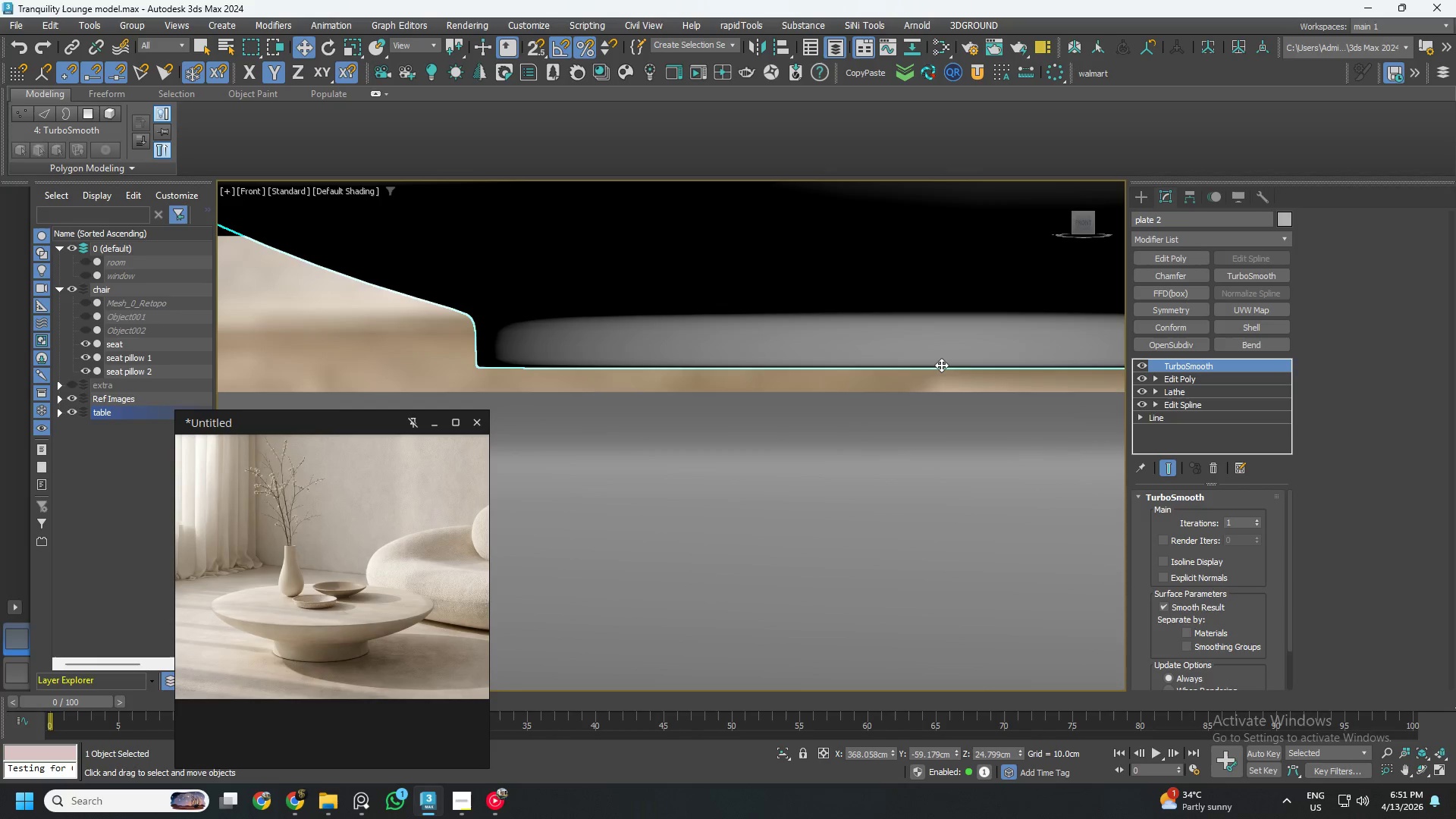 
left_click_drag(start_coordinate=[941, 365], to_coordinate=[940, 391])
 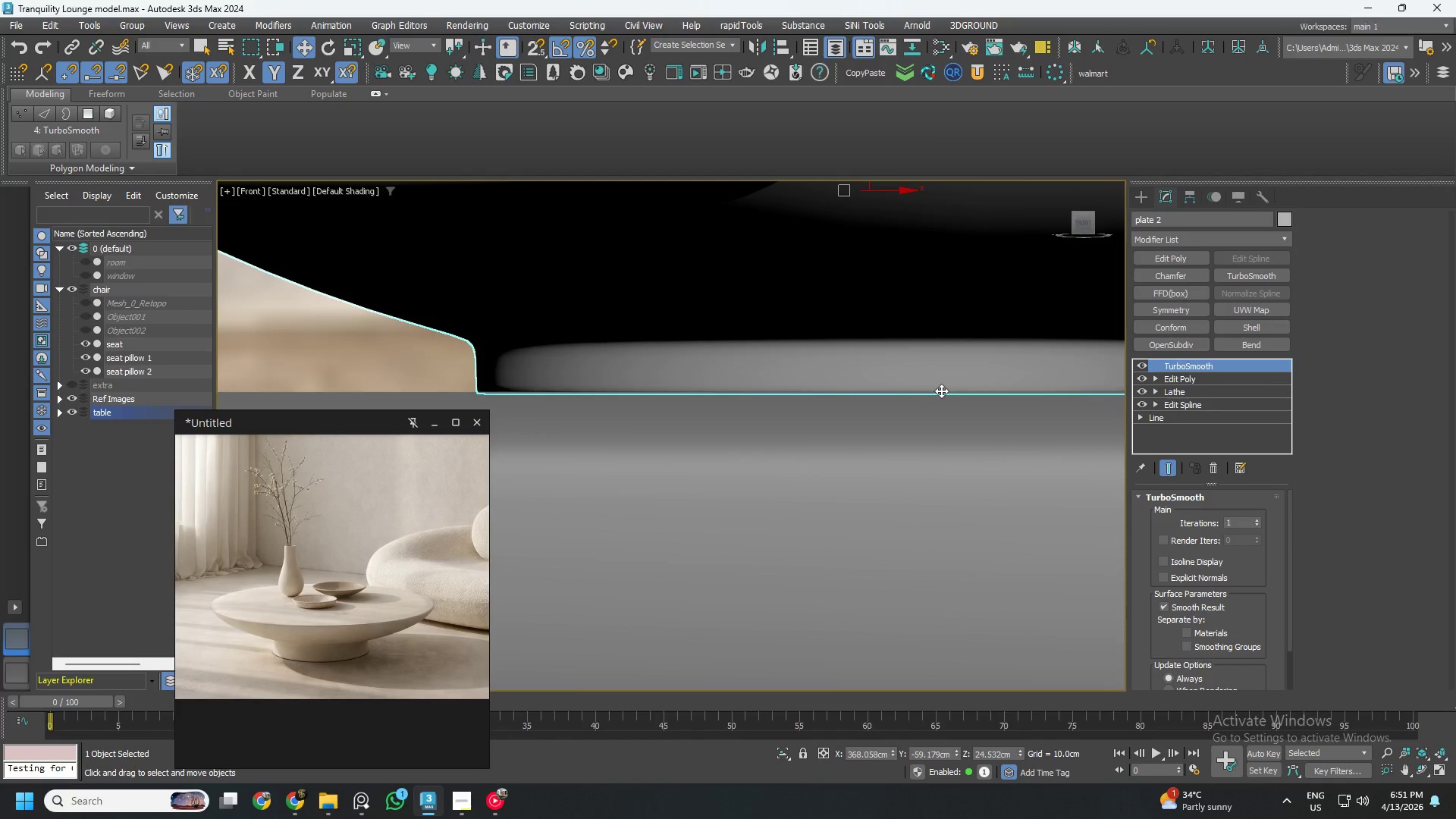 
scroll: coordinate [946, 388], scroll_direction: down, amount: 3.0
 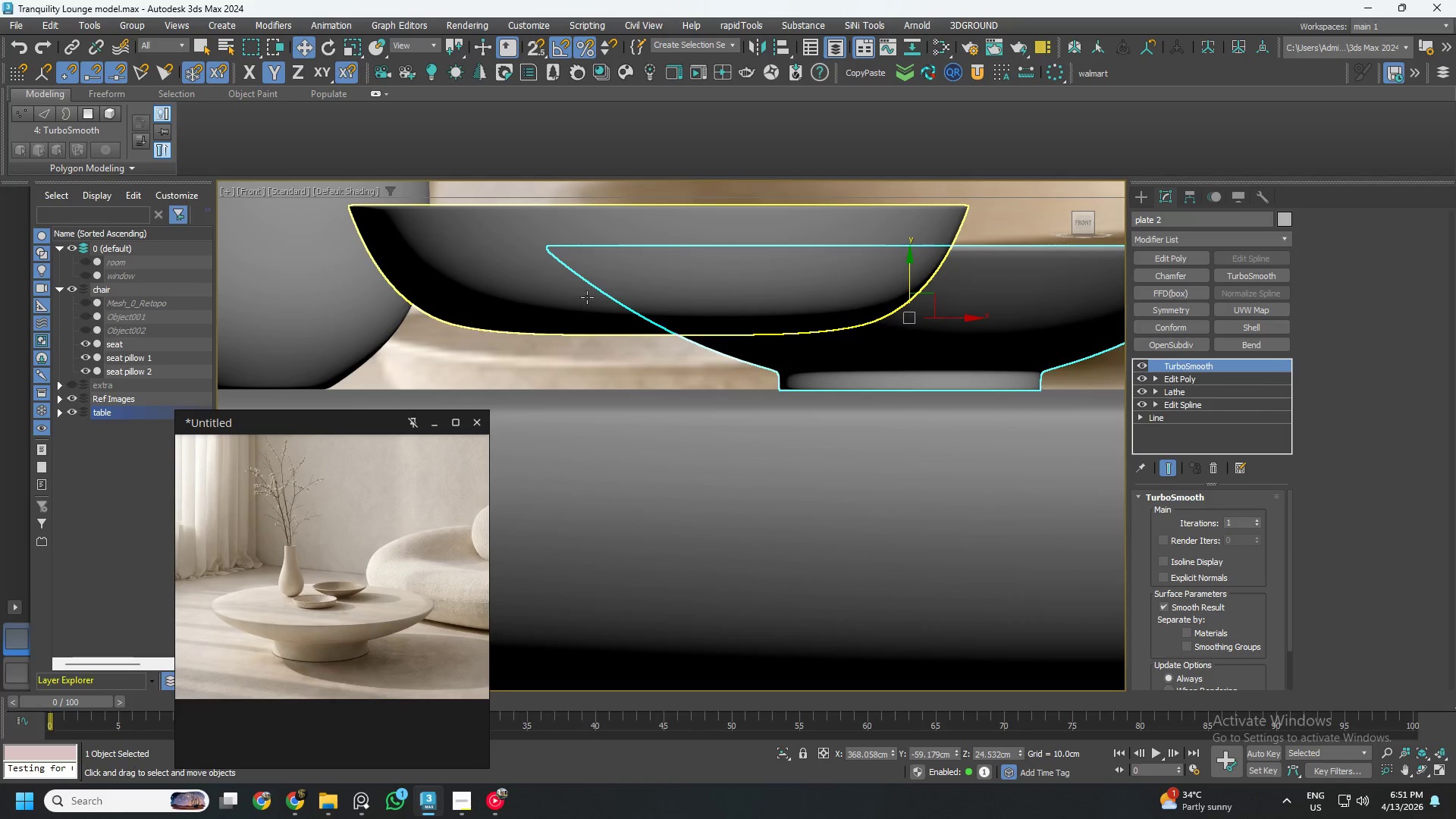 
left_click([549, 306])
 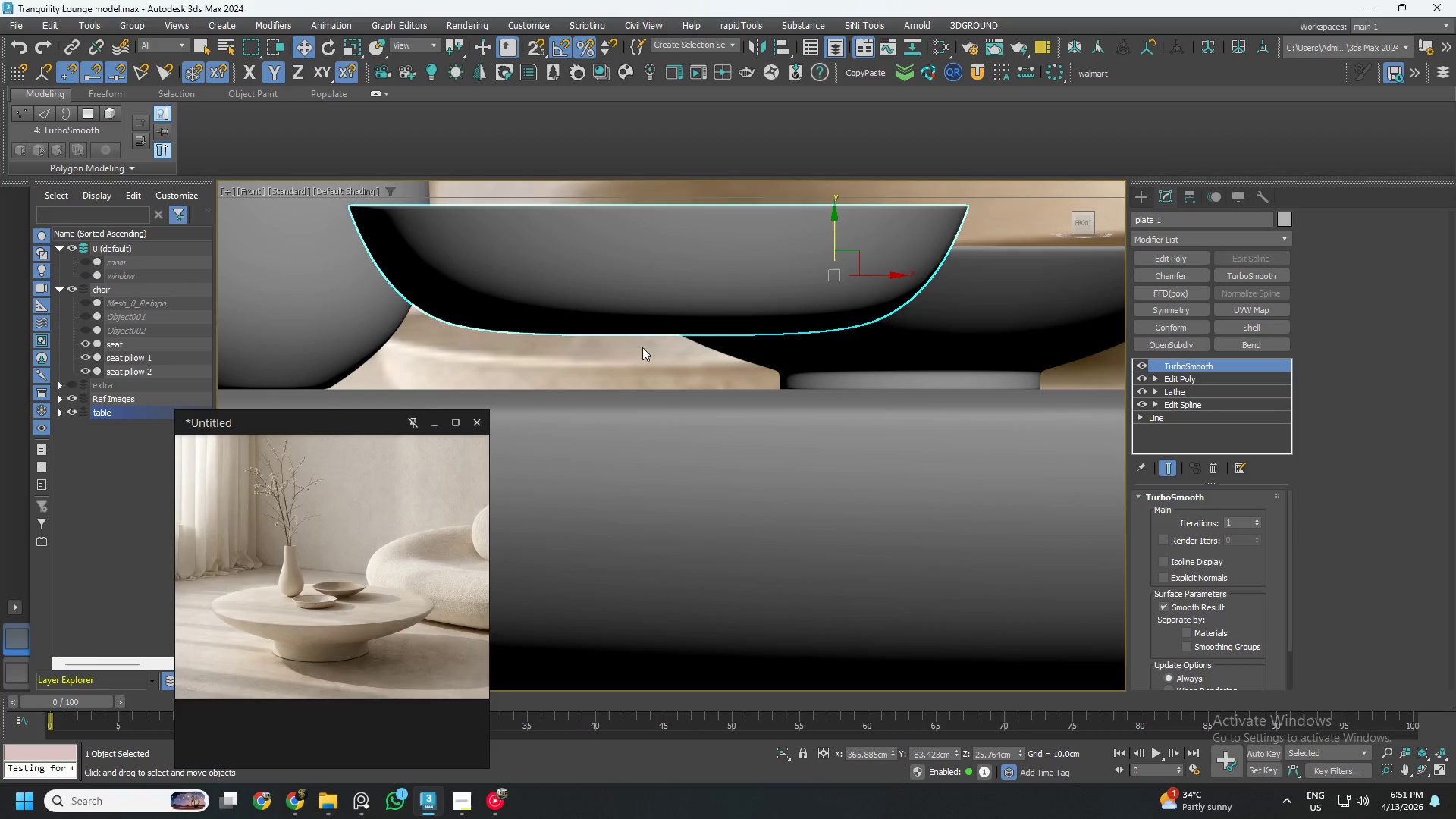 
left_click_drag(start_coordinate=[632, 331], to_coordinate=[635, 388])
 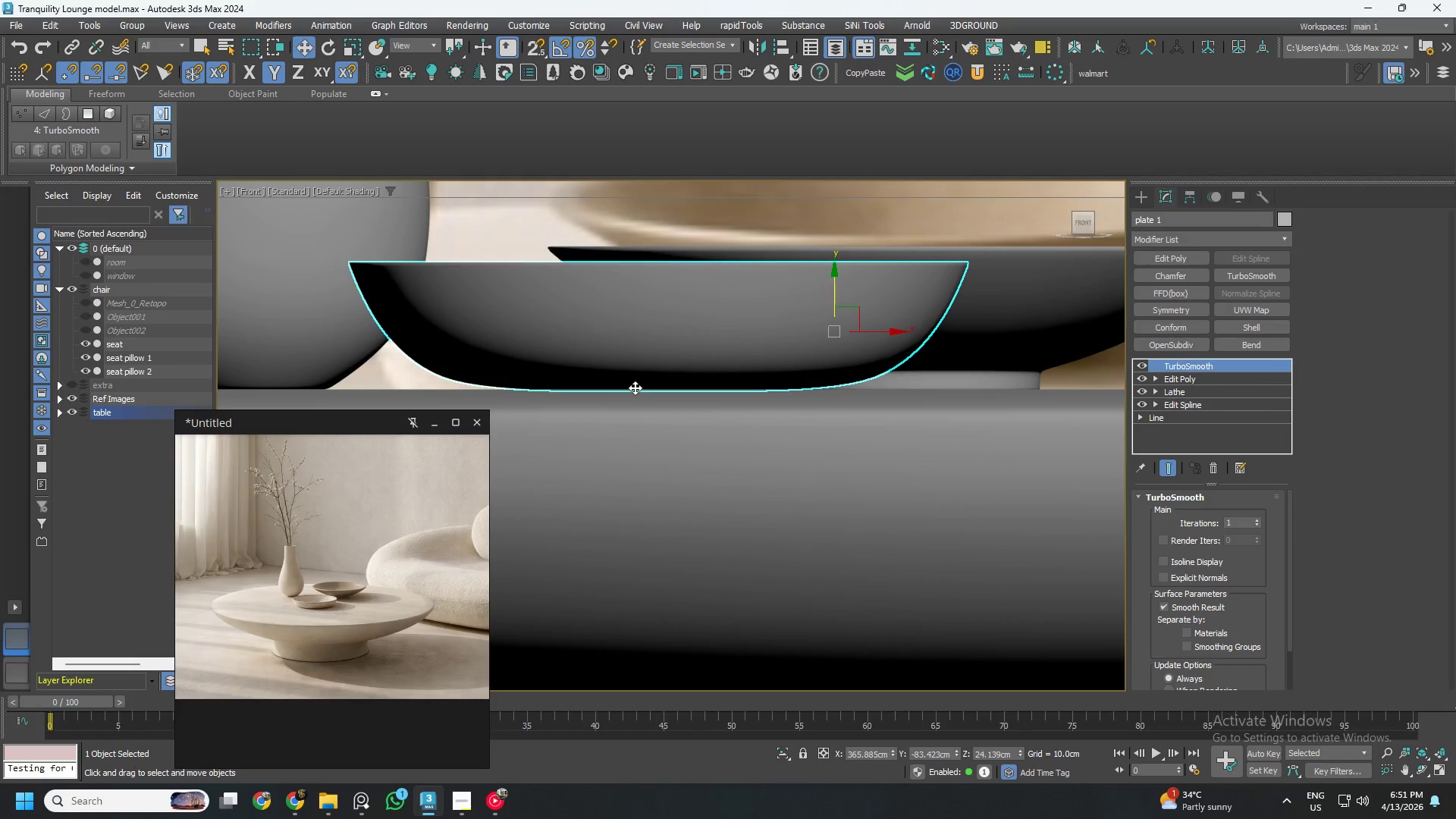 
hold_key(key=AltLeft, duration=0.75)
 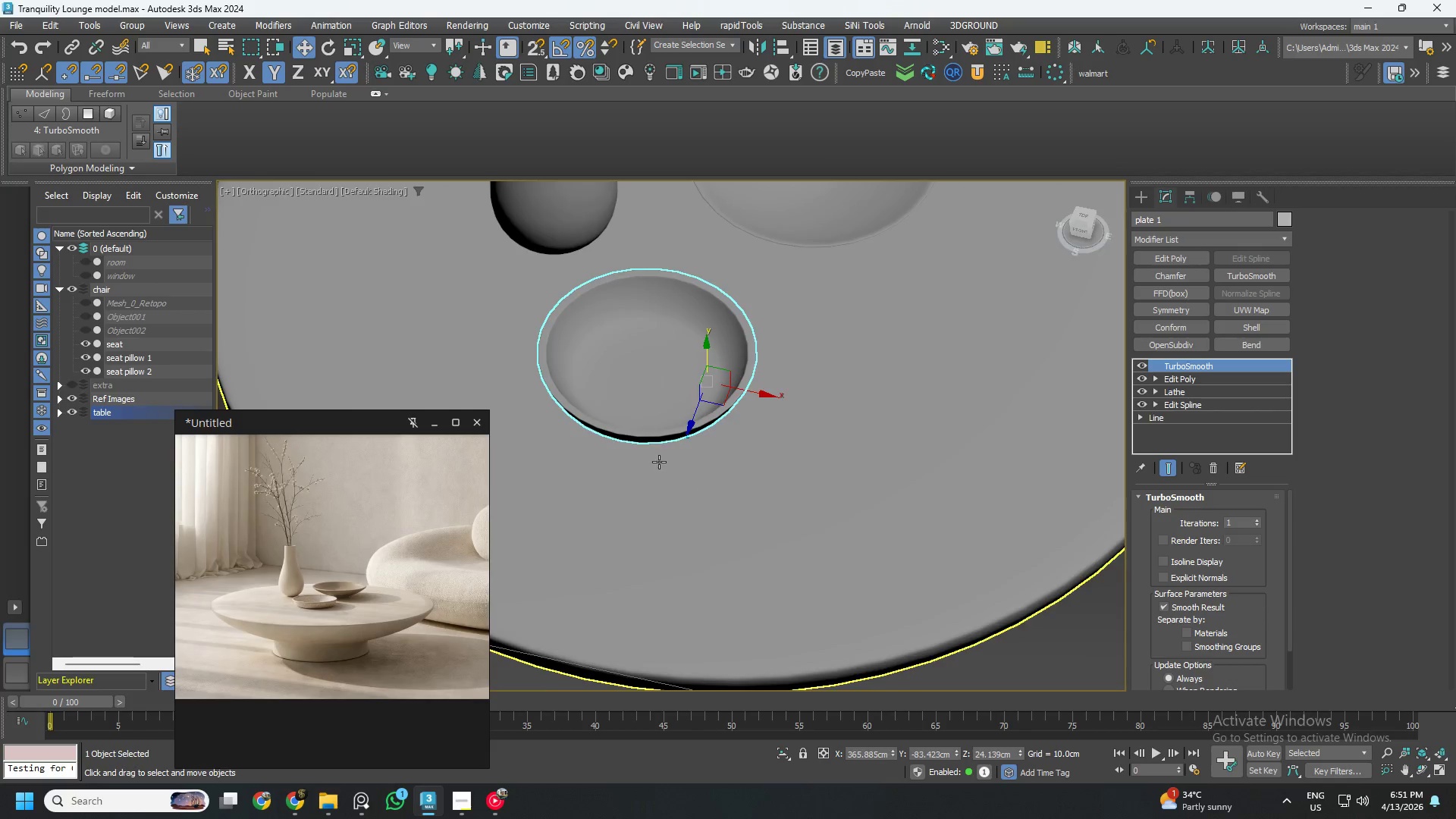 
scroll: coordinate [662, 460], scroll_direction: down, amount: 5.0
 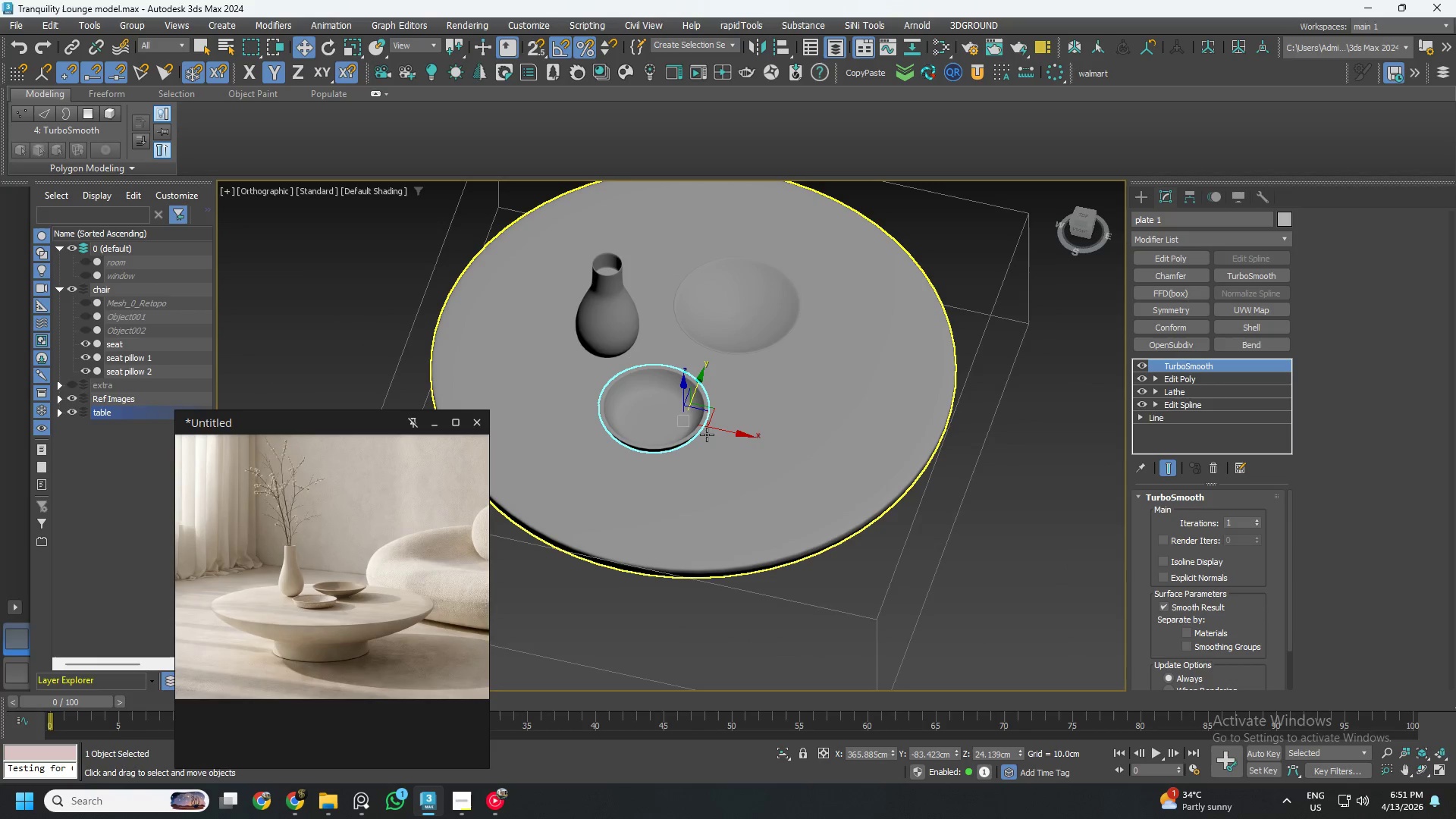 
hold_key(key=AltLeft, duration=0.59)
 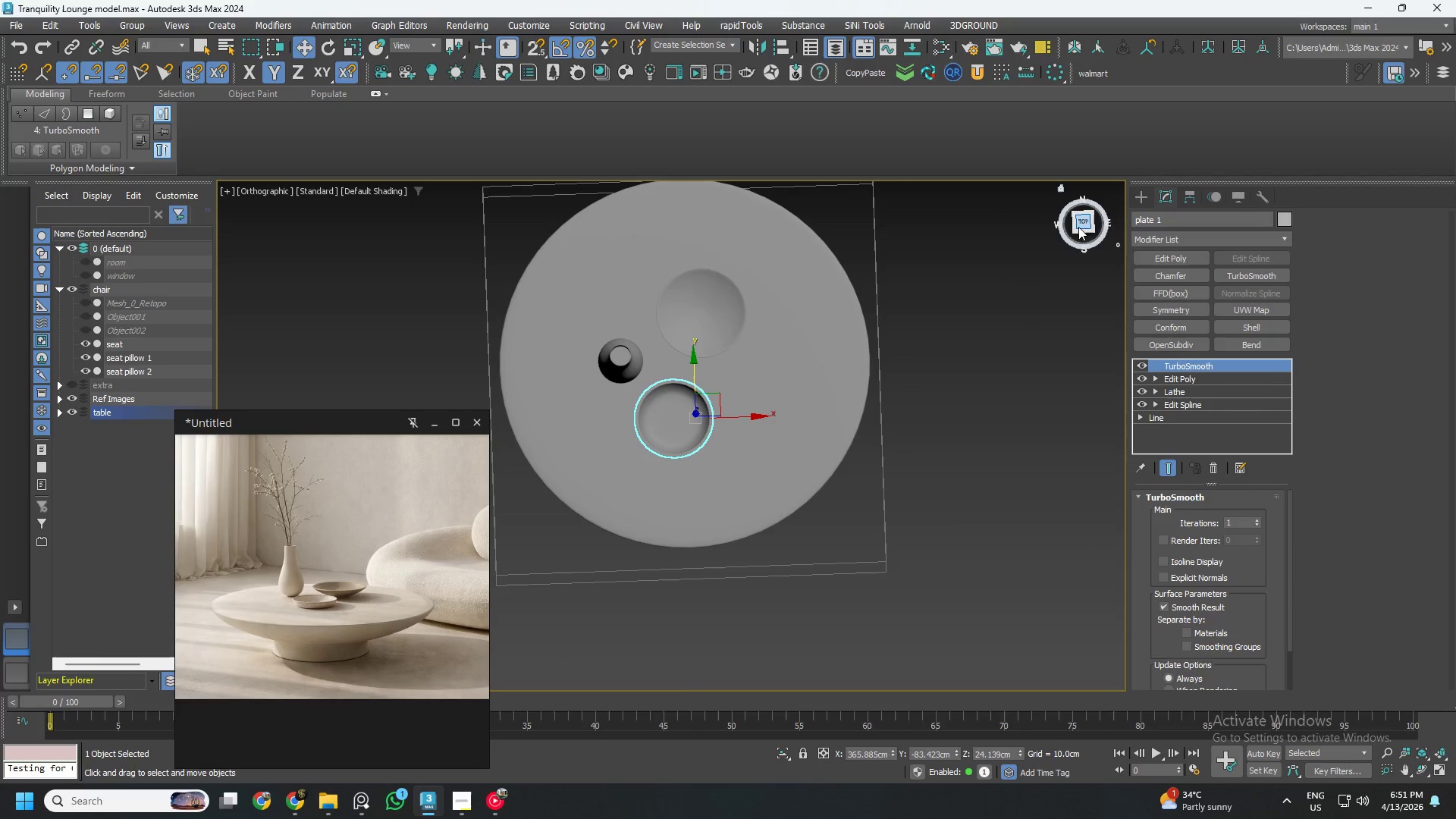 
scroll: coordinate [722, 431], scroll_direction: down, amount: 1.0
 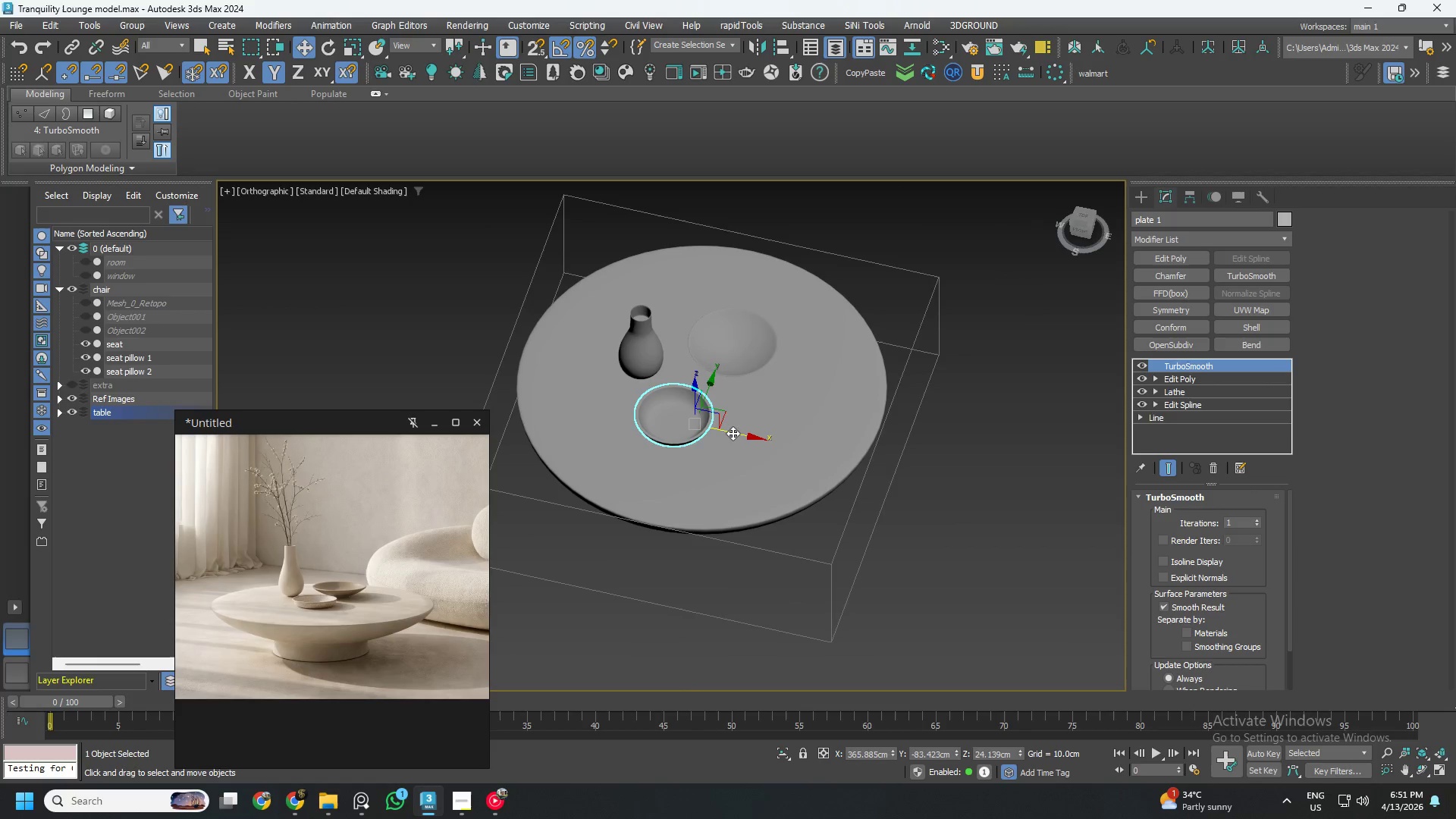 
left_click([1084, 222])
 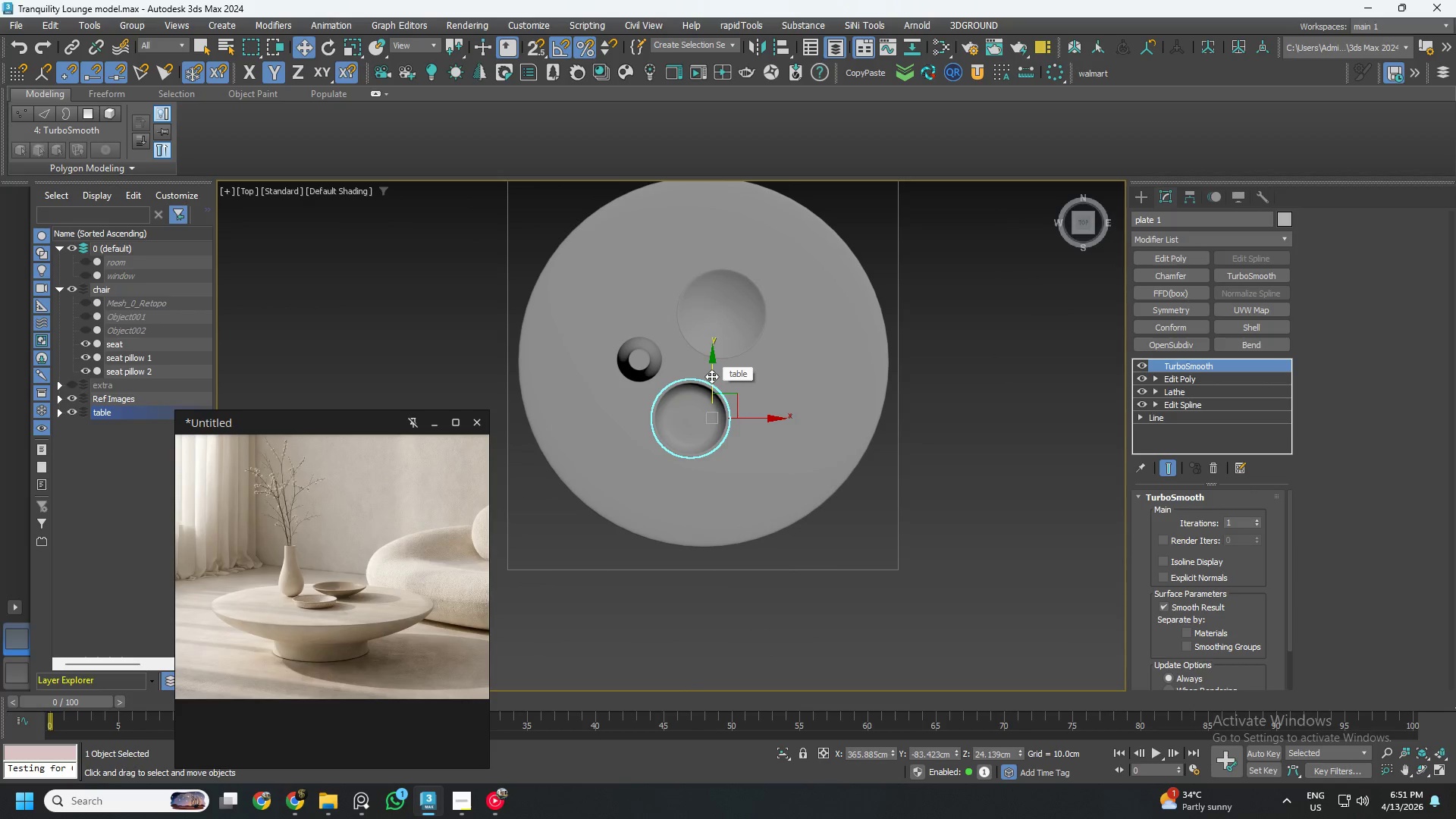 
key(R)
 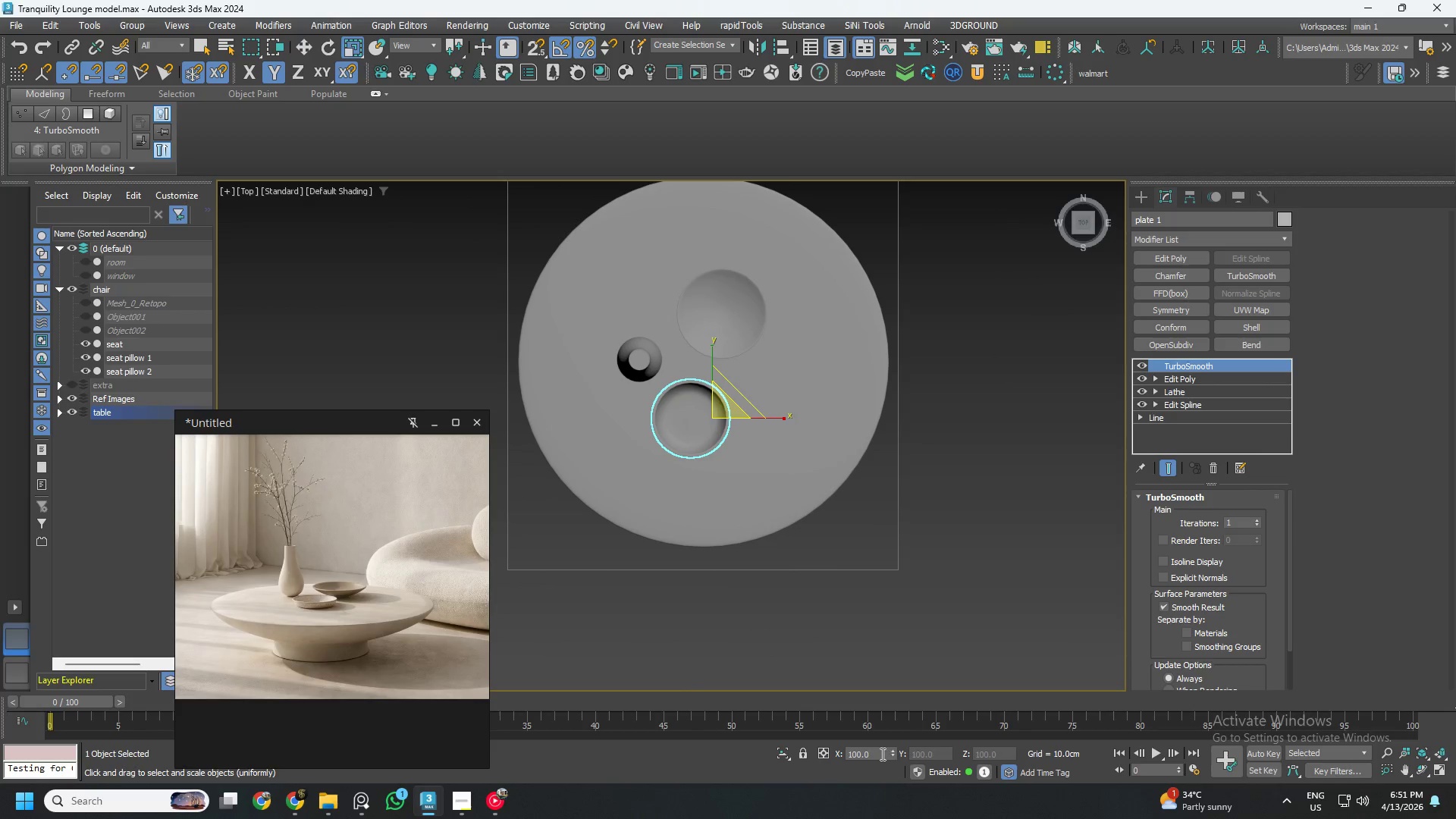 
double_click([880, 754])
 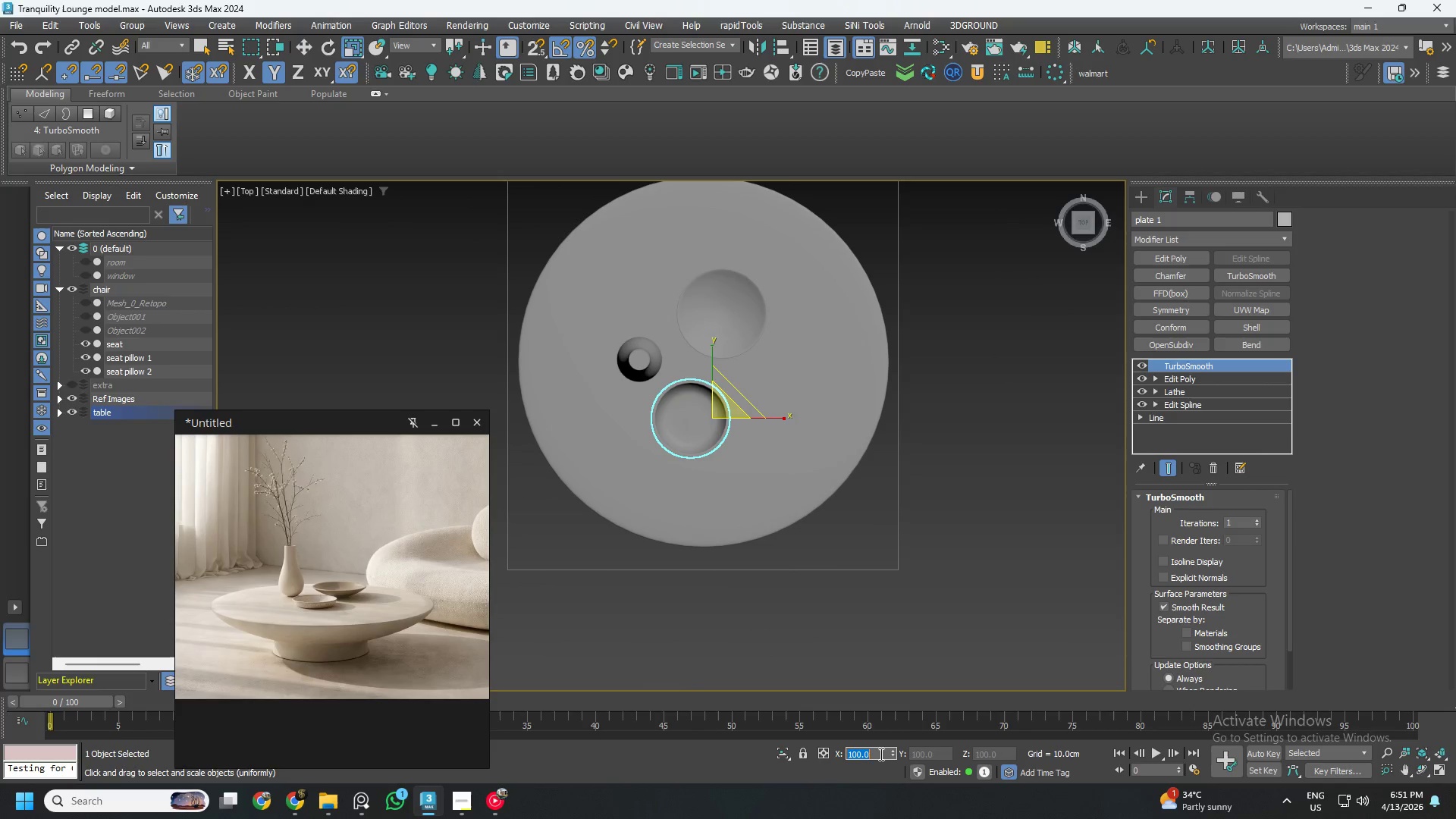 
key(Numpad9)
 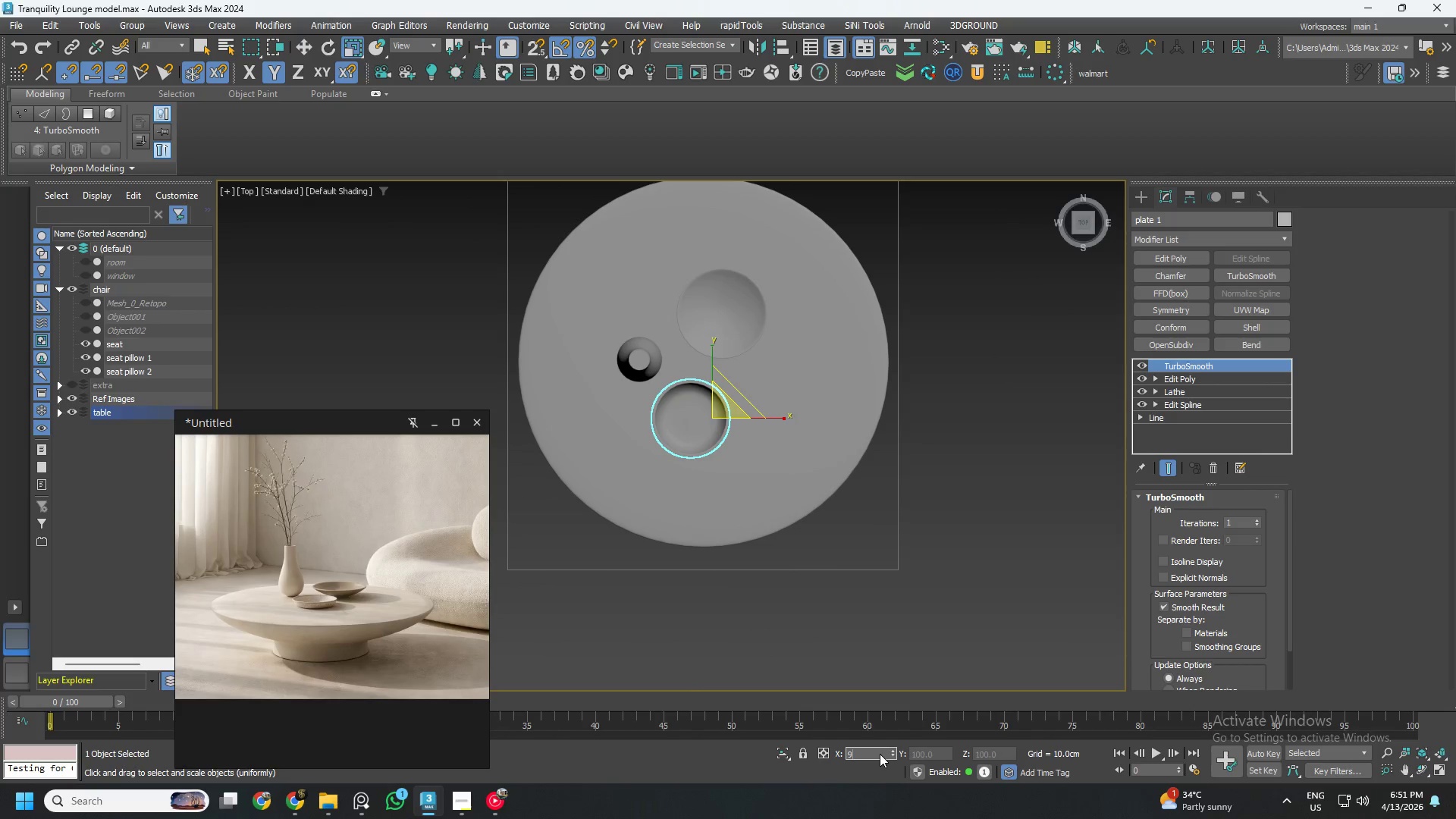 
key(Numpad0)
 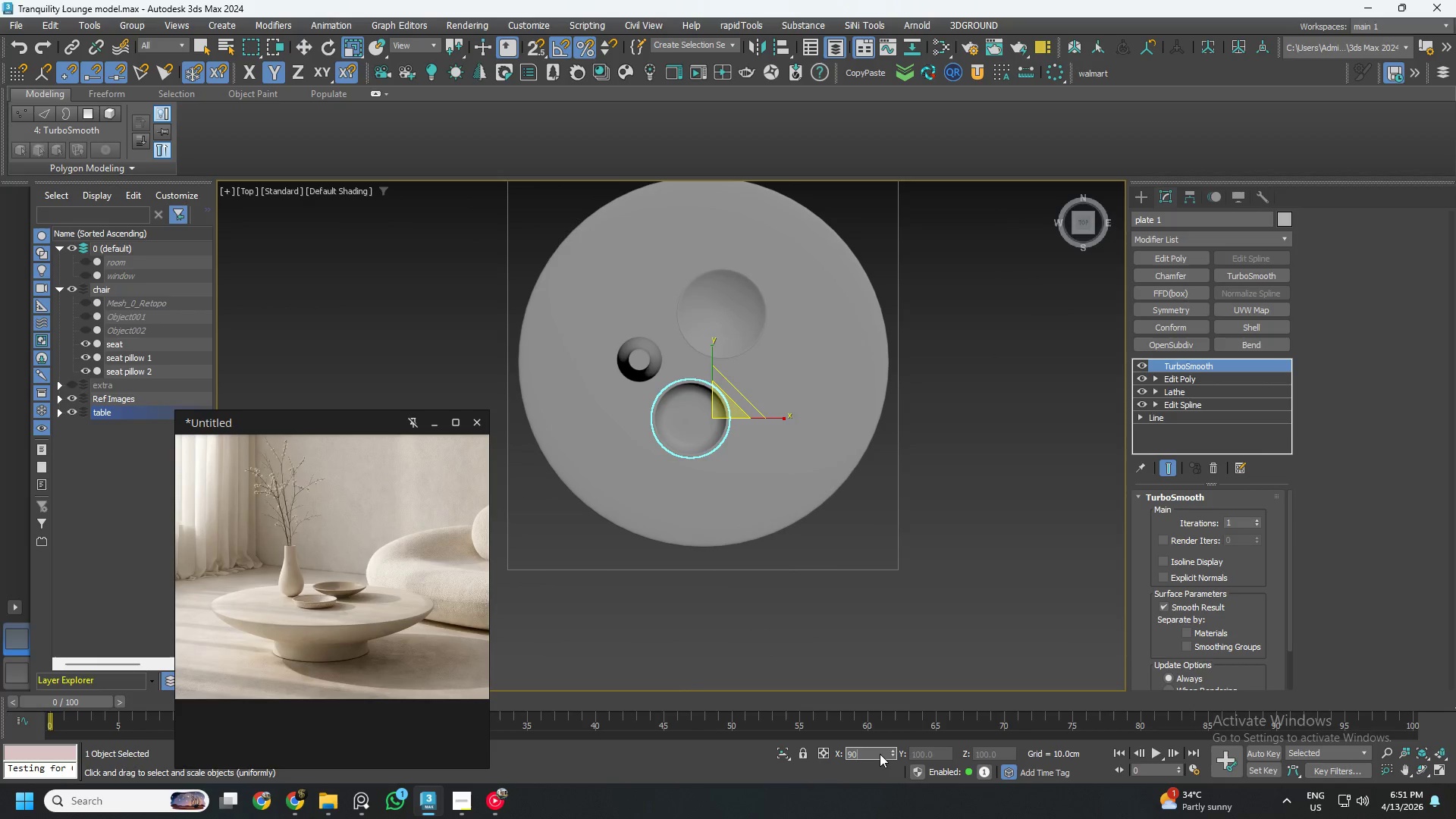 
key(NumpadEnter)
 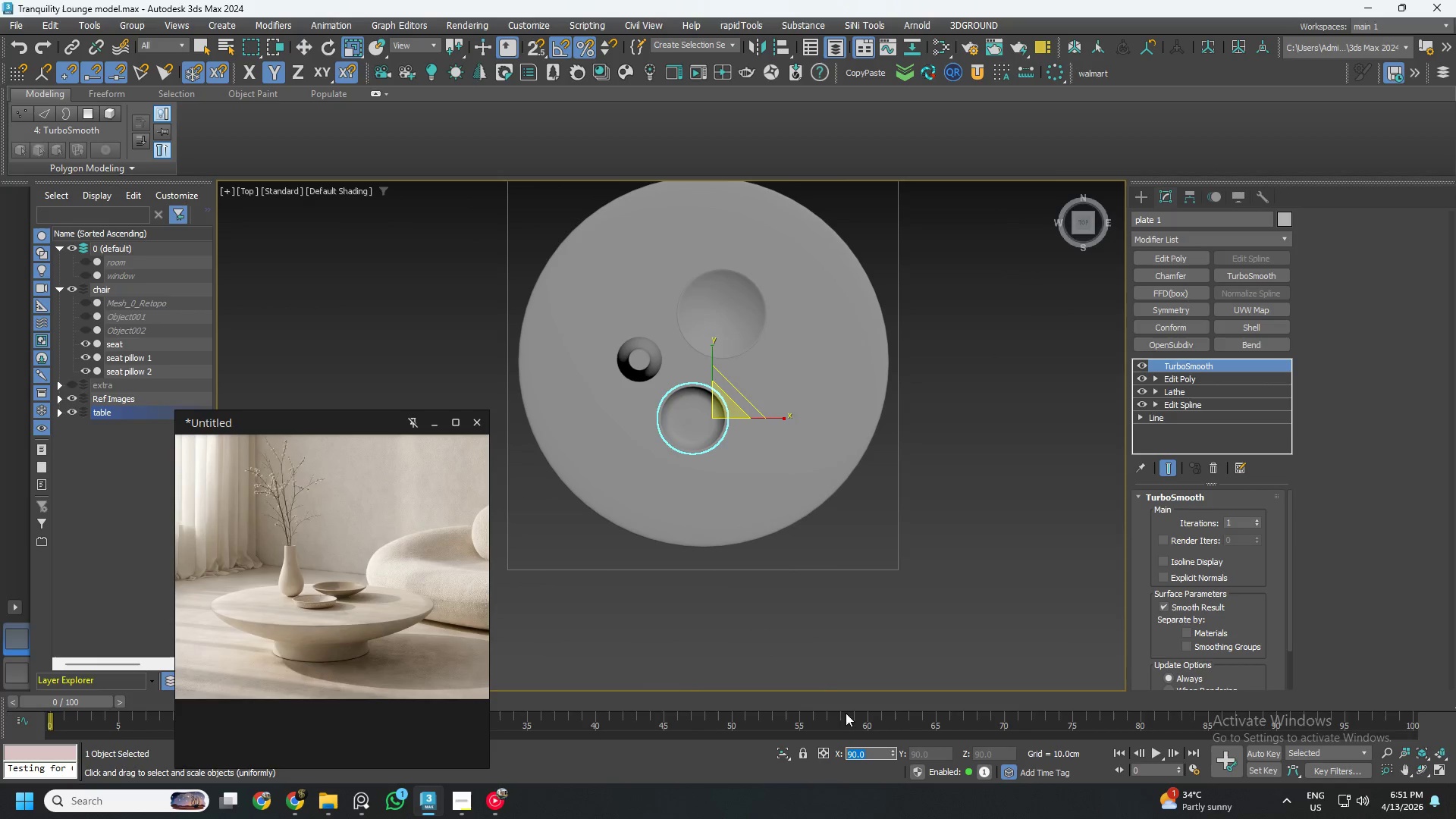 
key(W)
 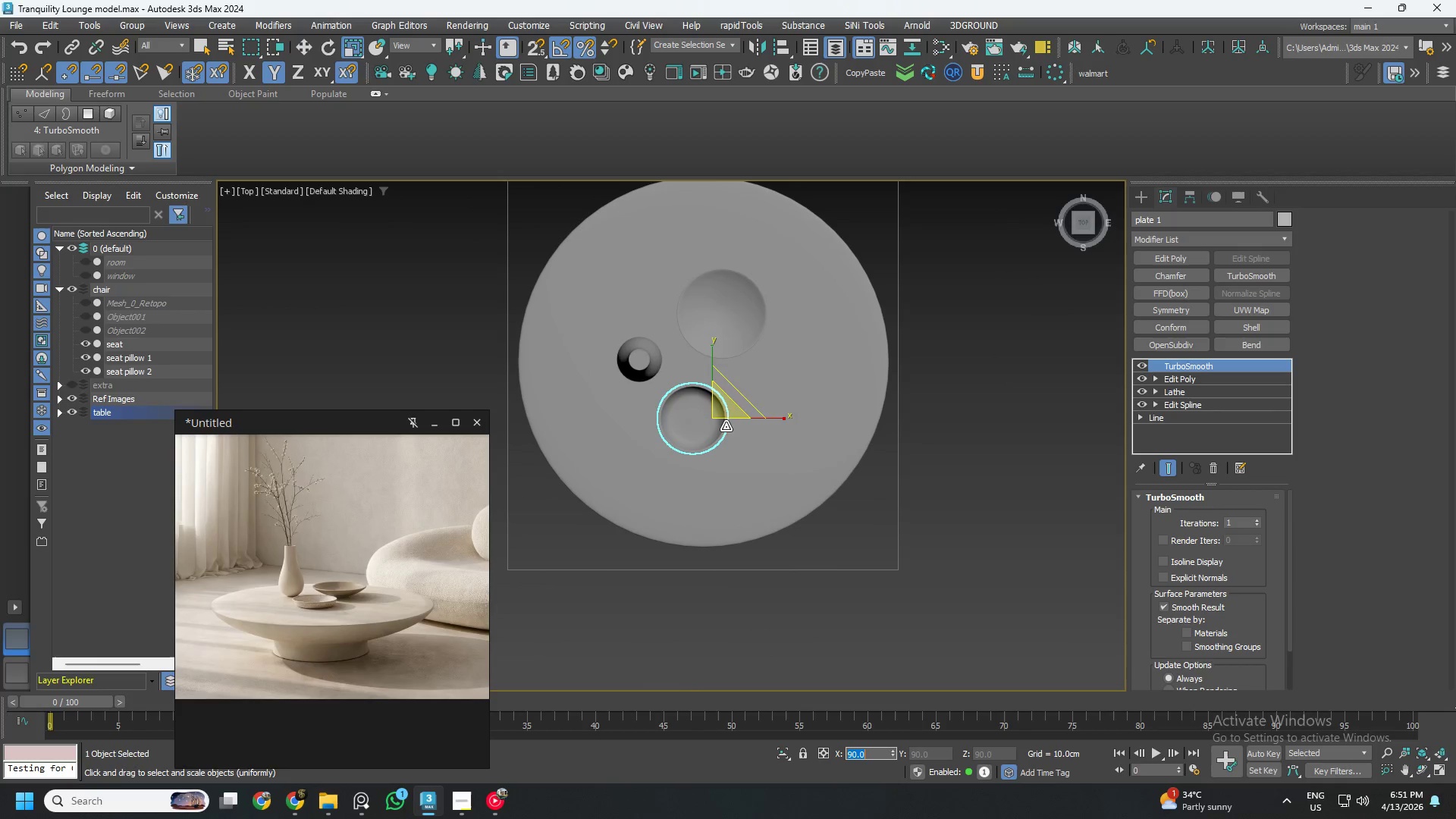 
left_click([732, 399])
 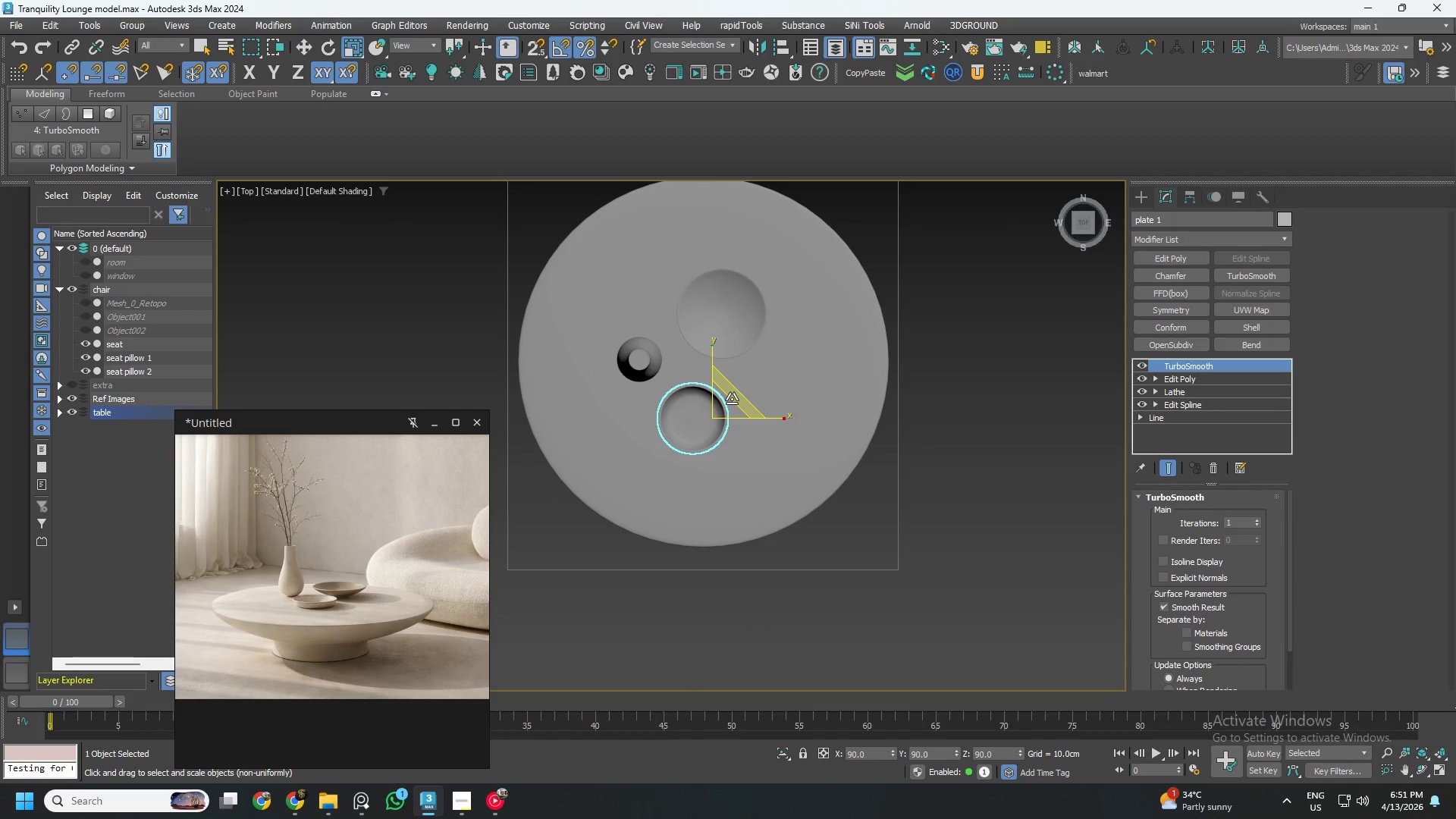 
key(W)
 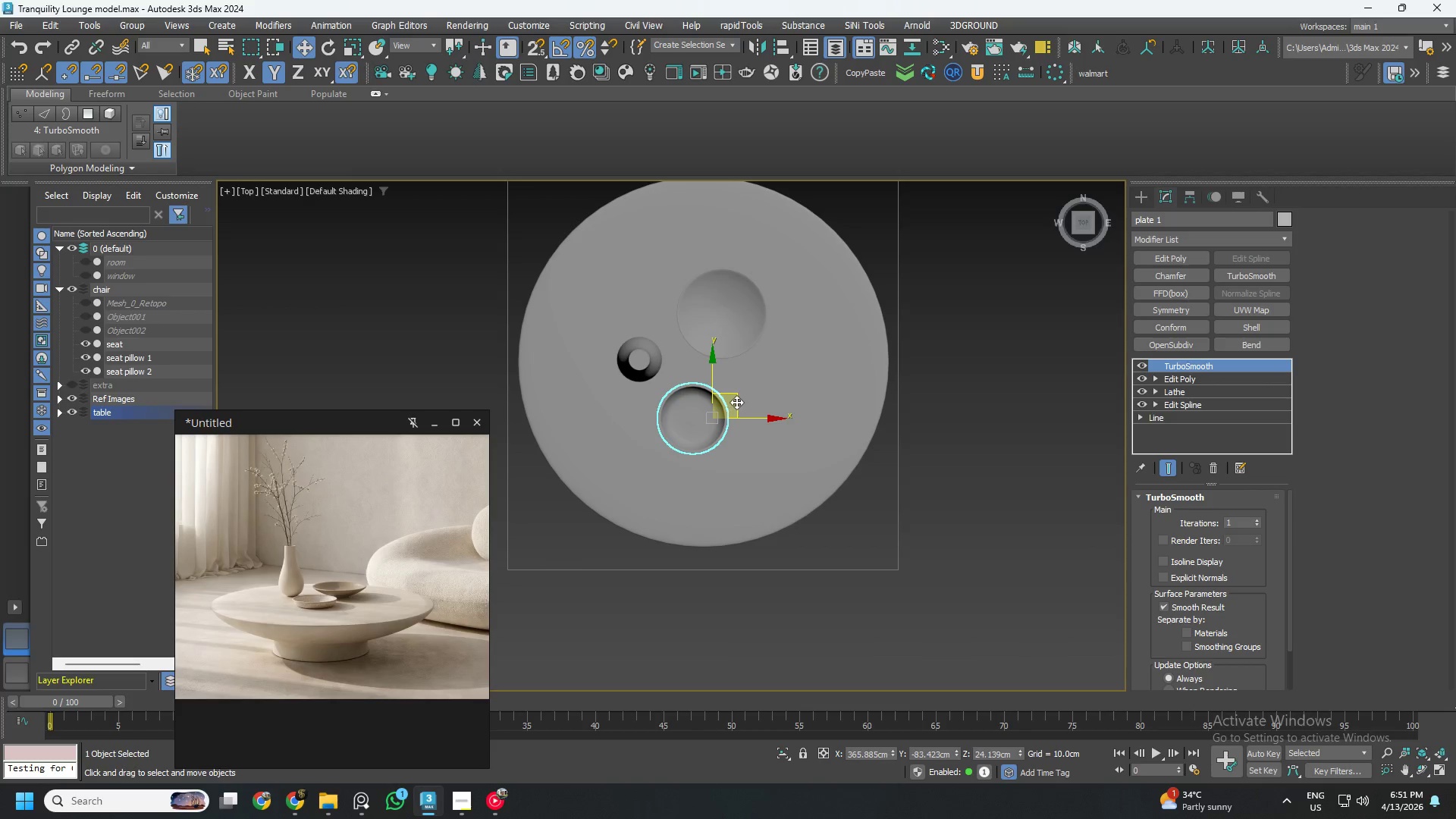 
left_click_drag(start_coordinate=[738, 397], to_coordinate=[739, 378])
 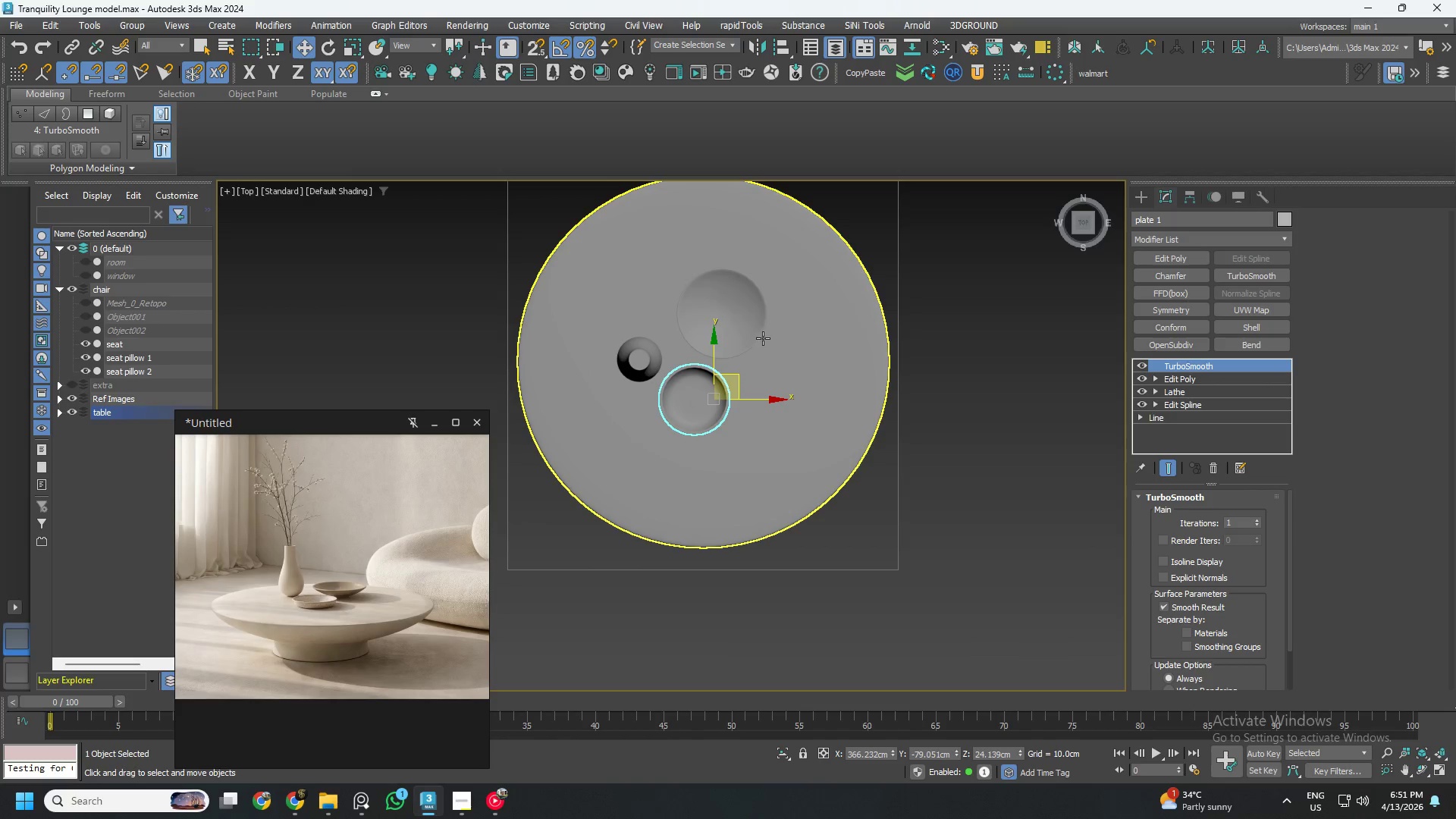 
left_click([759, 329])
 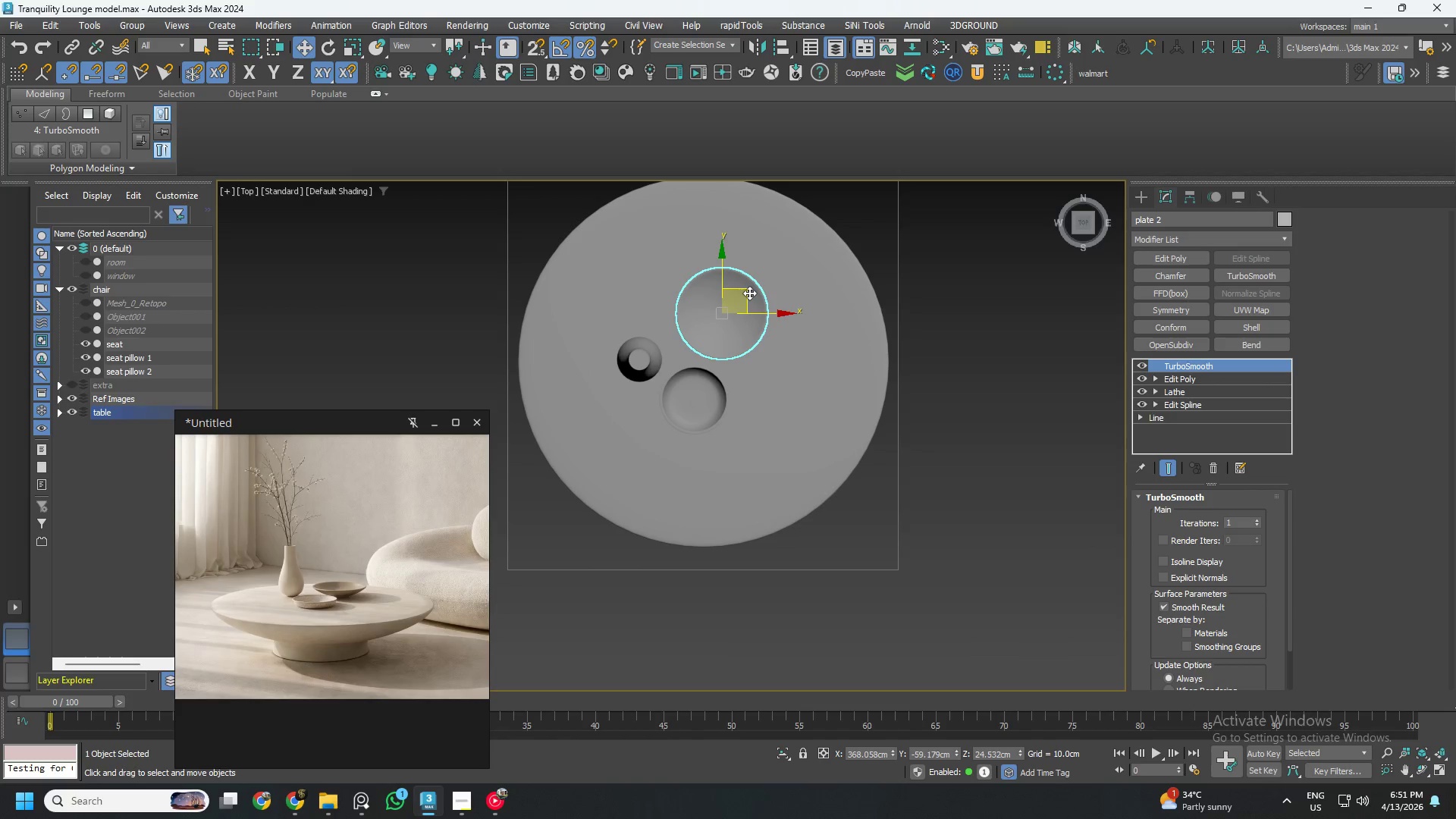 
left_click_drag(start_coordinate=[749, 293], to_coordinate=[752, 297])
 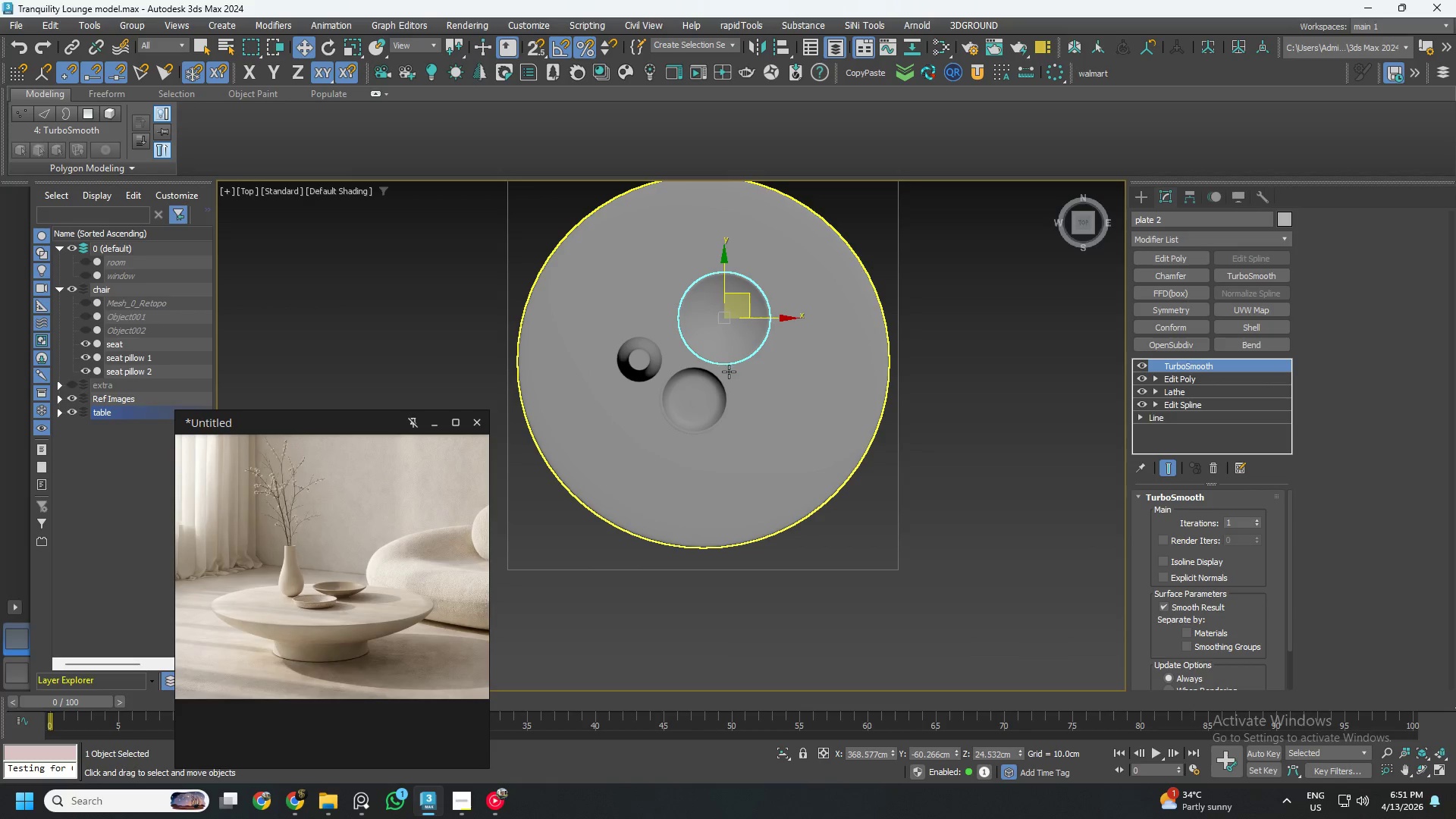 
hold_key(key=AltLeft, duration=1.14)
 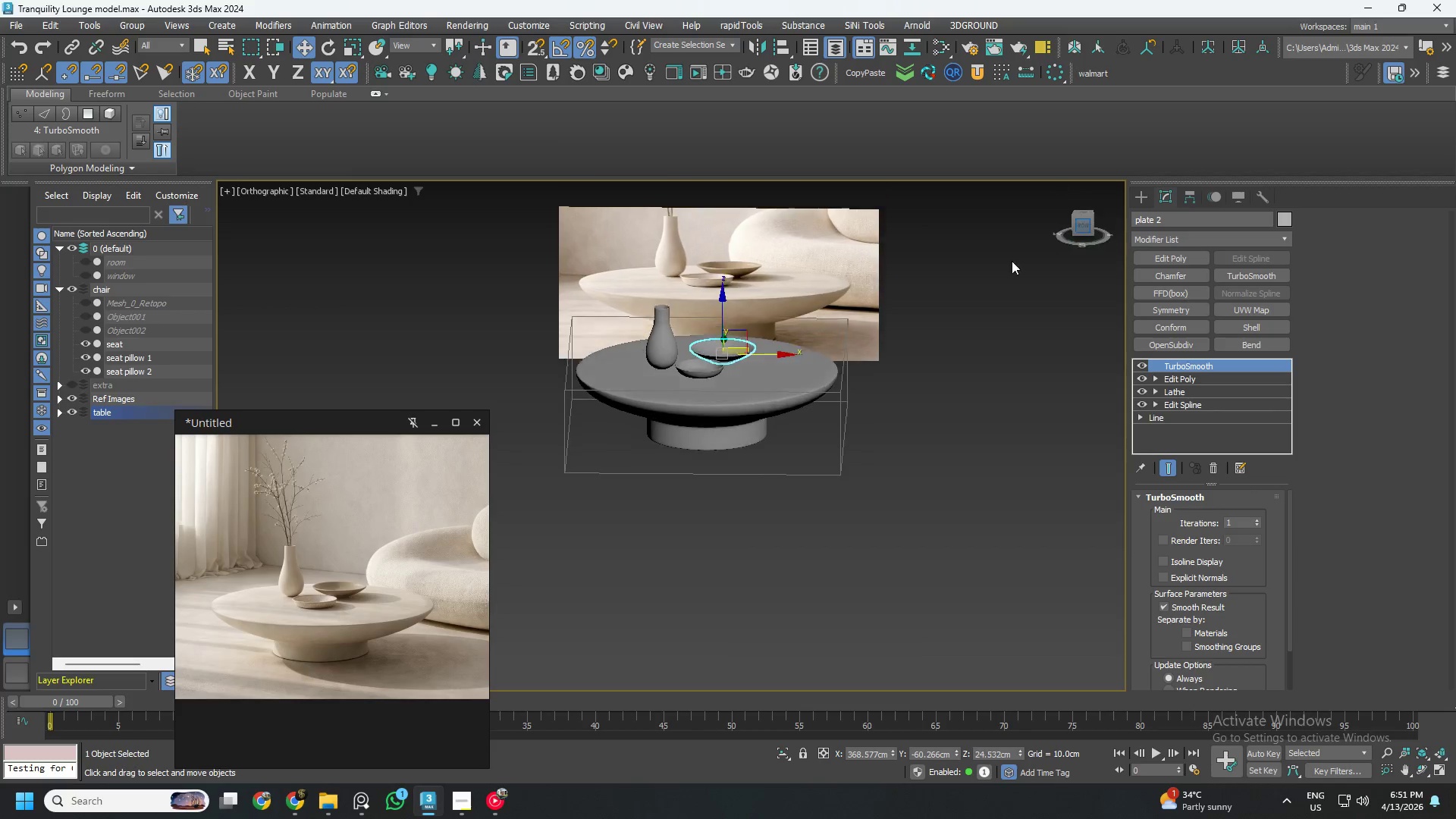 
scroll: coordinate [723, 377], scroll_direction: down, amount: 1.0
 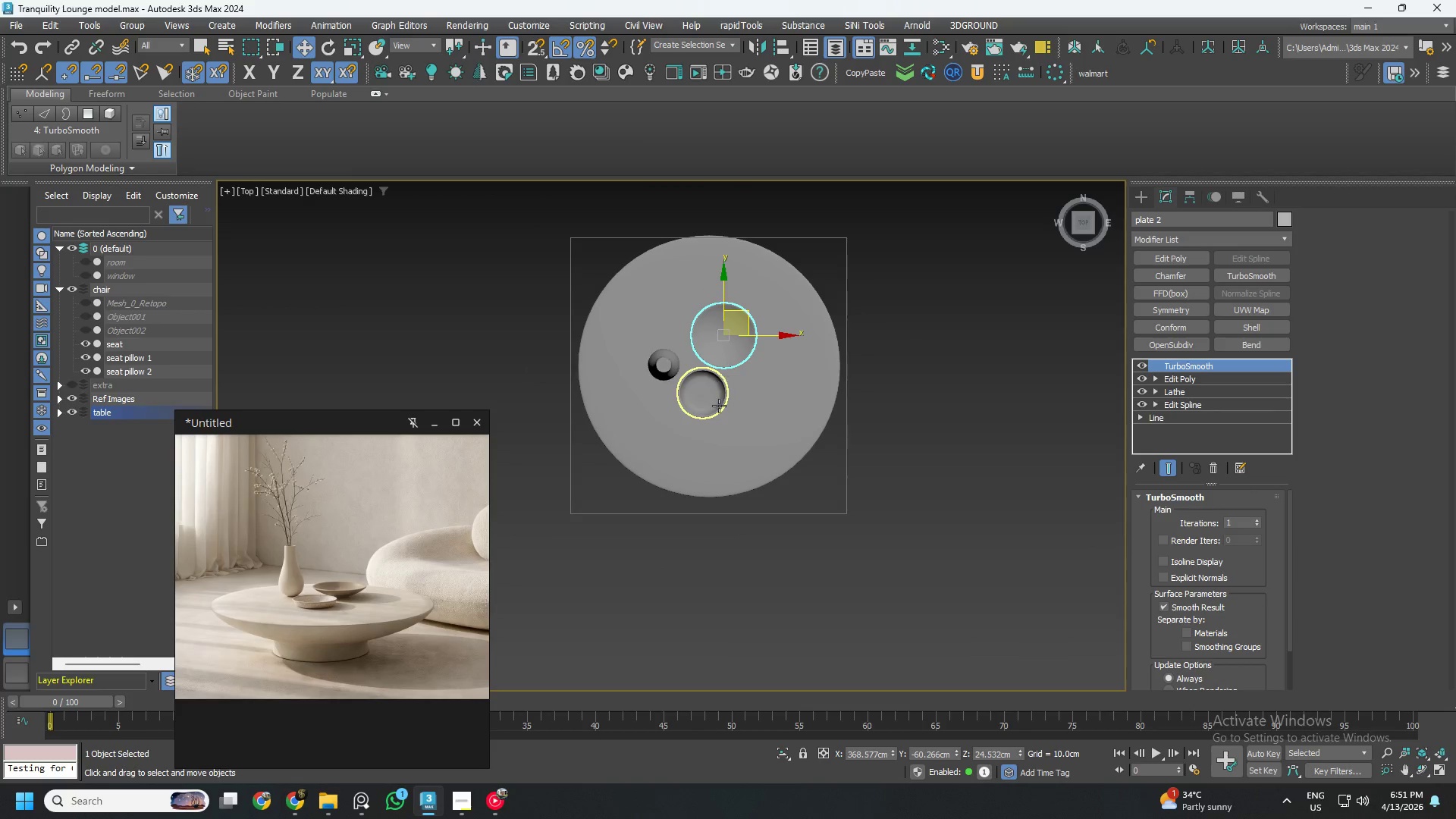 
key(Control+S)
 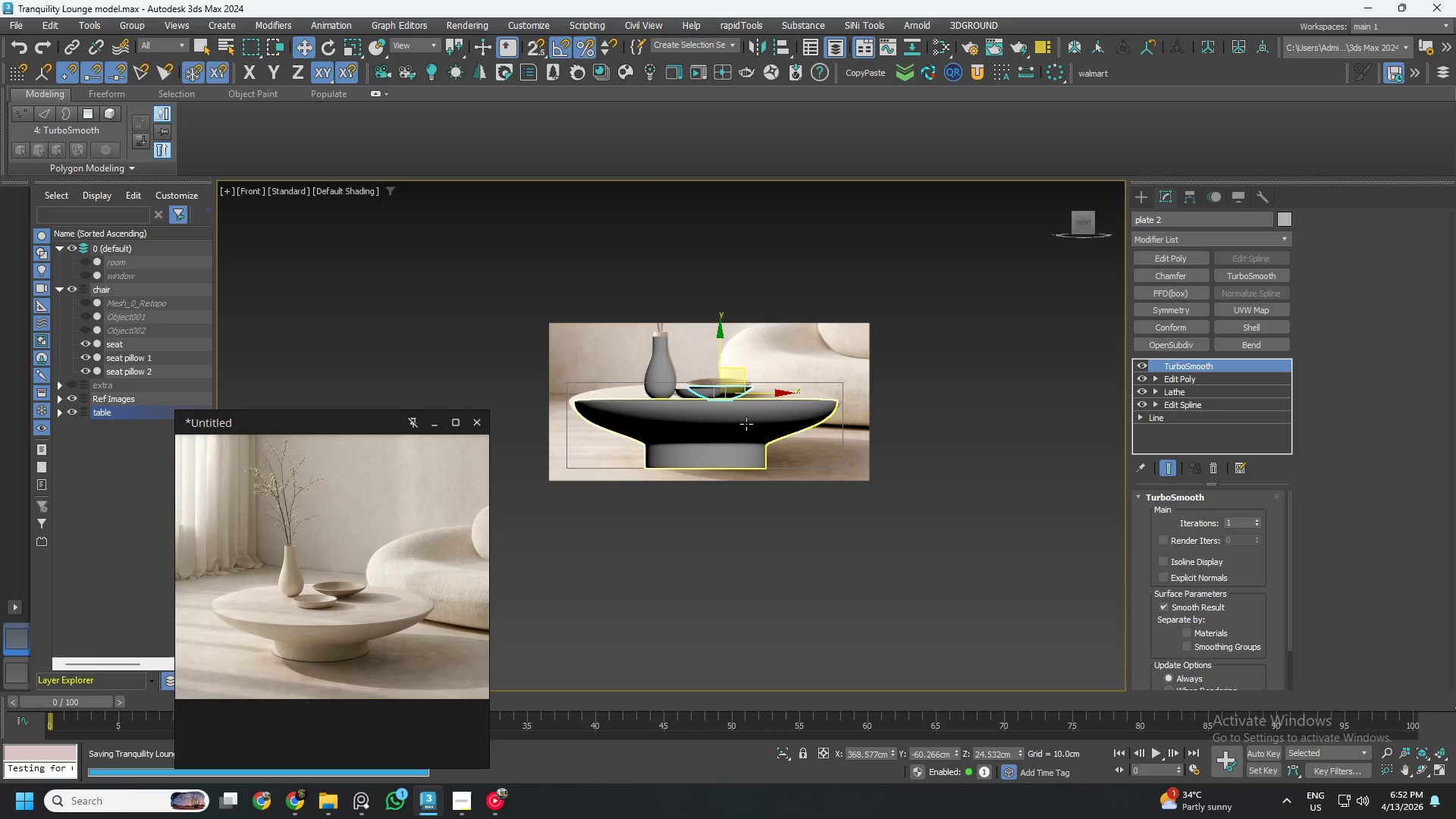 
scroll: coordinate [739, 415], scroll_direction: down, amount: 3.0
 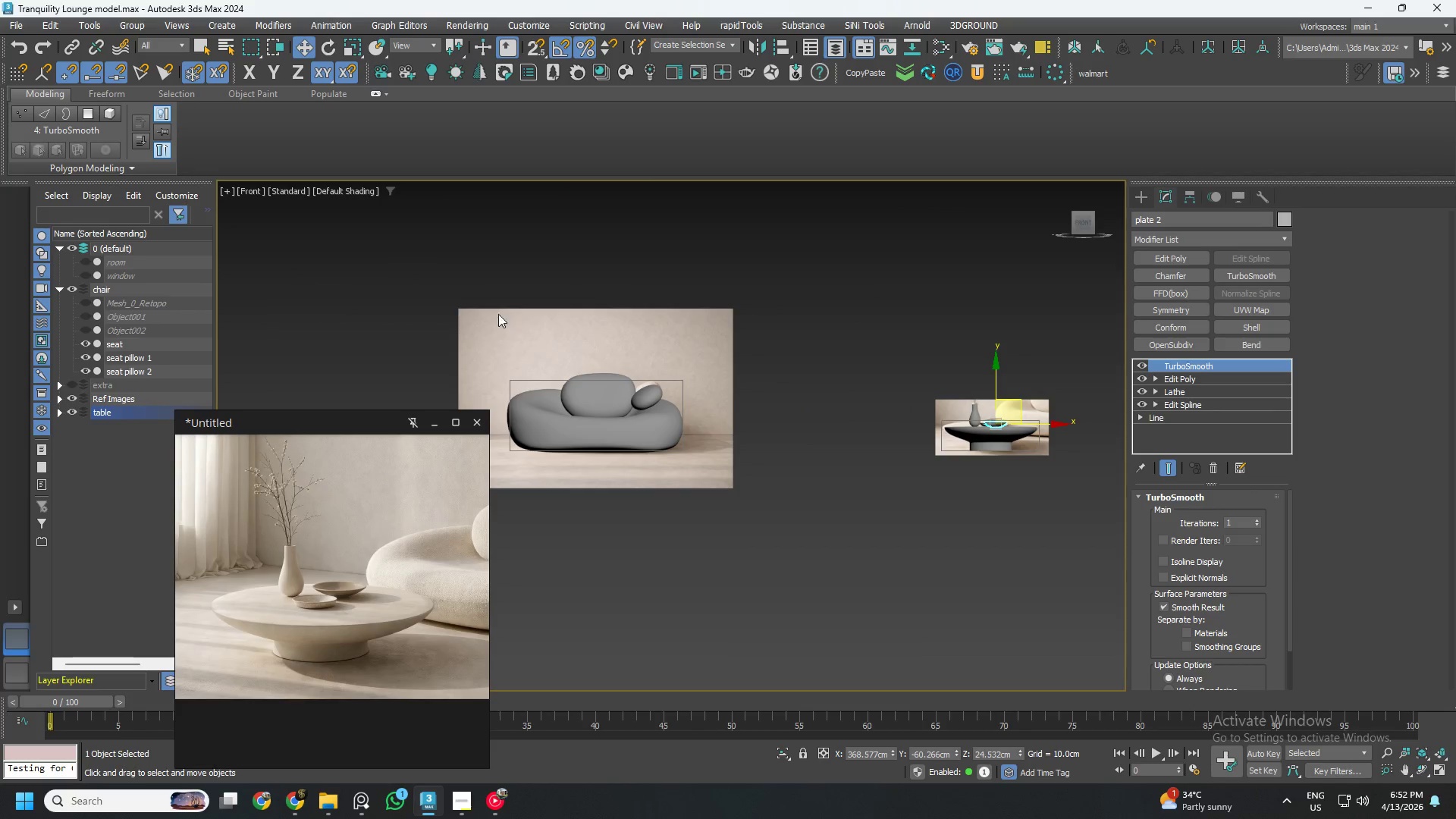 
left_click([612, 400])
 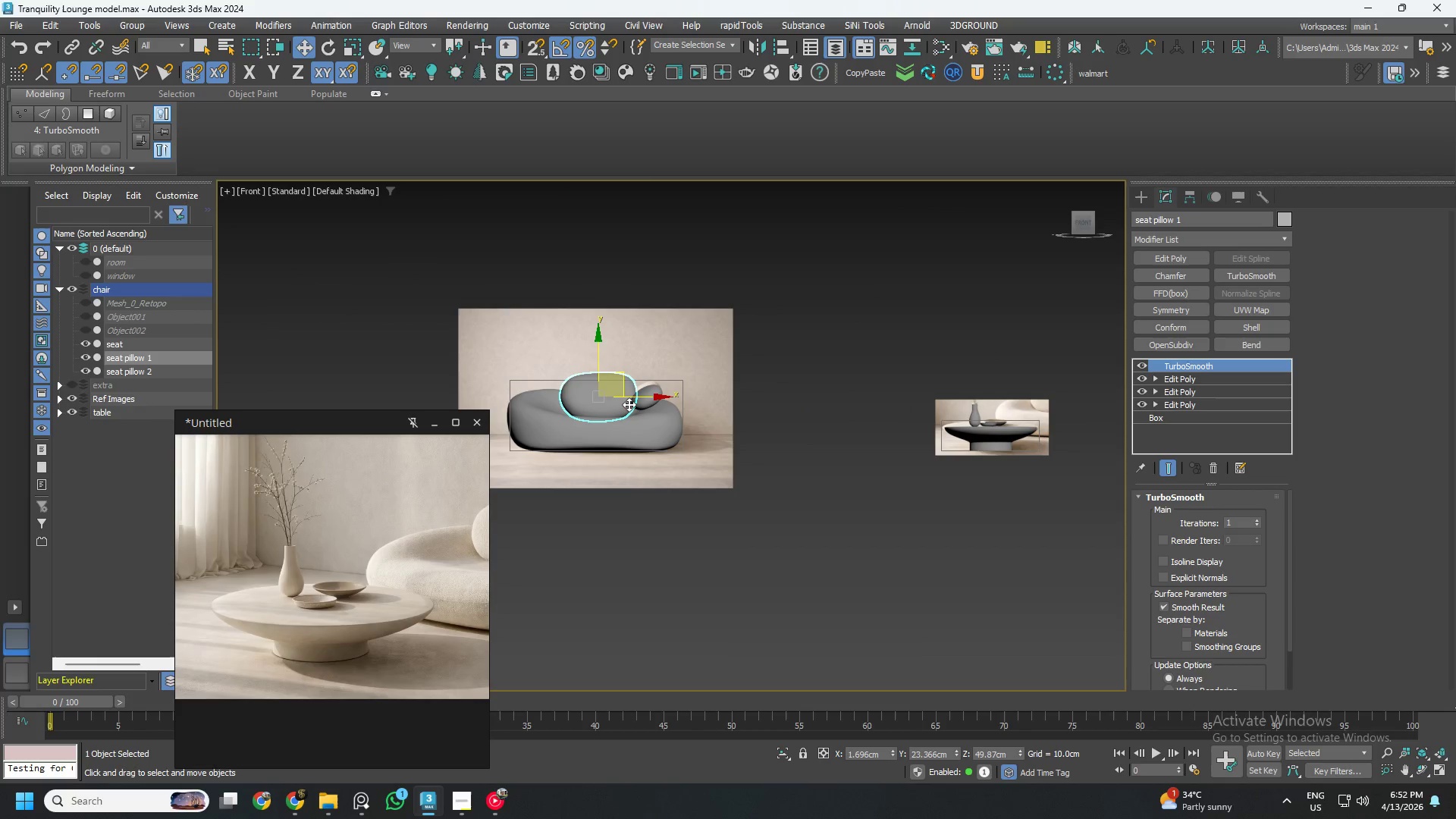 
scroll: coordinate [629, 397], scroll_direction: up, amount: 3.0
 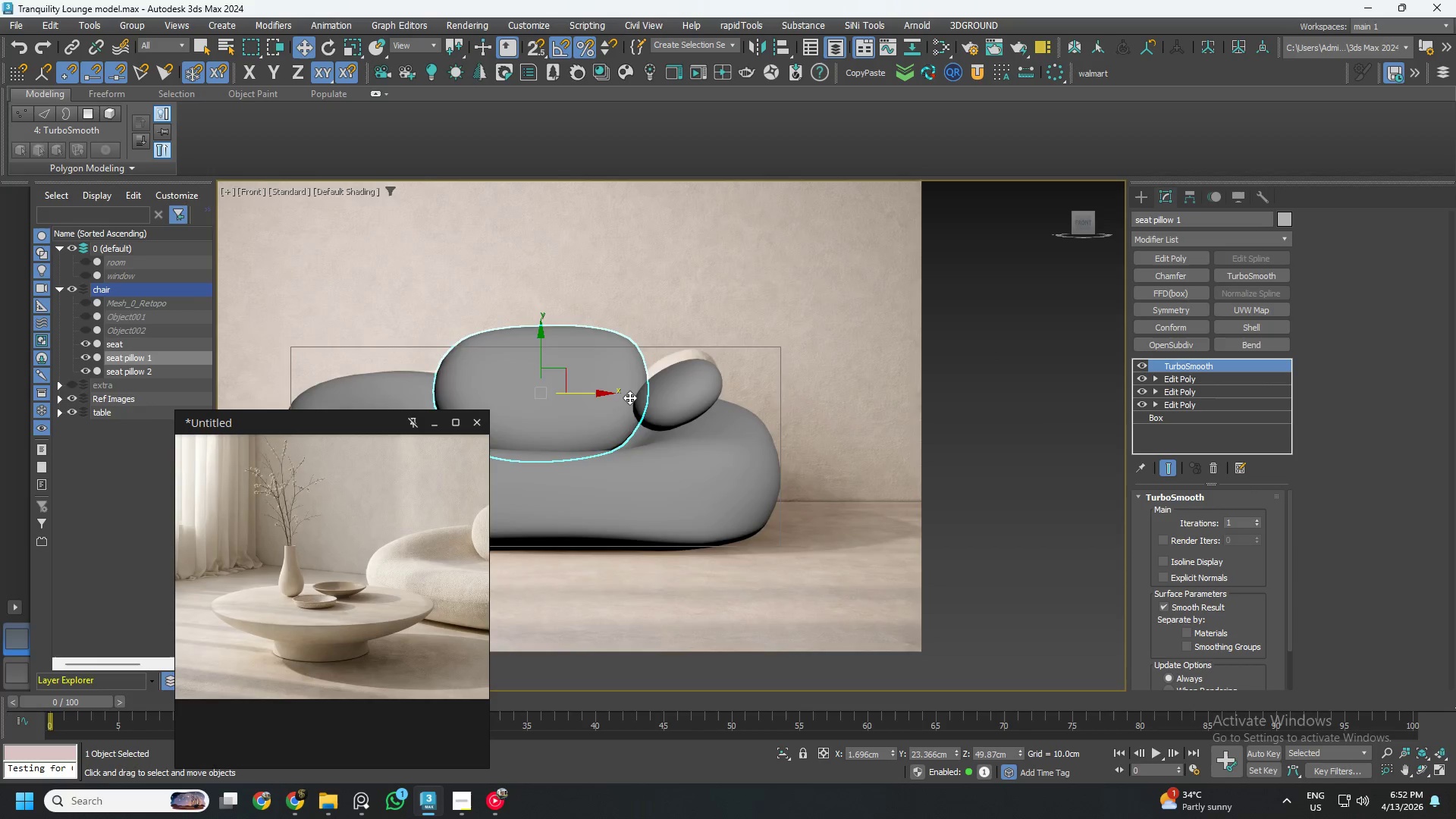 
scroll: coordinate [629, 397], scroll_direction: down, amount: 2.0
 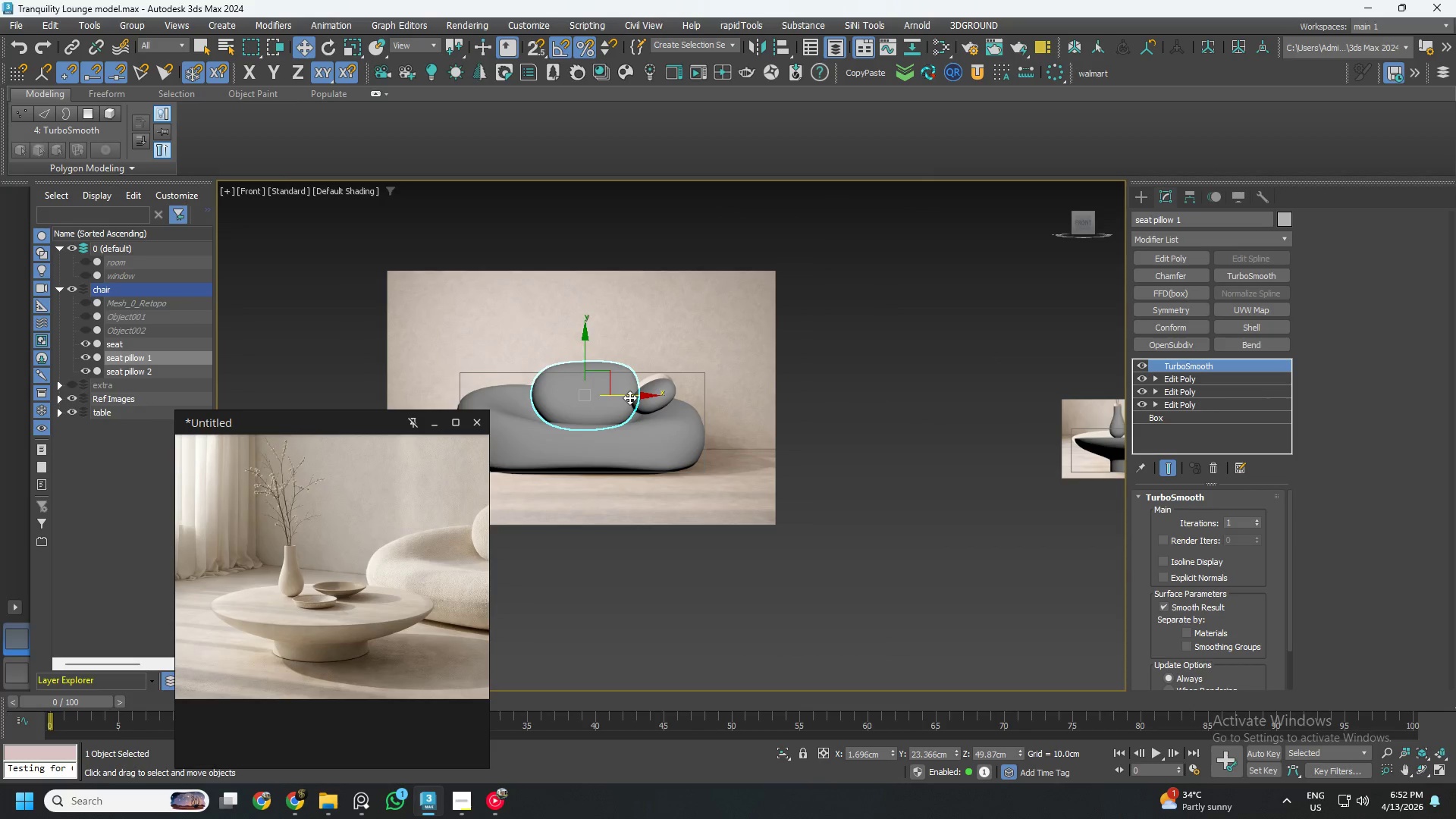 
left_click_drag(start_coordinate=[787, 358], to_coordinate=[983, 504])
 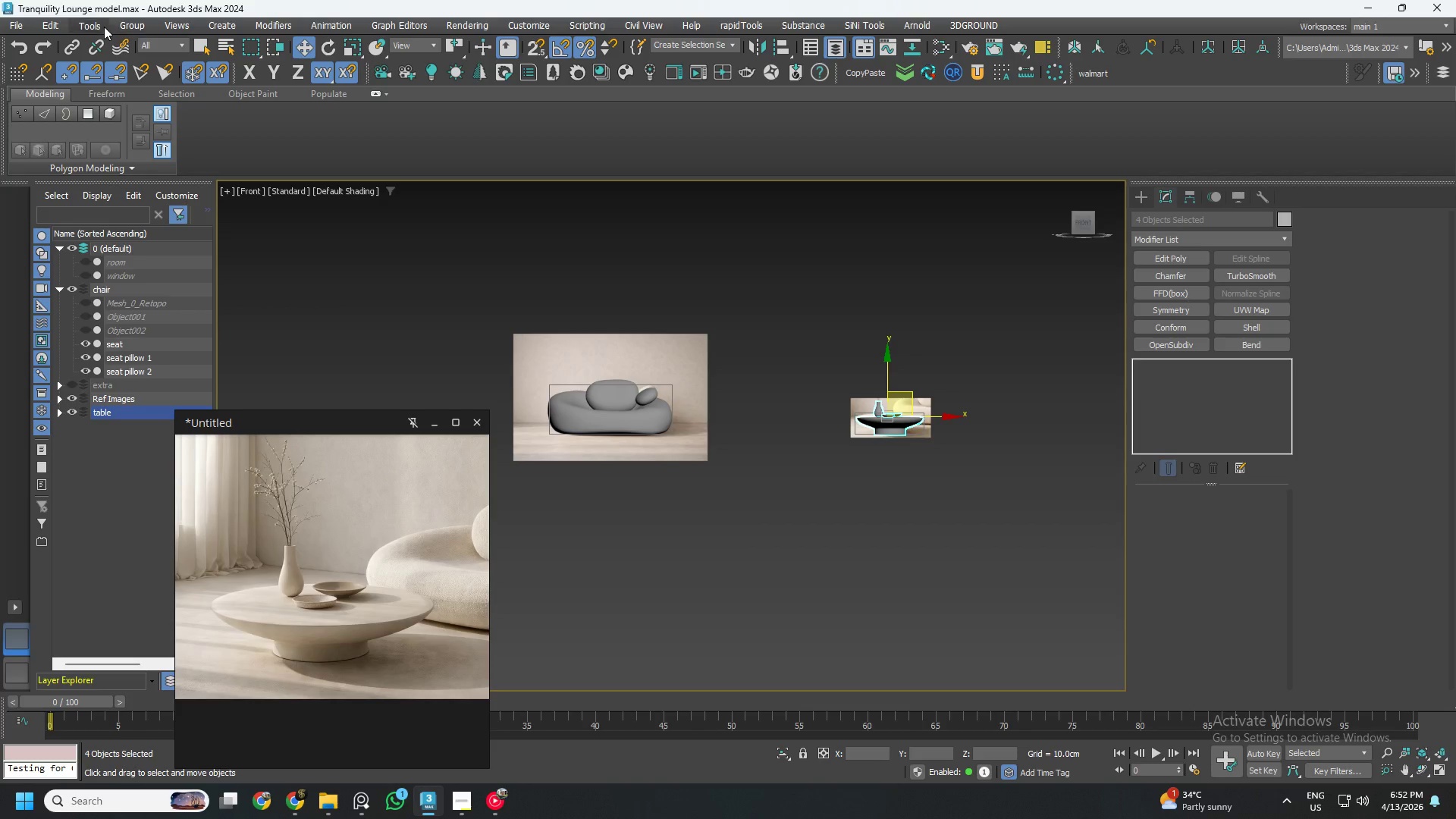 
scroll: coordinate [646, 397], scroll_direction: down, amount: 2.0
 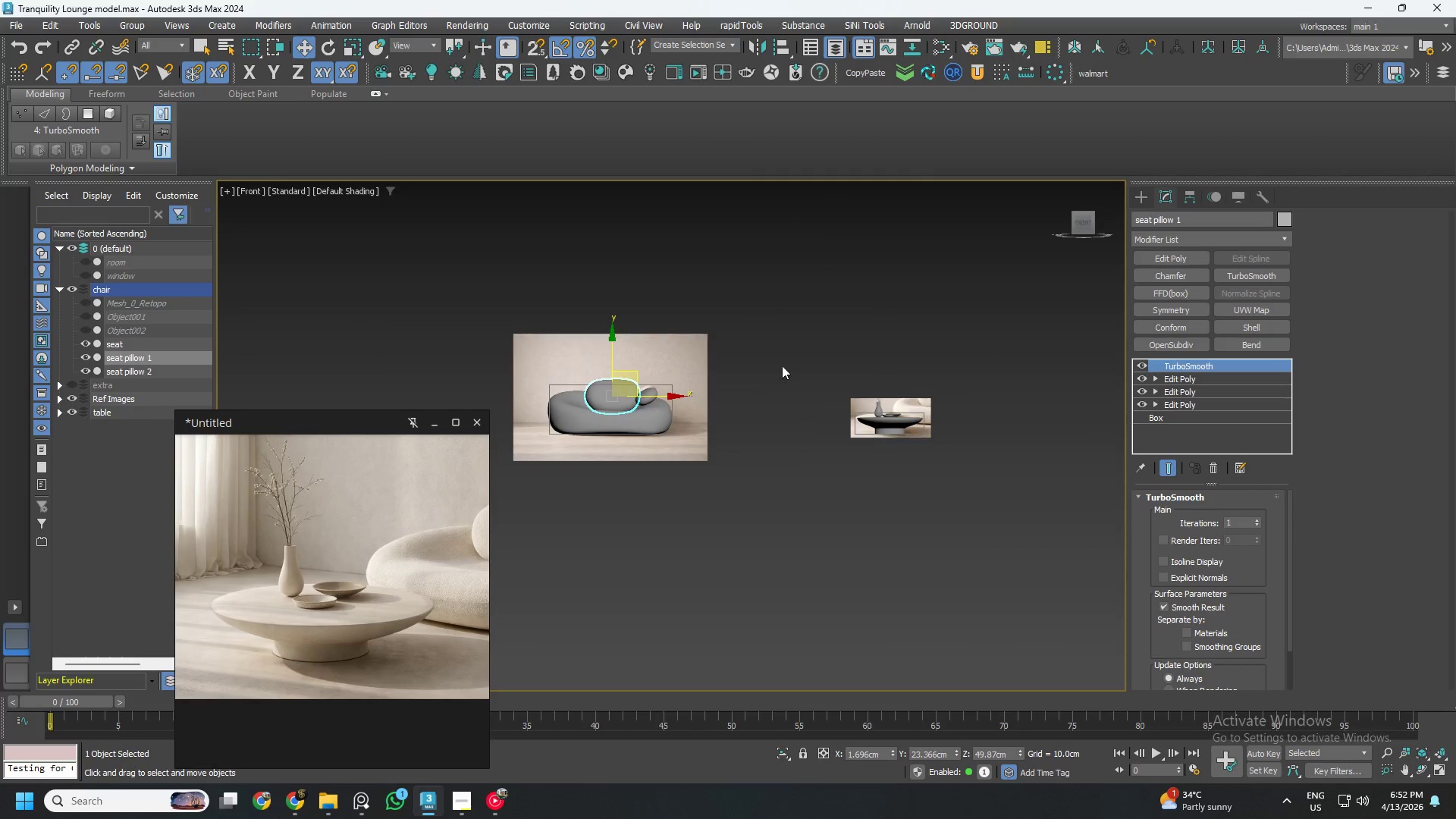 
left_click([136, 20])
 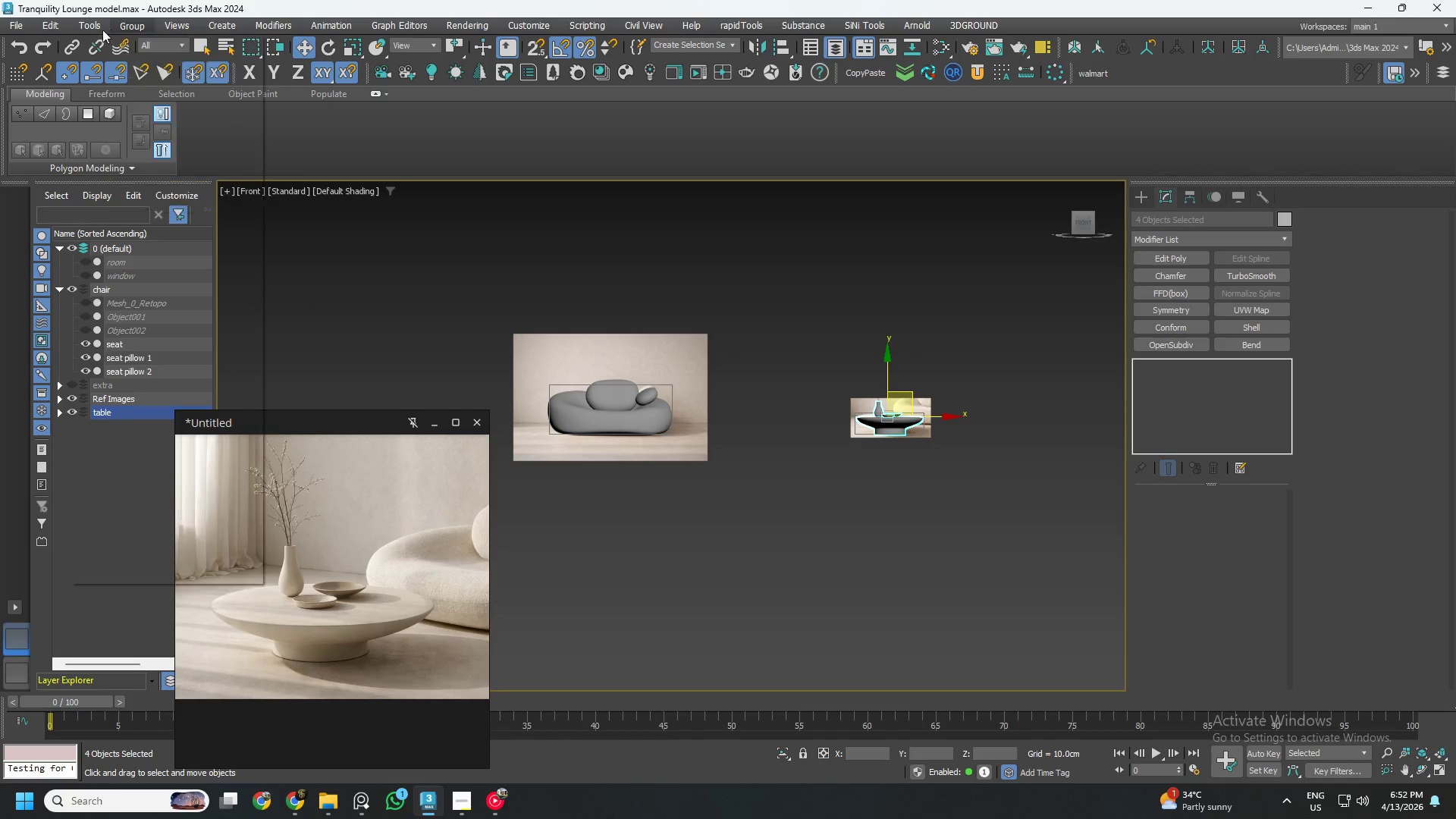 
left_click([81, 30])
 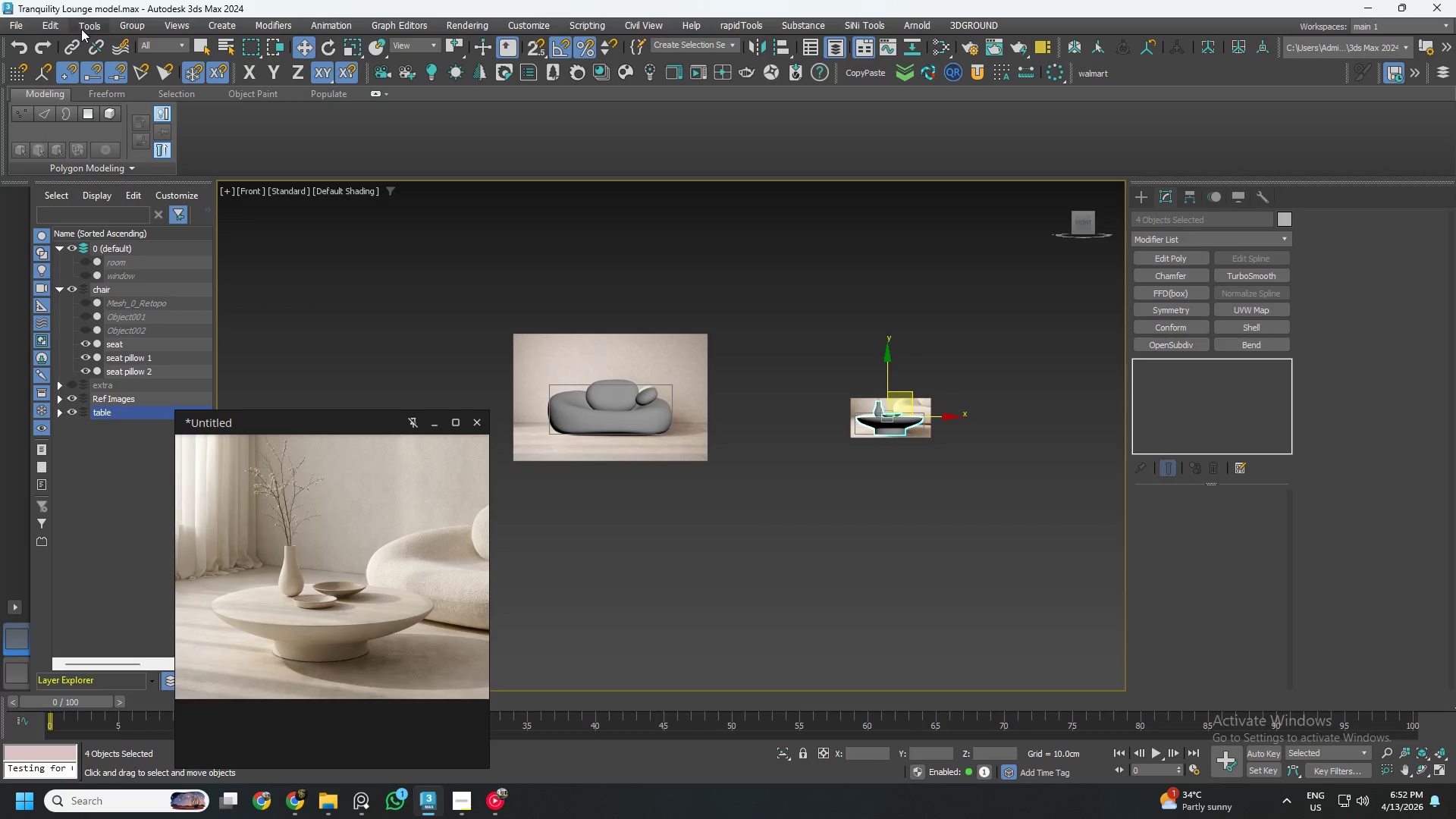 
left_click([81, 25])
 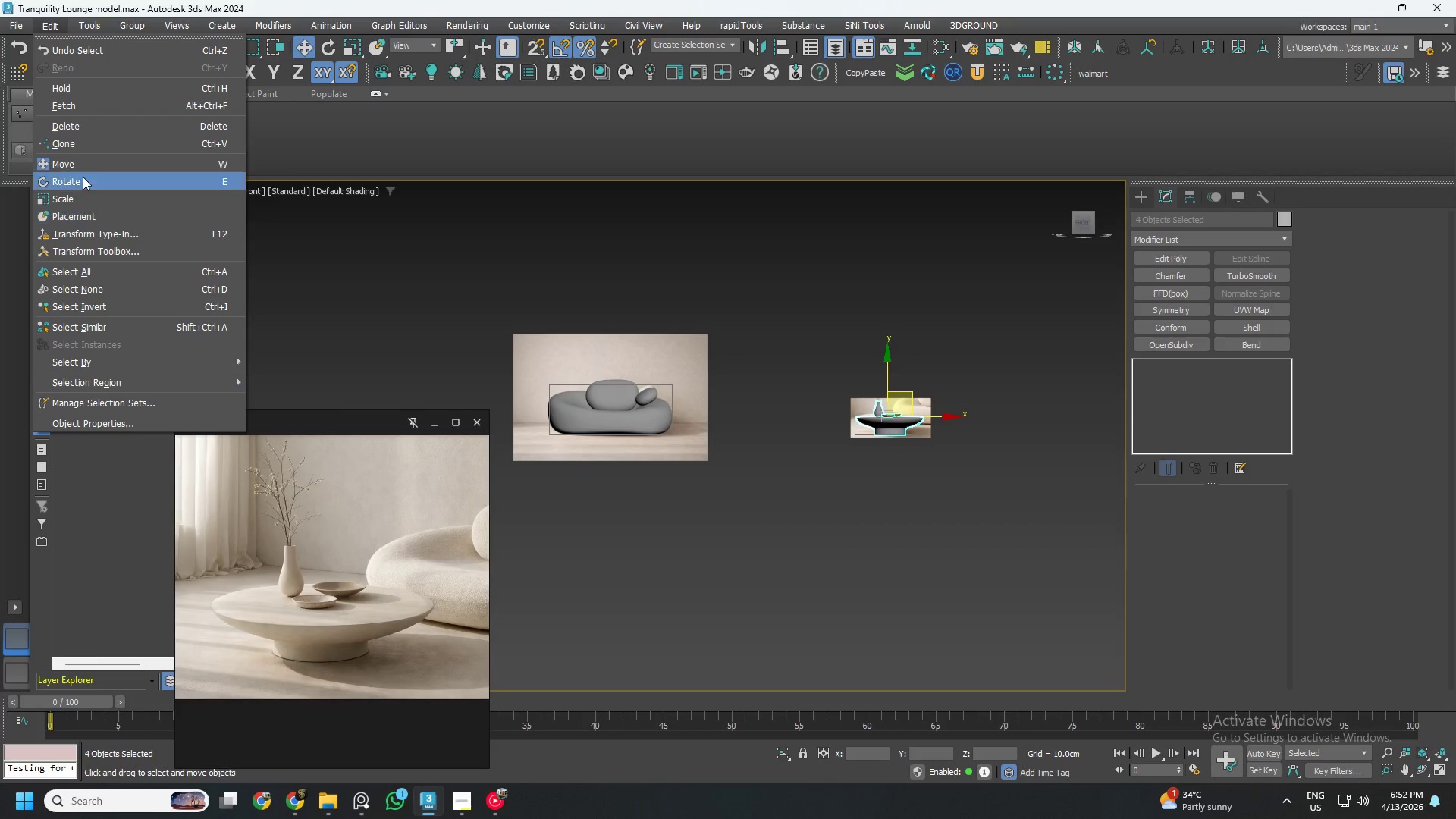 
left_click([79, 143])
 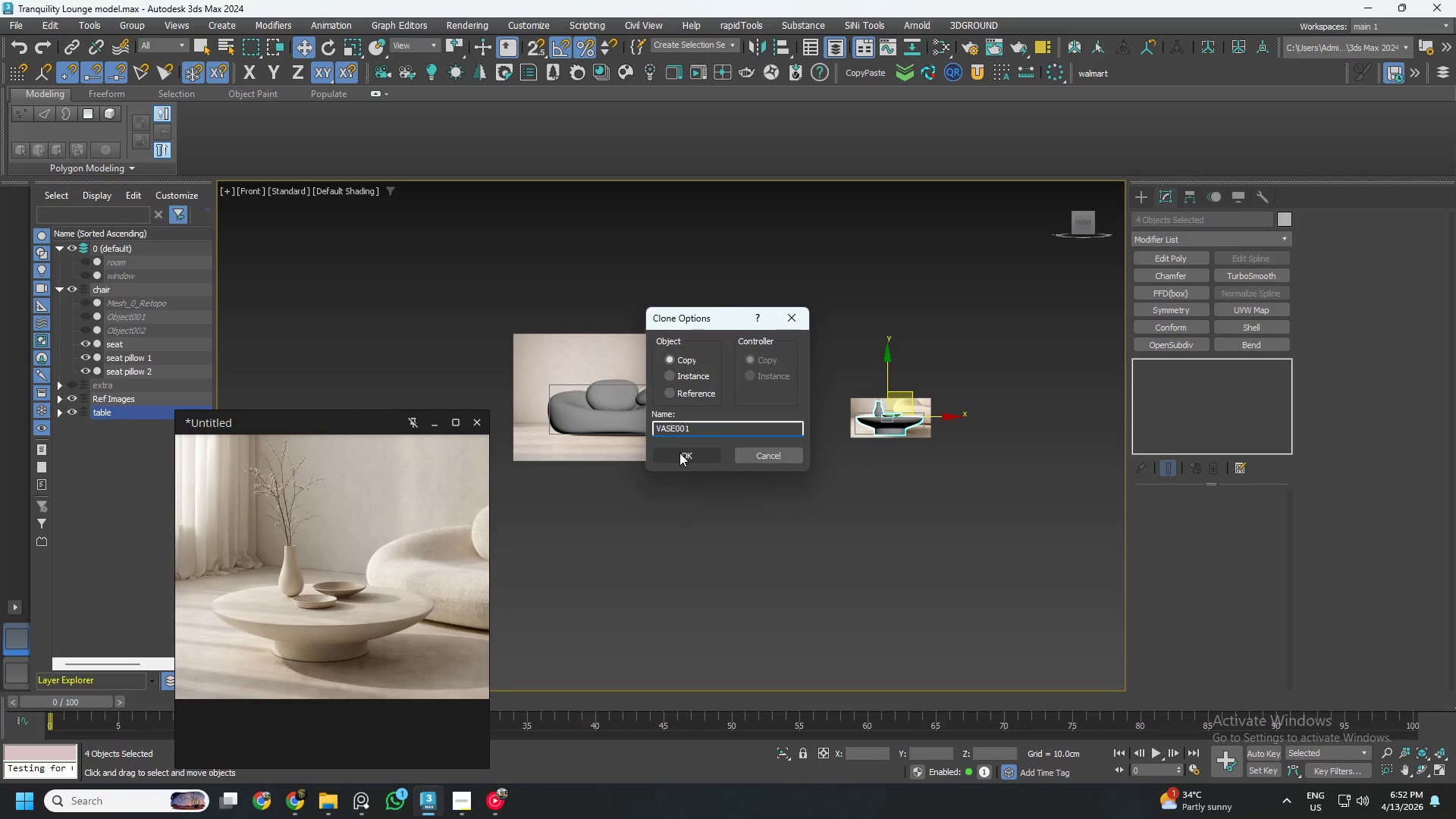 
left_click([679, 453])
 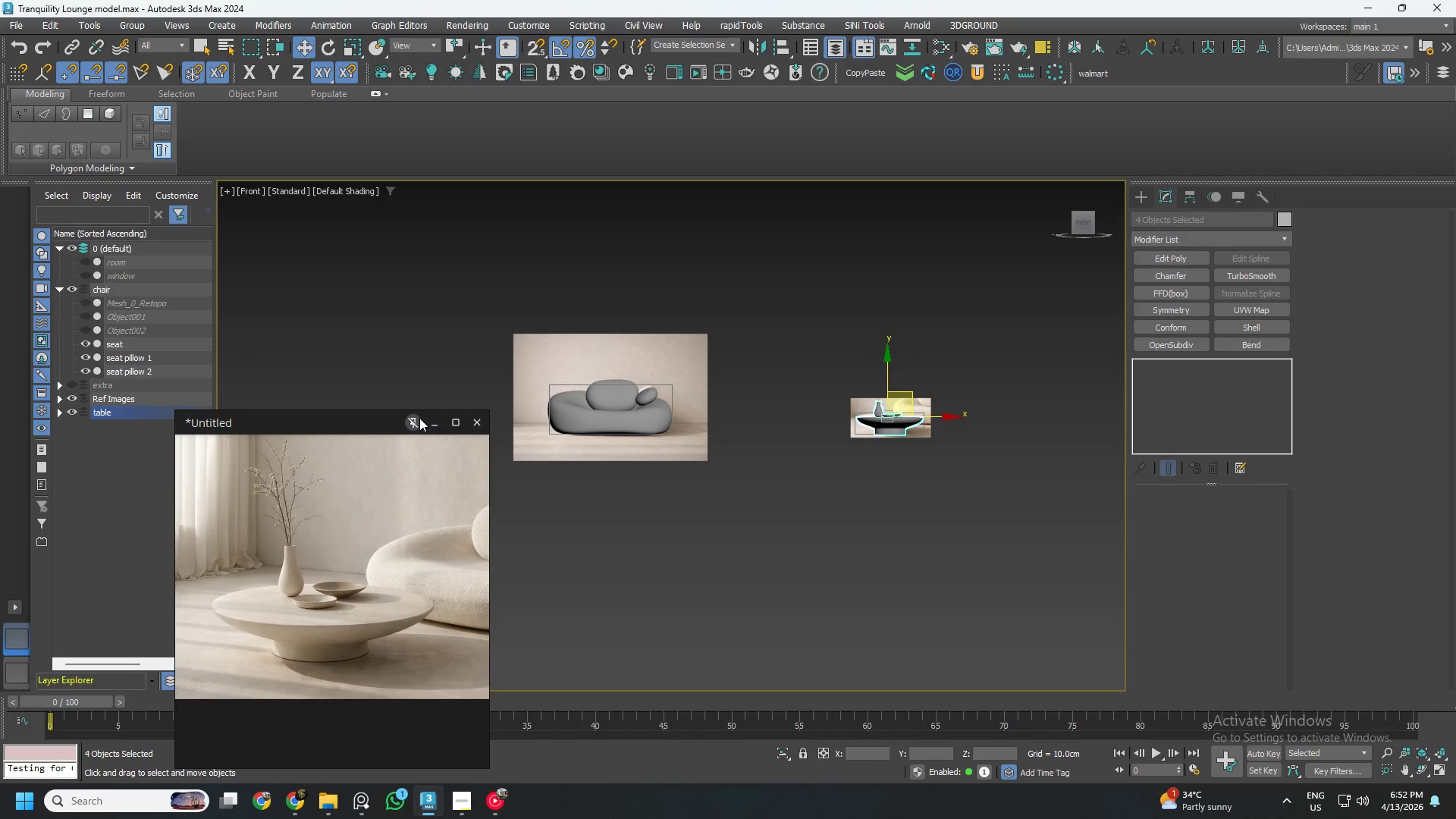 
left_click([432, 423])
 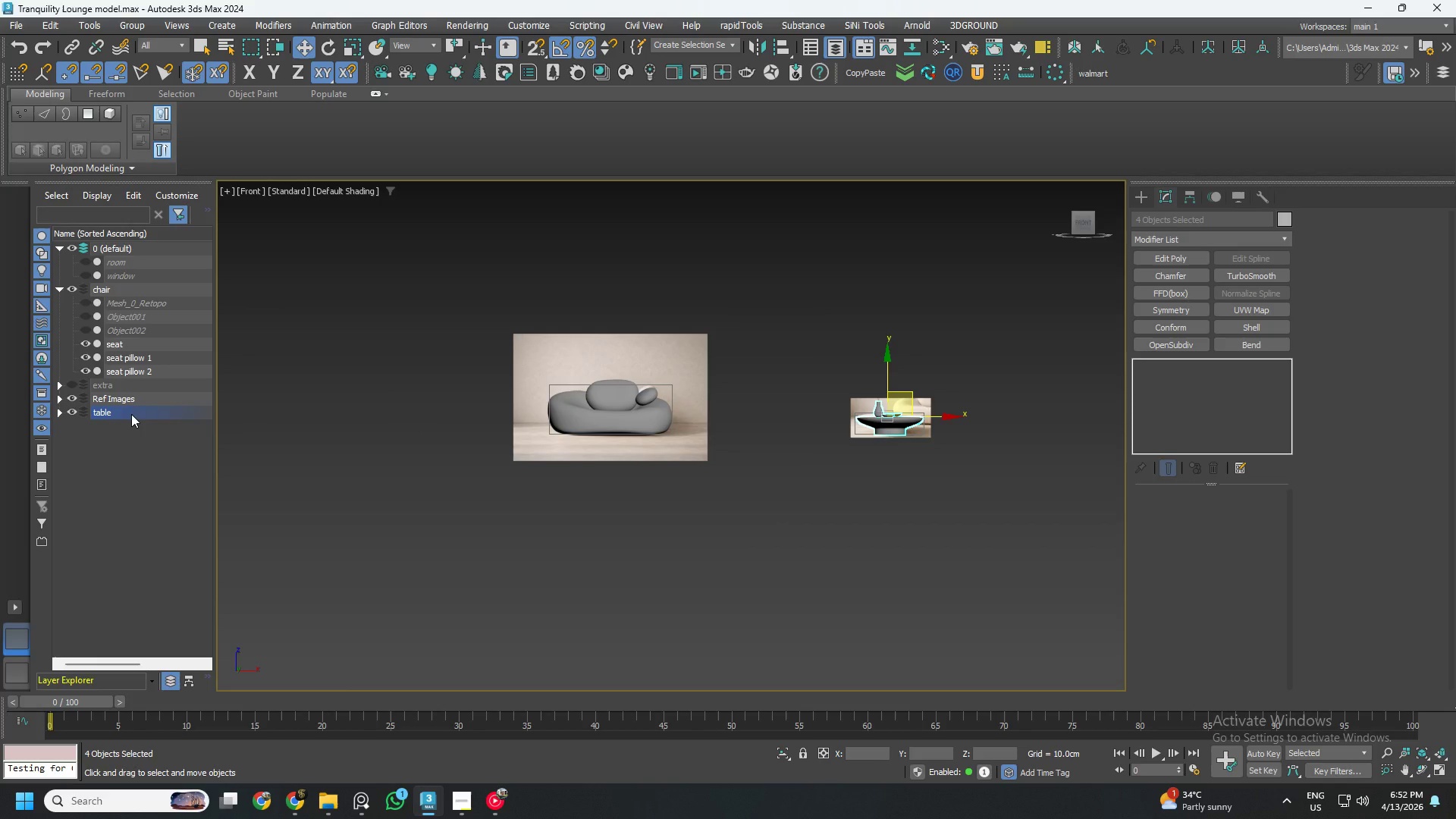 
right_click([131, 414])
 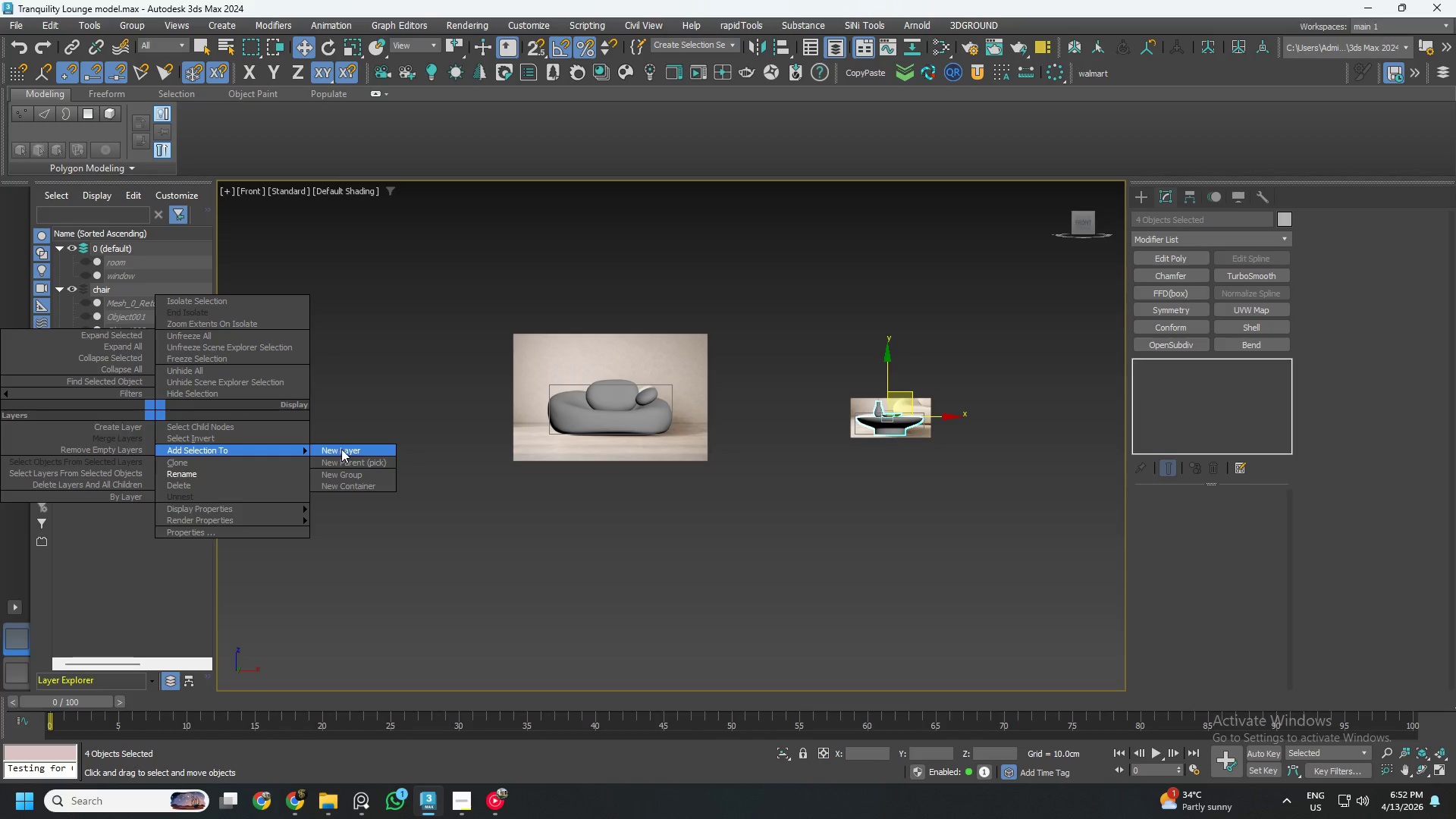 
left_click_drag(start_coordinate=[348, 463], to_coordinate=[320, 463])
 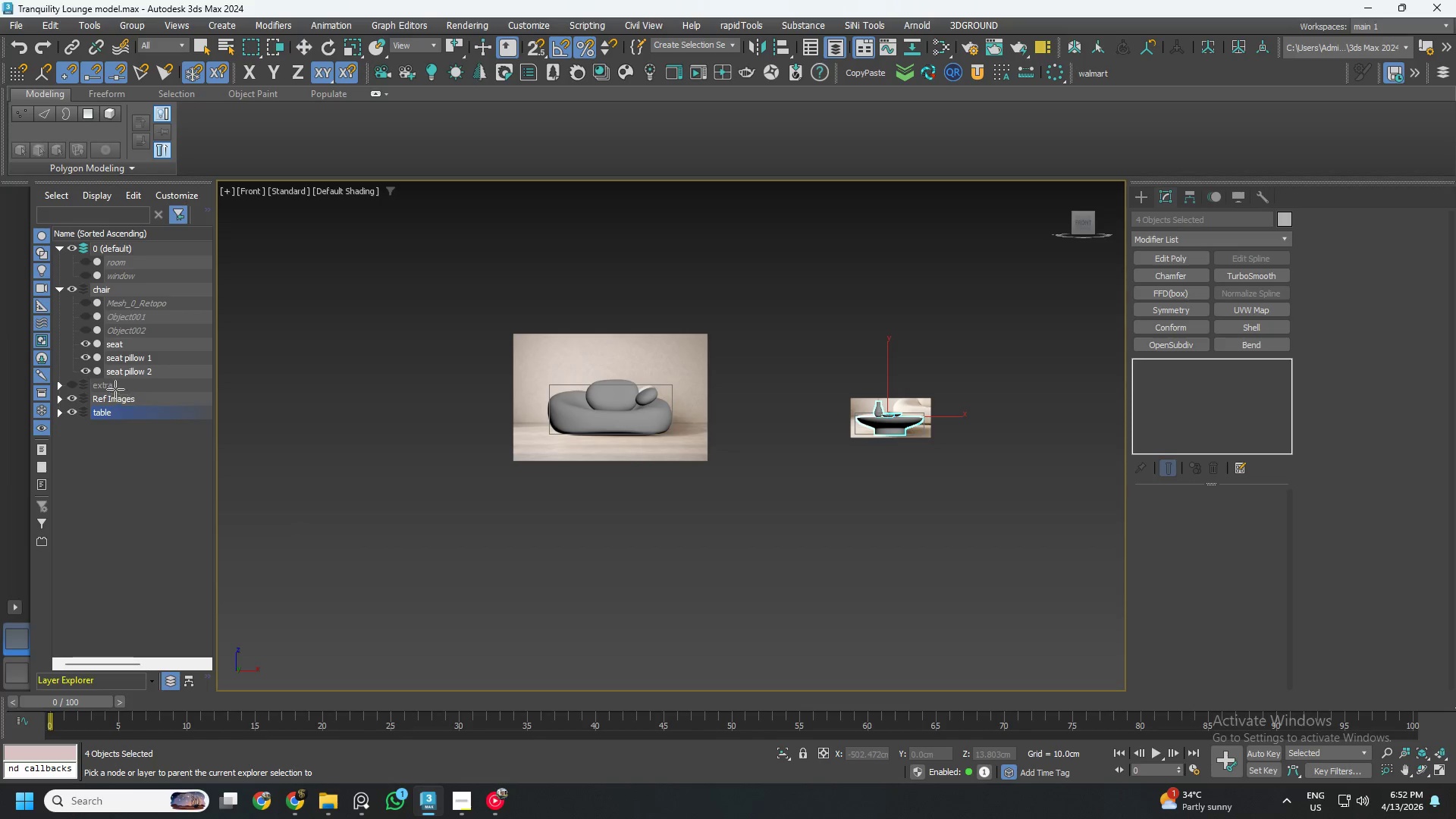 
left_click([115, 386])
 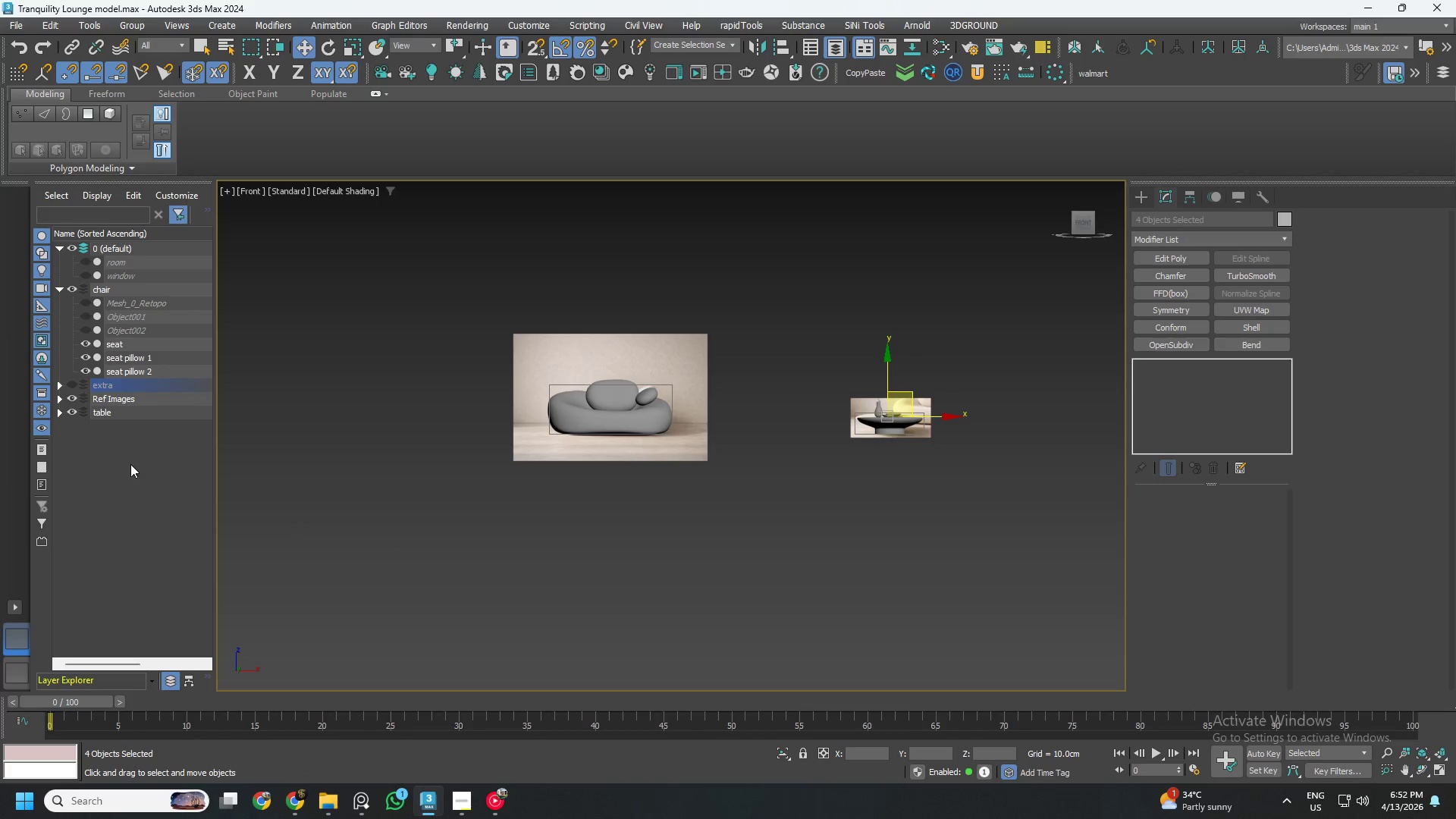 
left_click([102, 445])
 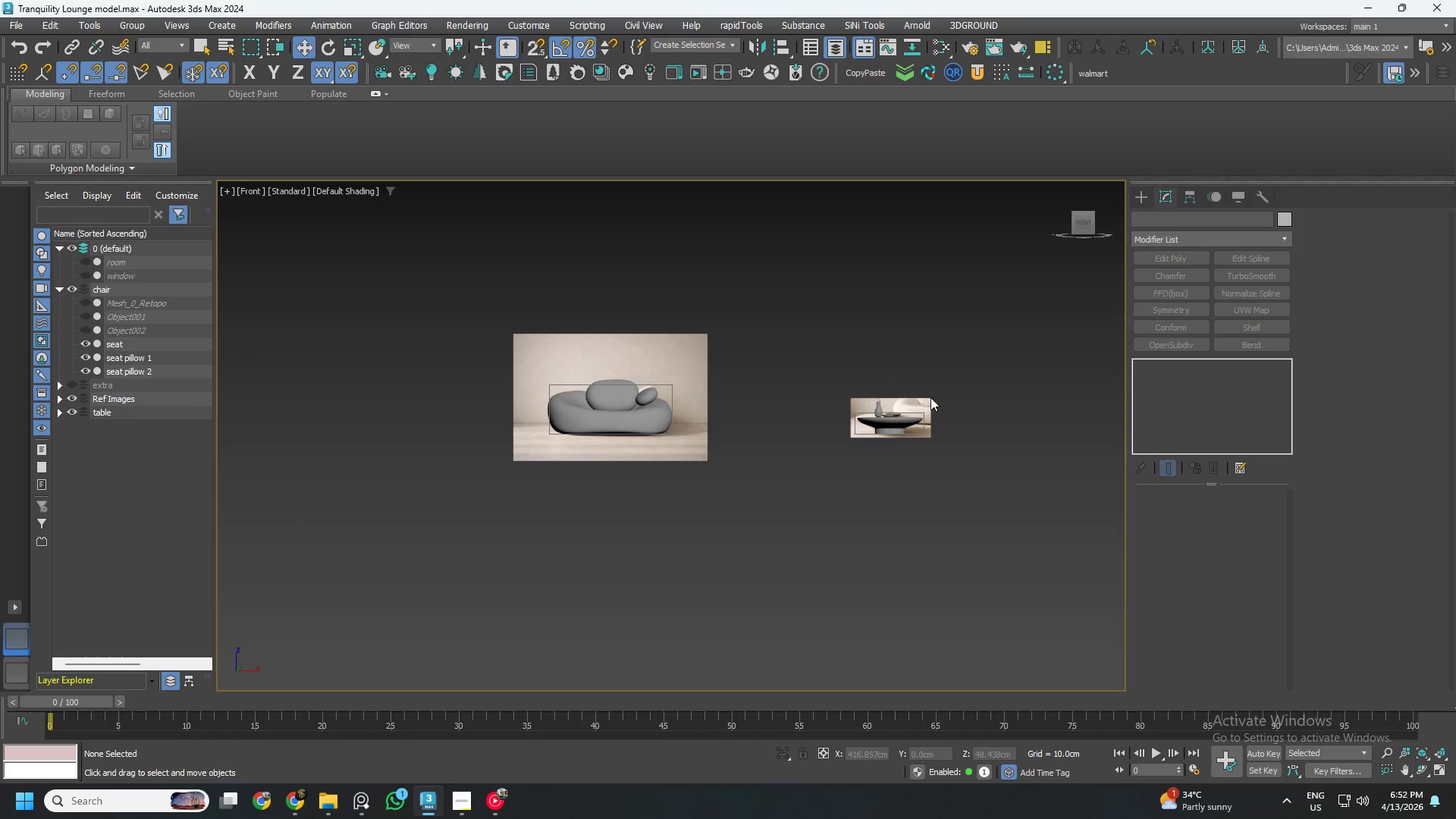 
left_click([891, 437])
 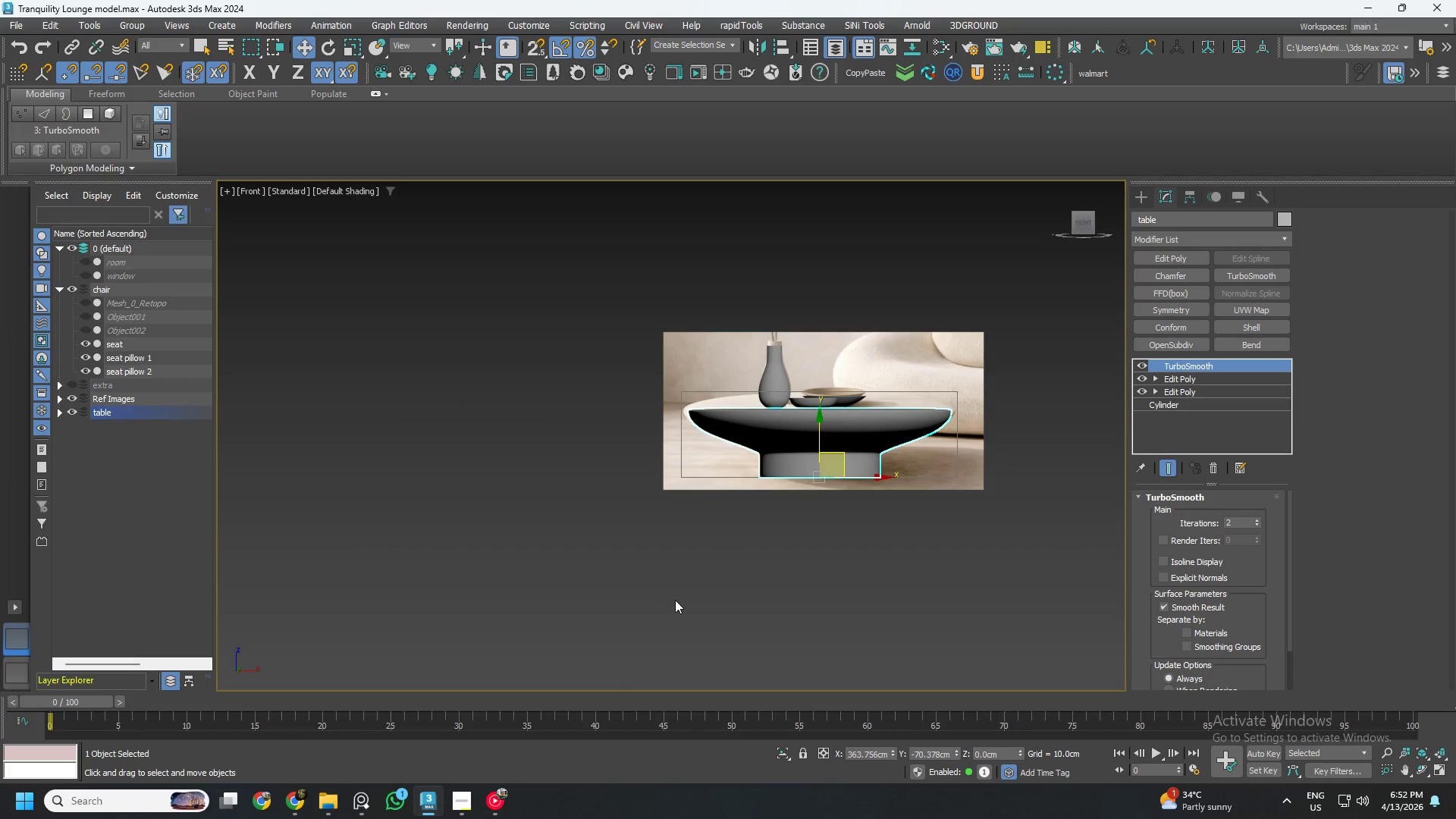 
scroll: coordinate [907, 430], scroll_direction: up, amount: 4.0
 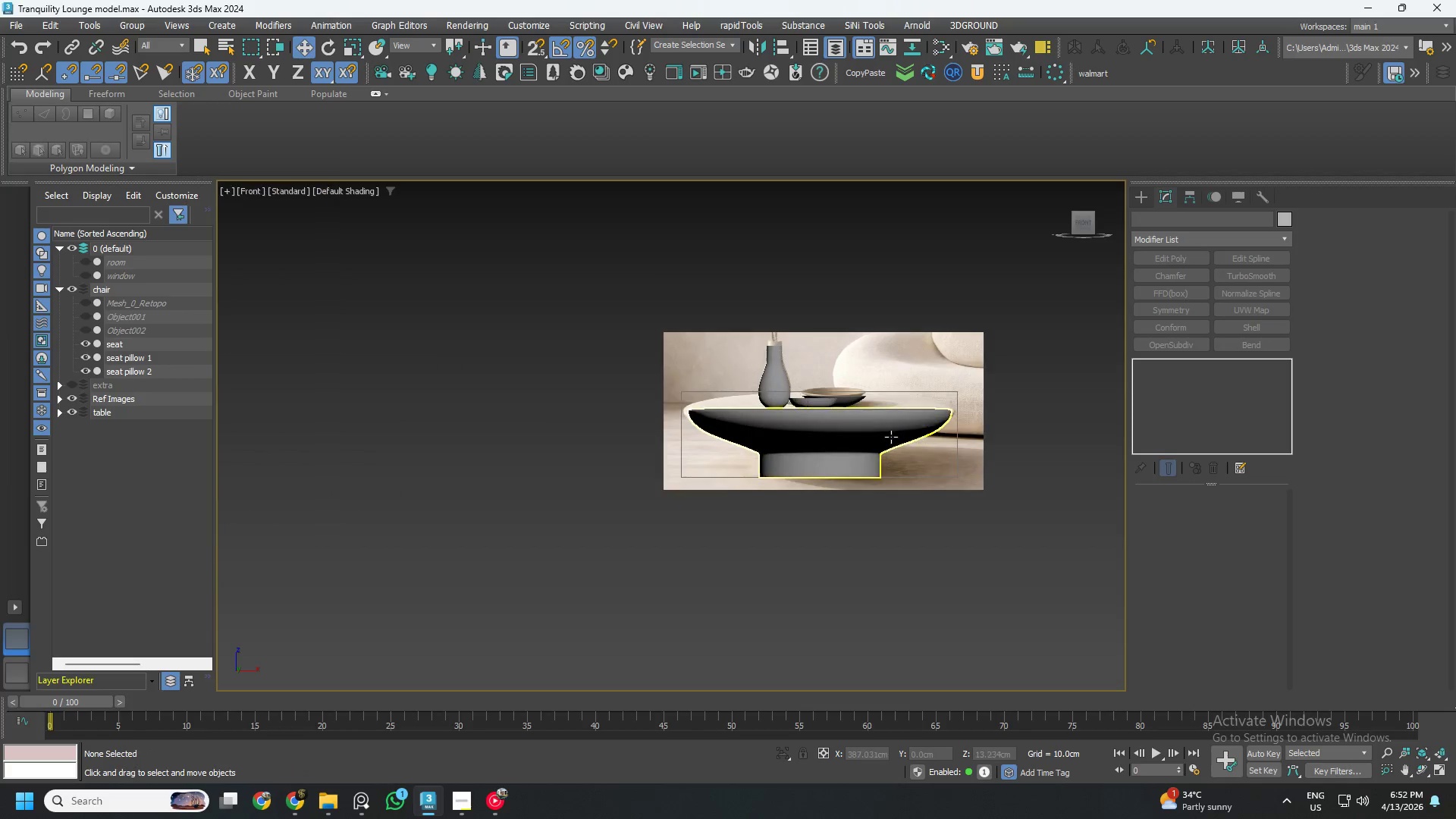 
scroll: coordinate [734, 527], scroll_direction: down, amount: 3.0
 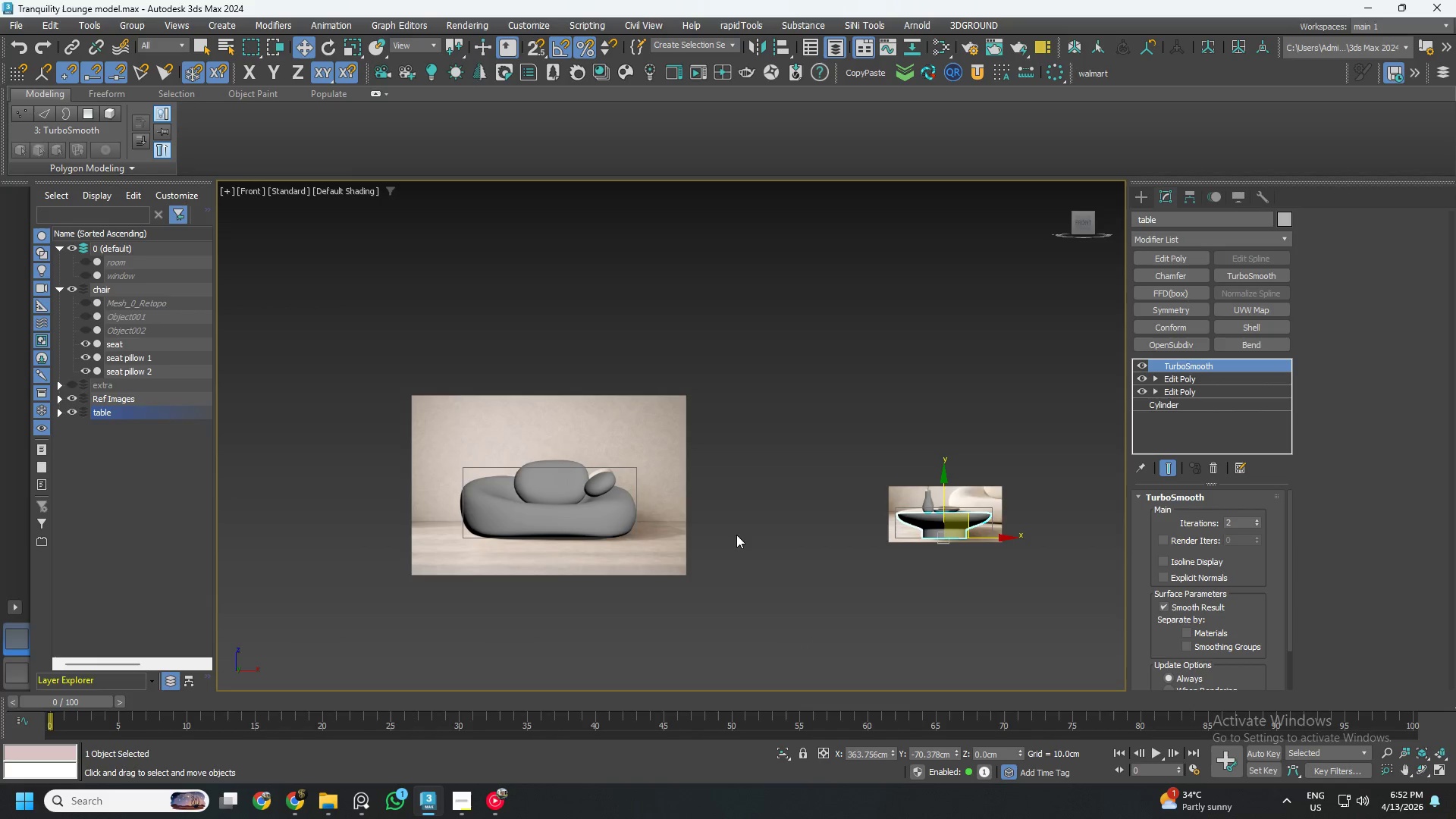 
left_click([75, 447])
 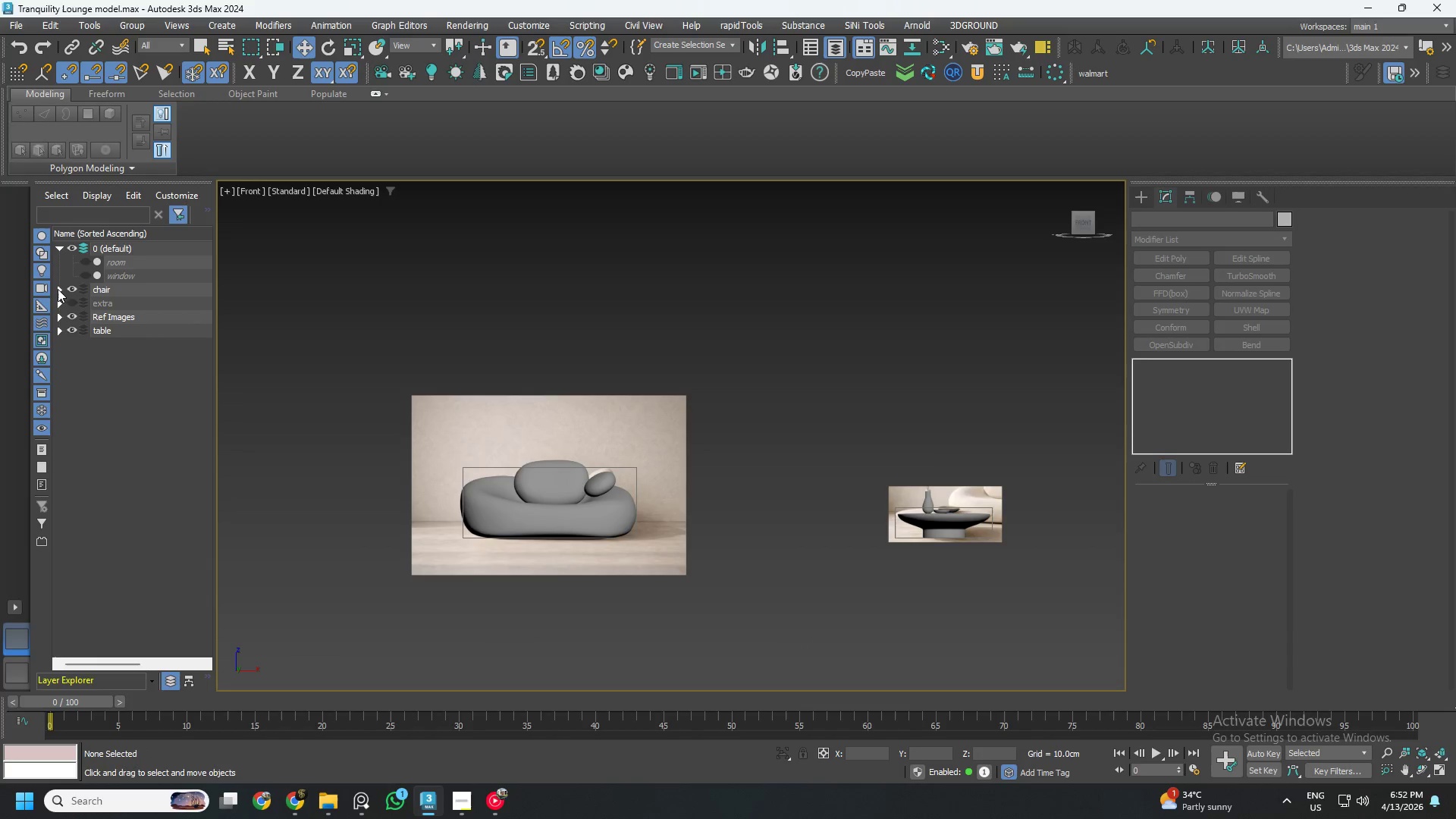 
double_click([69, 290])
 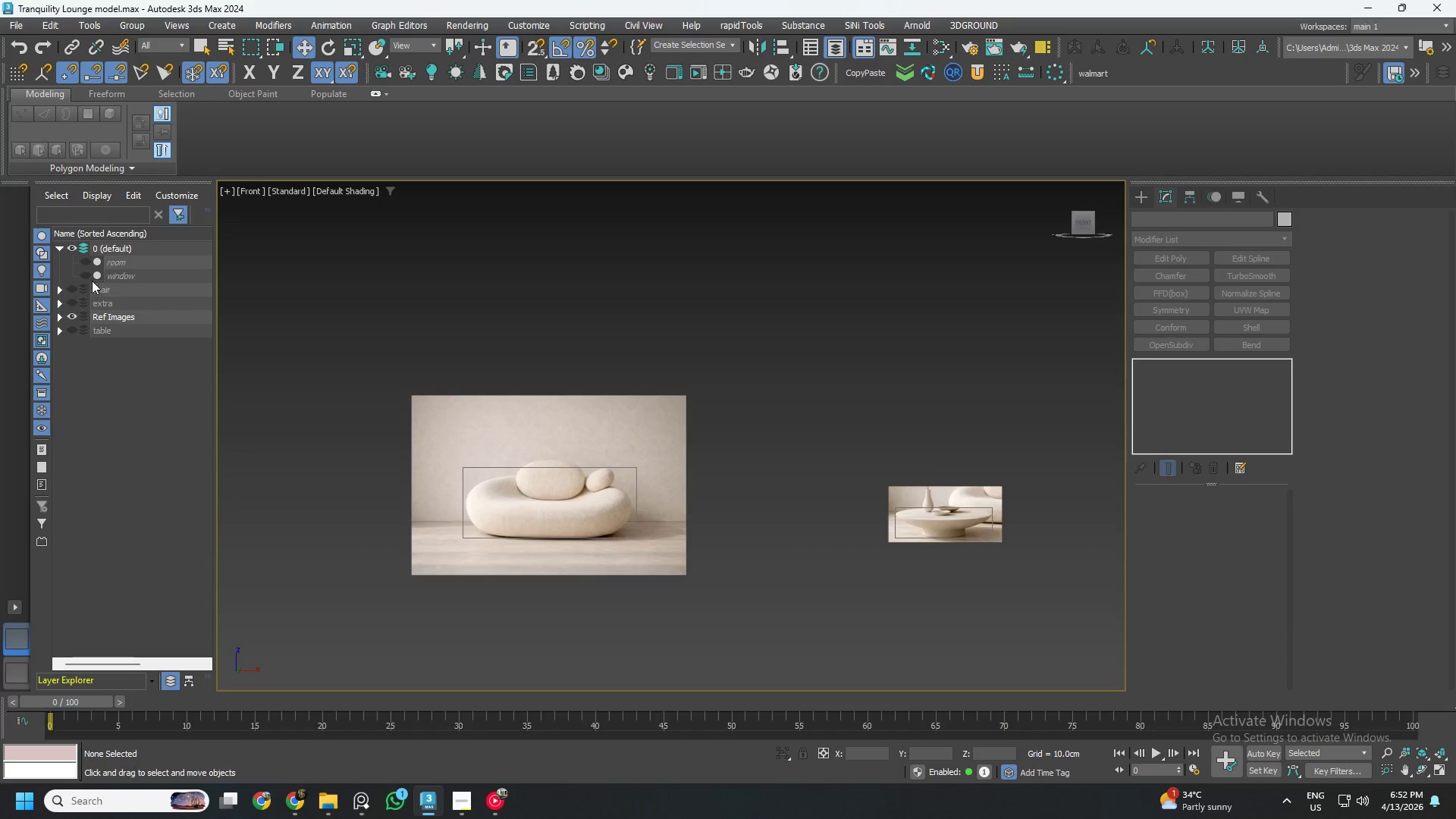 
left_click([89, 262])
 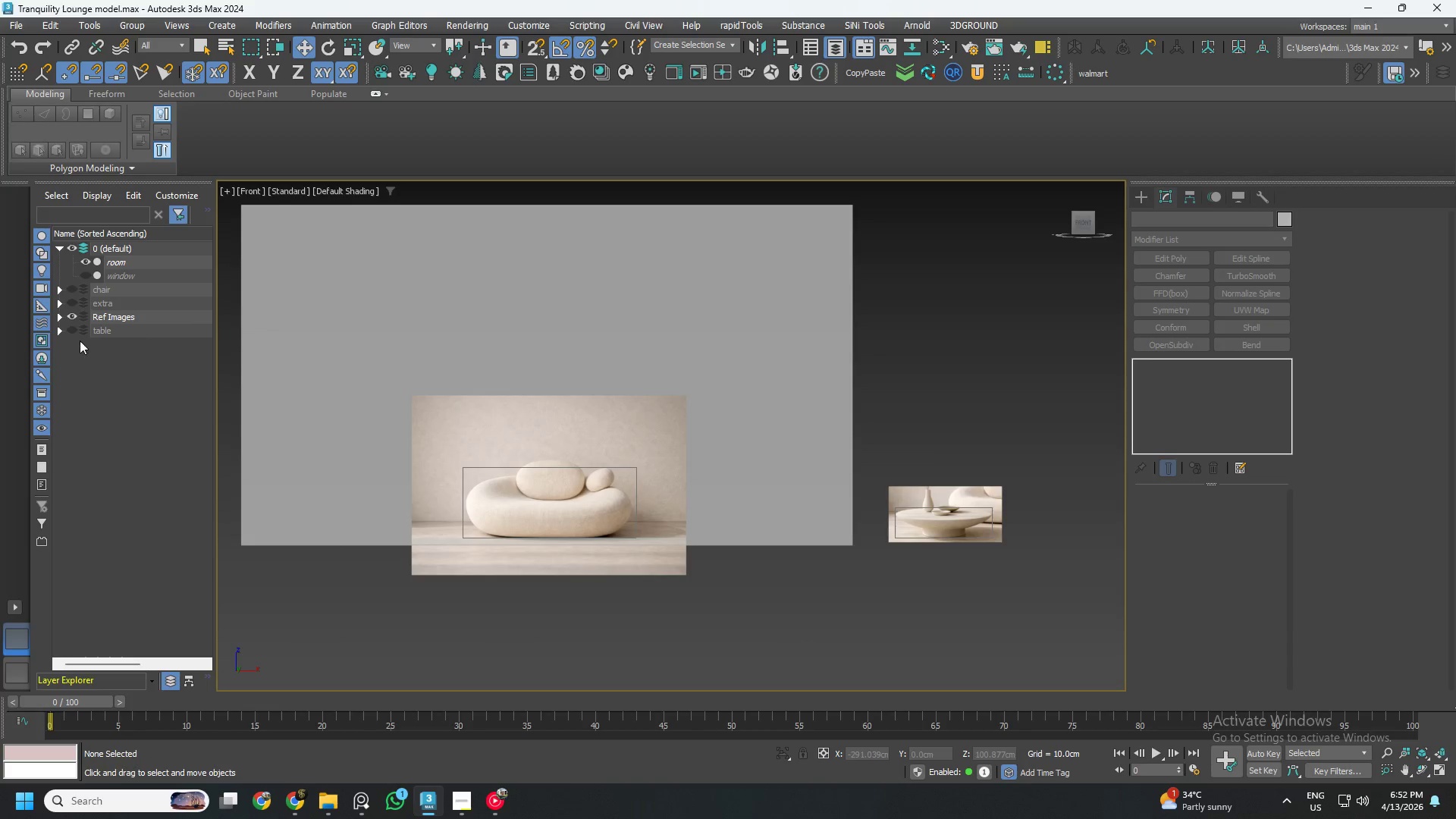 
left_click([74, 314])
 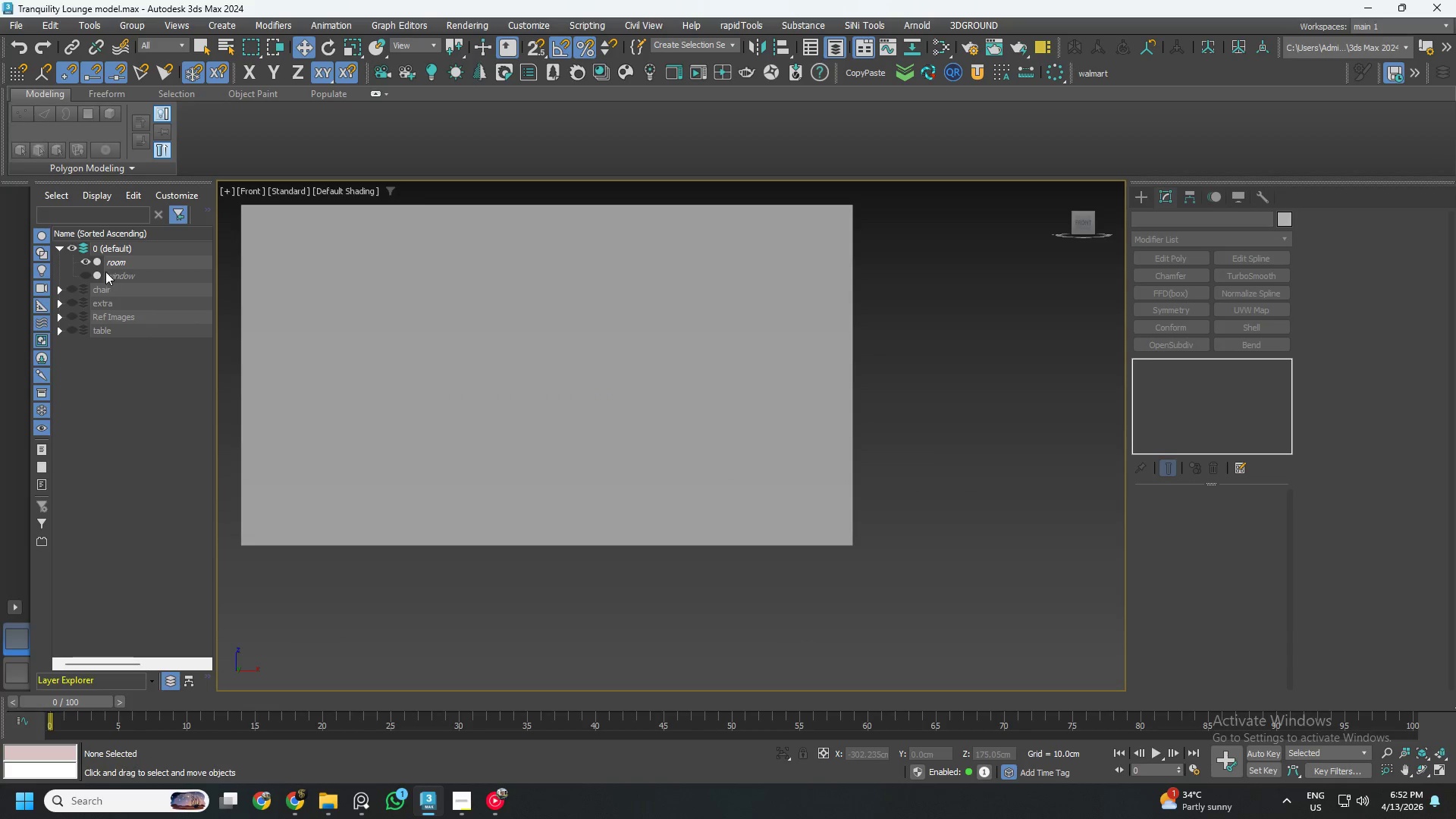 
left_click([88, 275])
 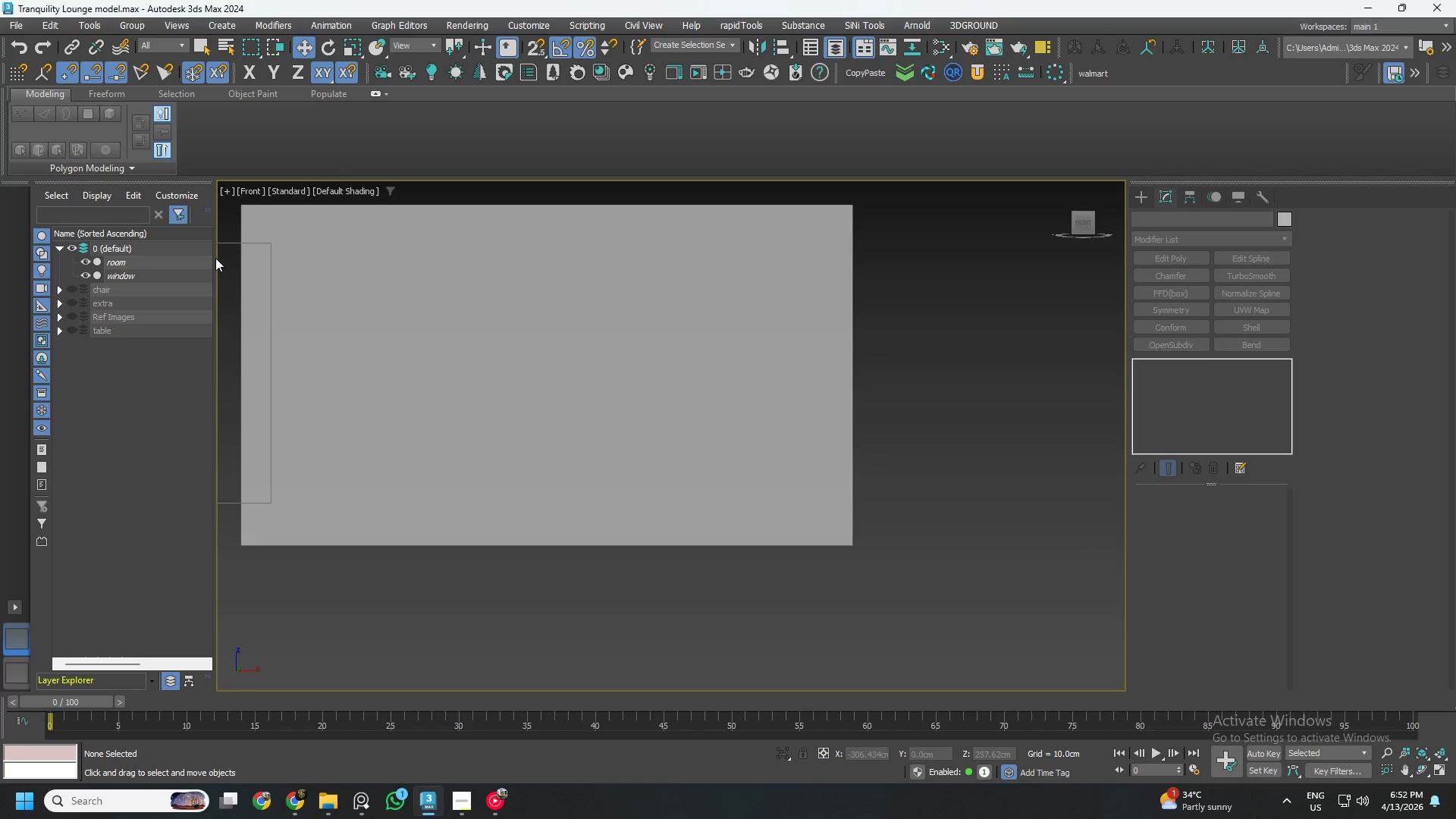 
left_click([216, 259])
 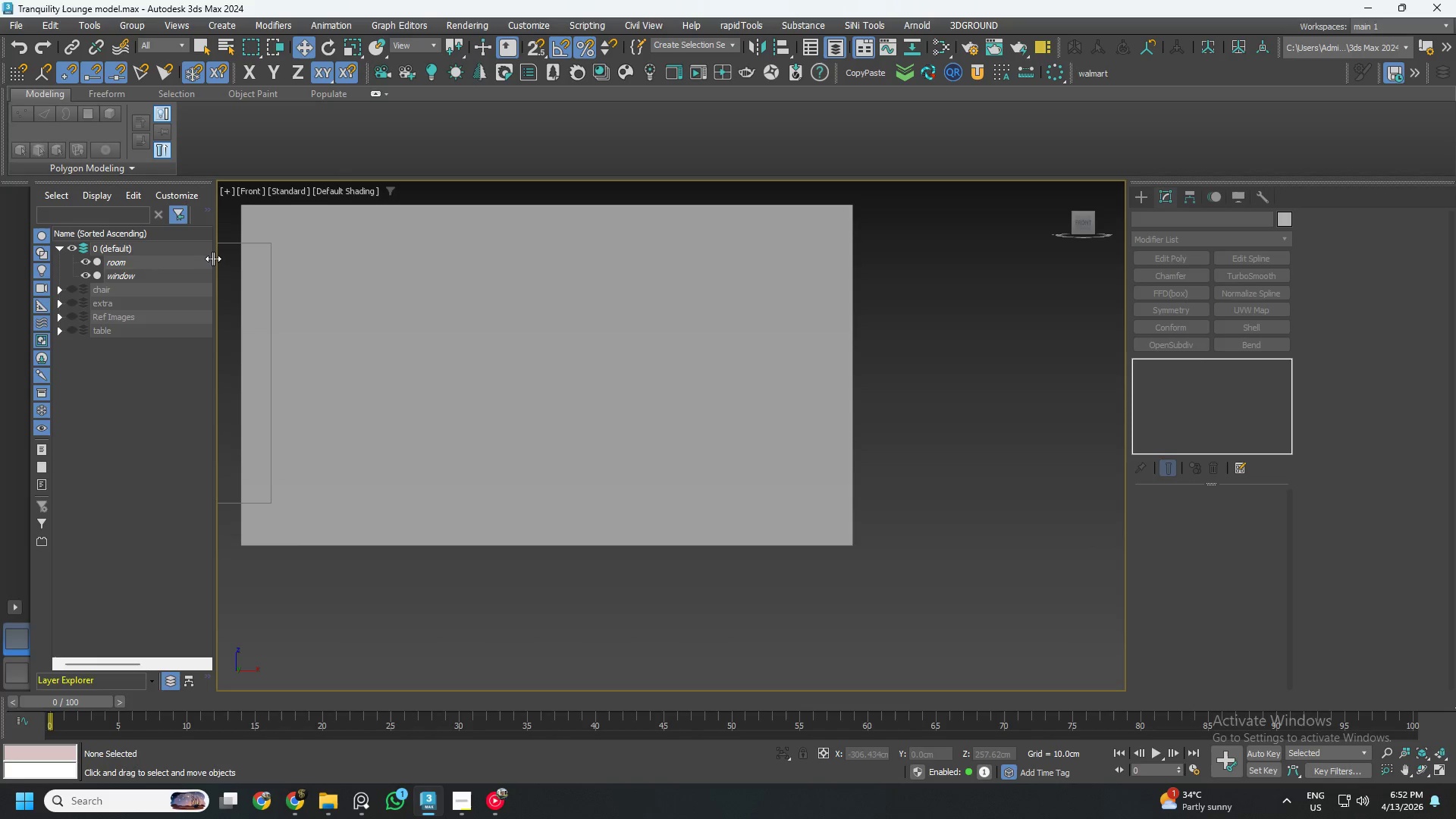 
left_click_drag(start_coordinate=[213, 259], to_coordinate=[205, 277])
 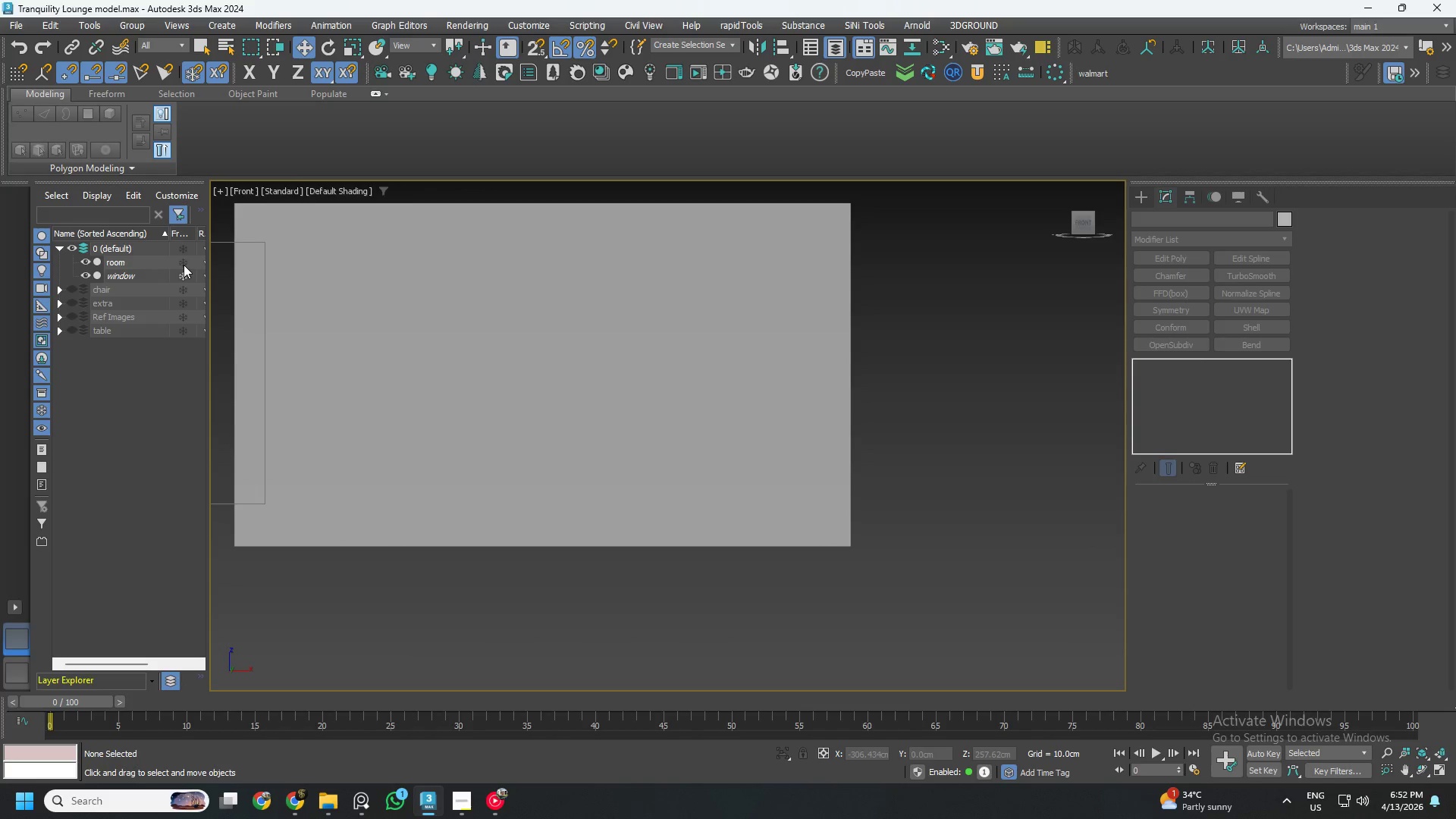 
double_click([186, 278])
 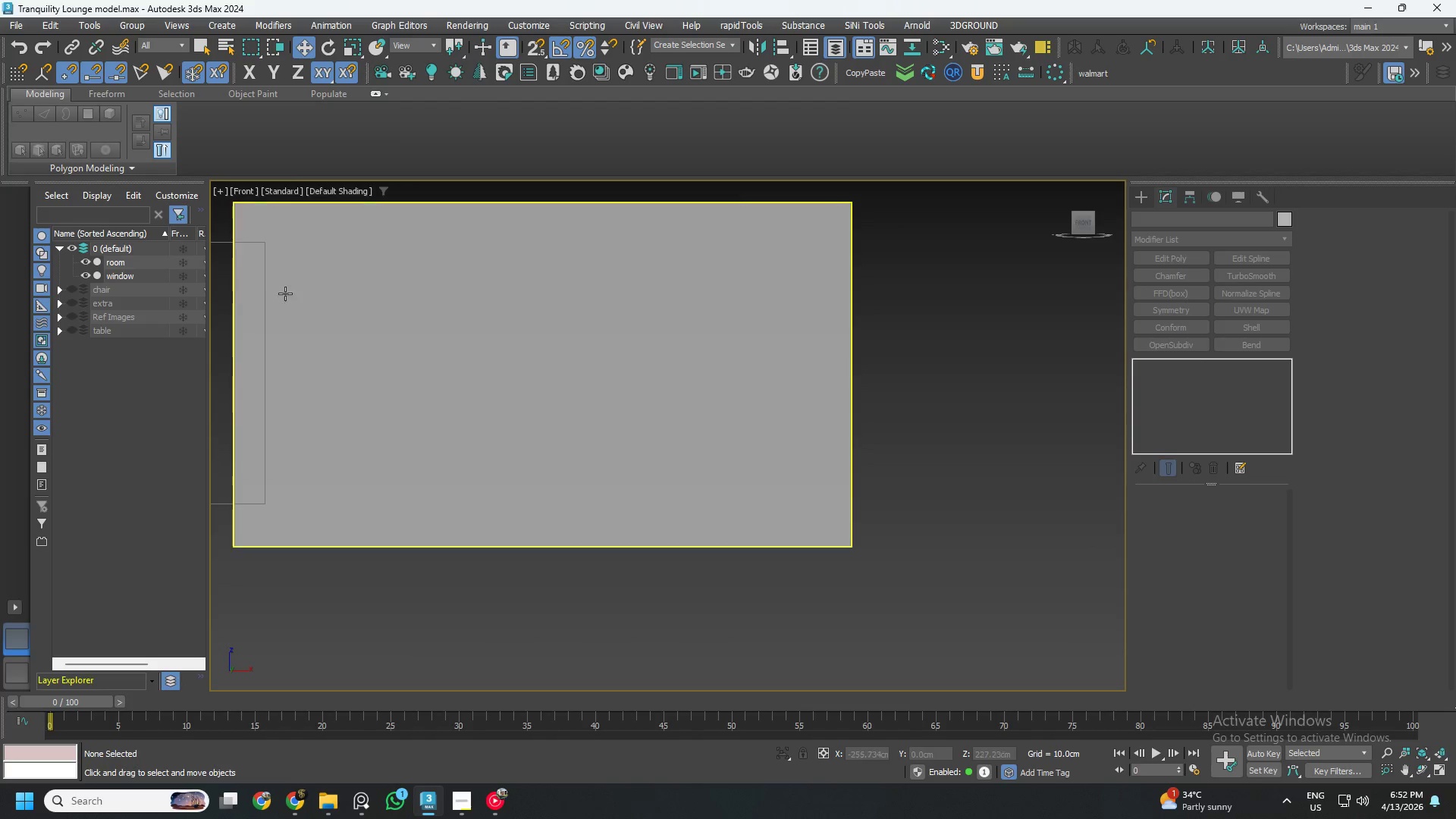 
left_click([494, 307])
 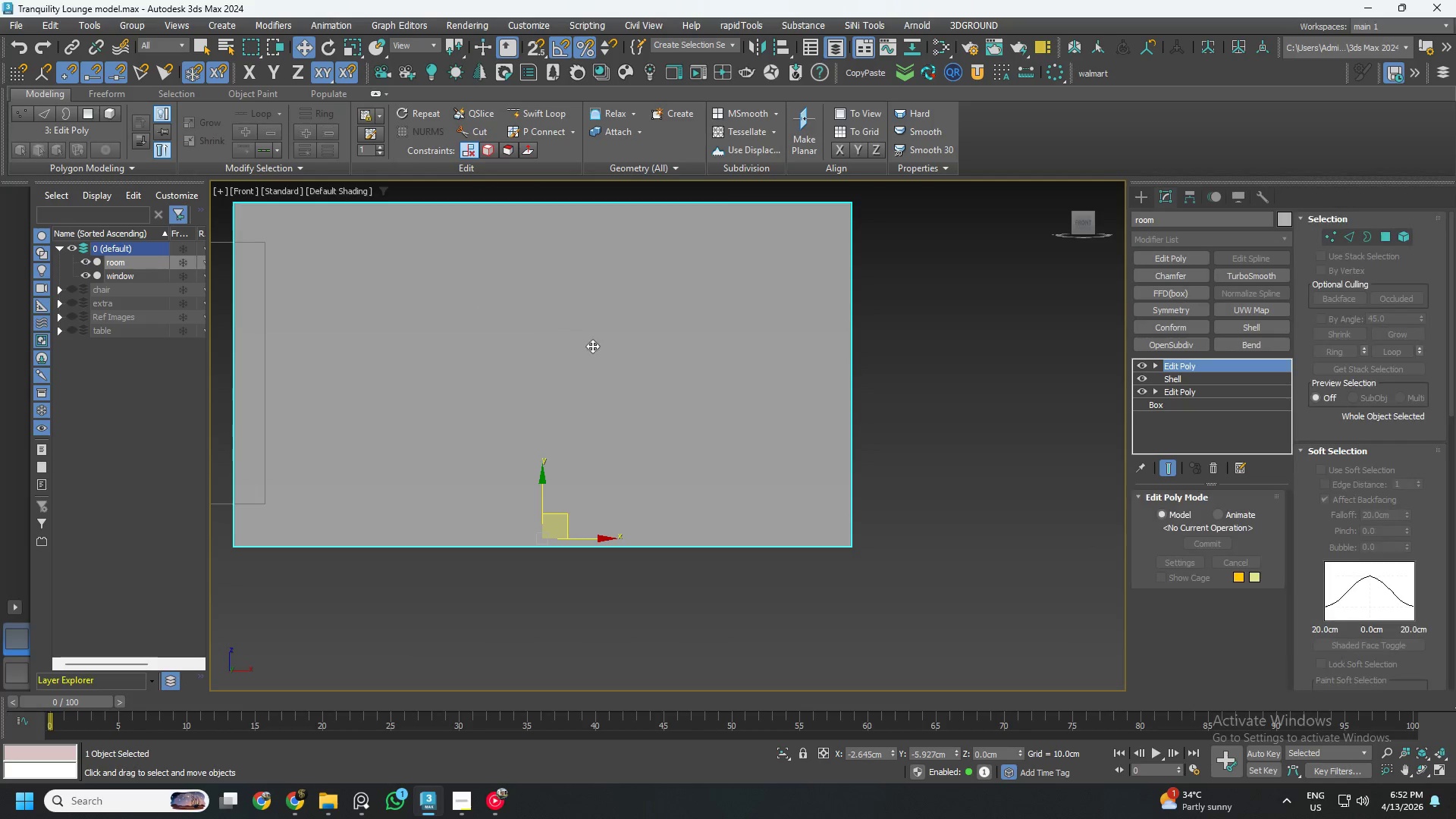 
hold_key(key=AltLeft, duration=0.67)
 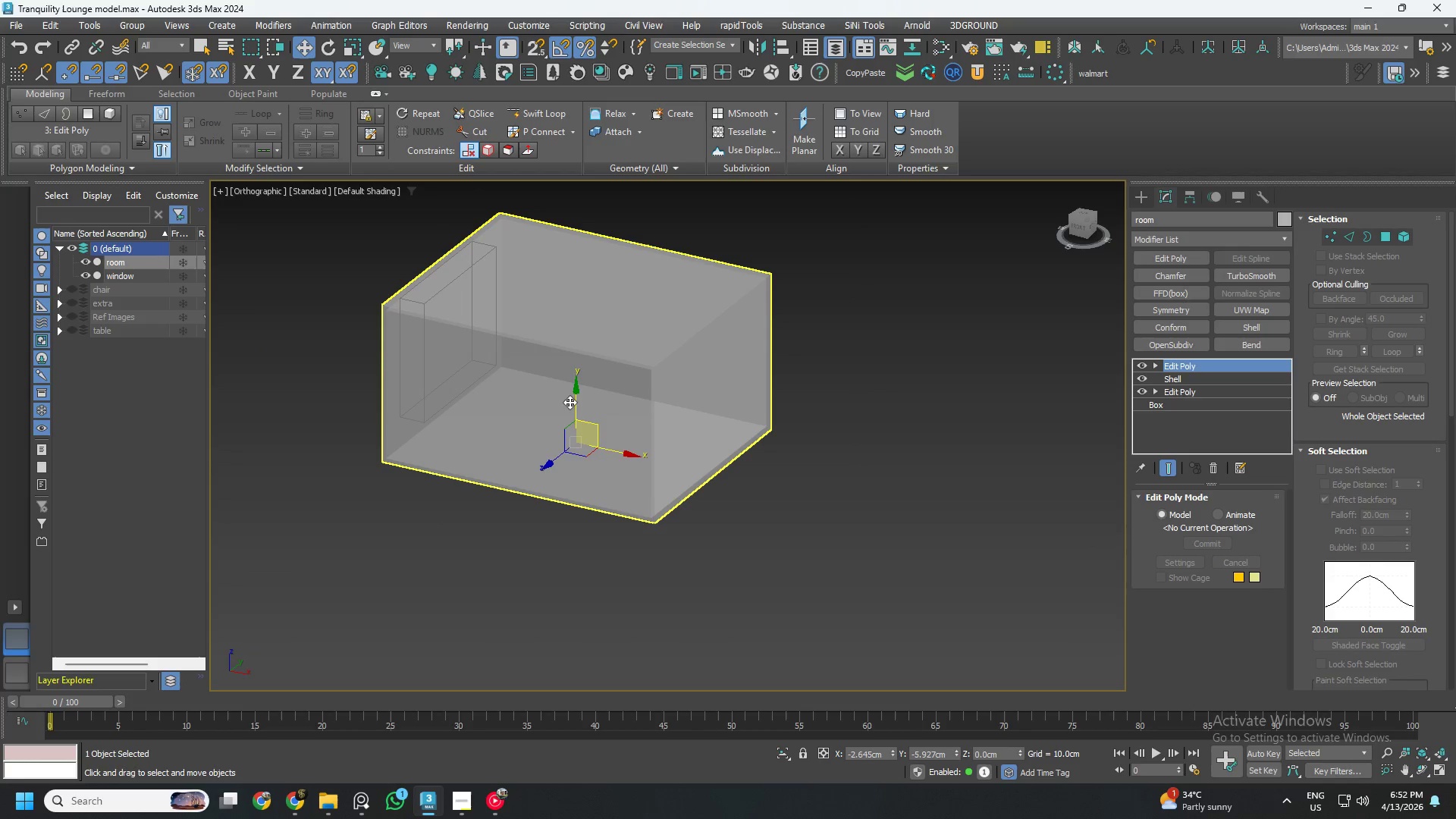 
scroll: coordinate [612, 362], scroll_direction: down, amount: 2.0
 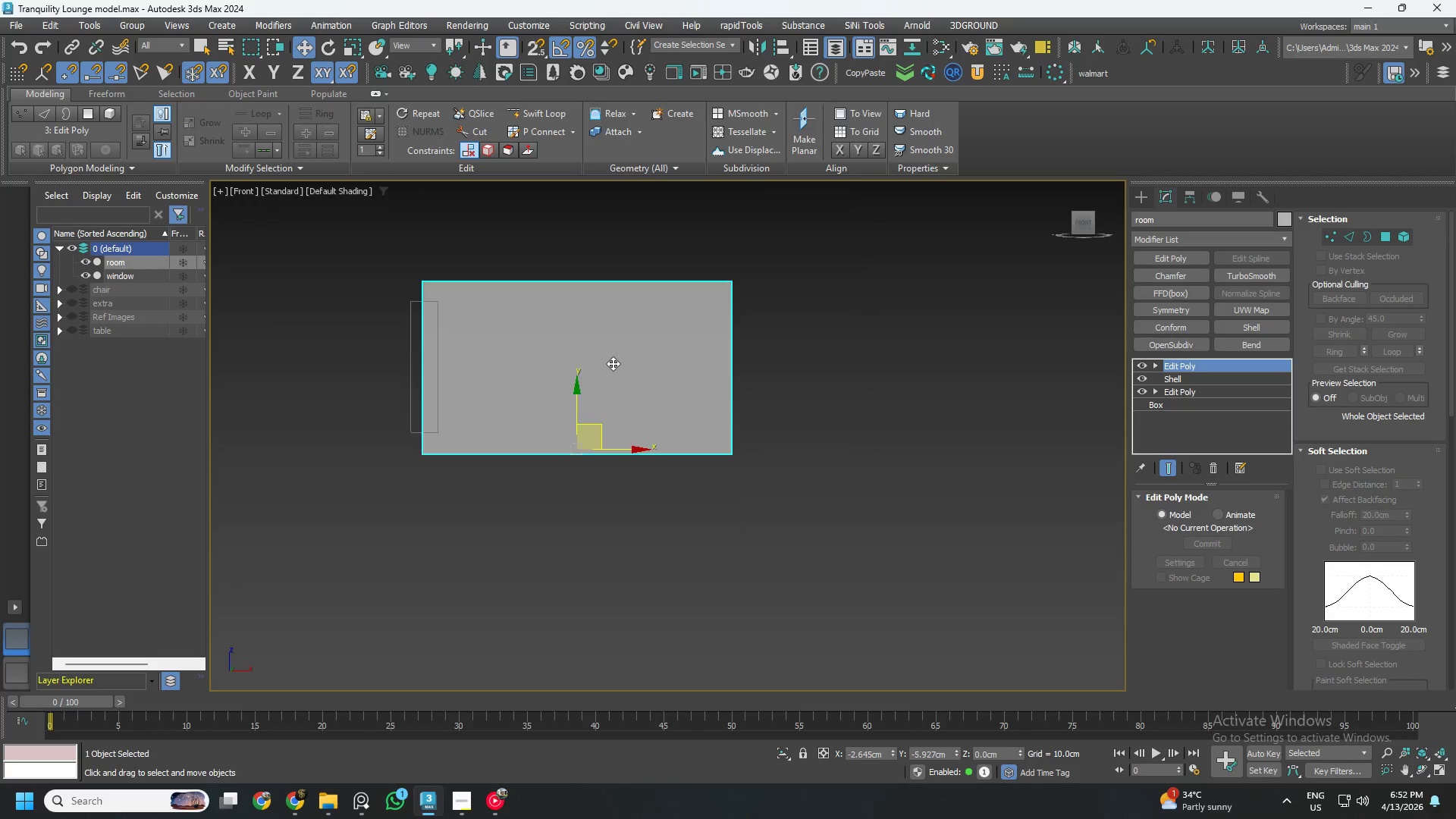 
key(Alt+X)
 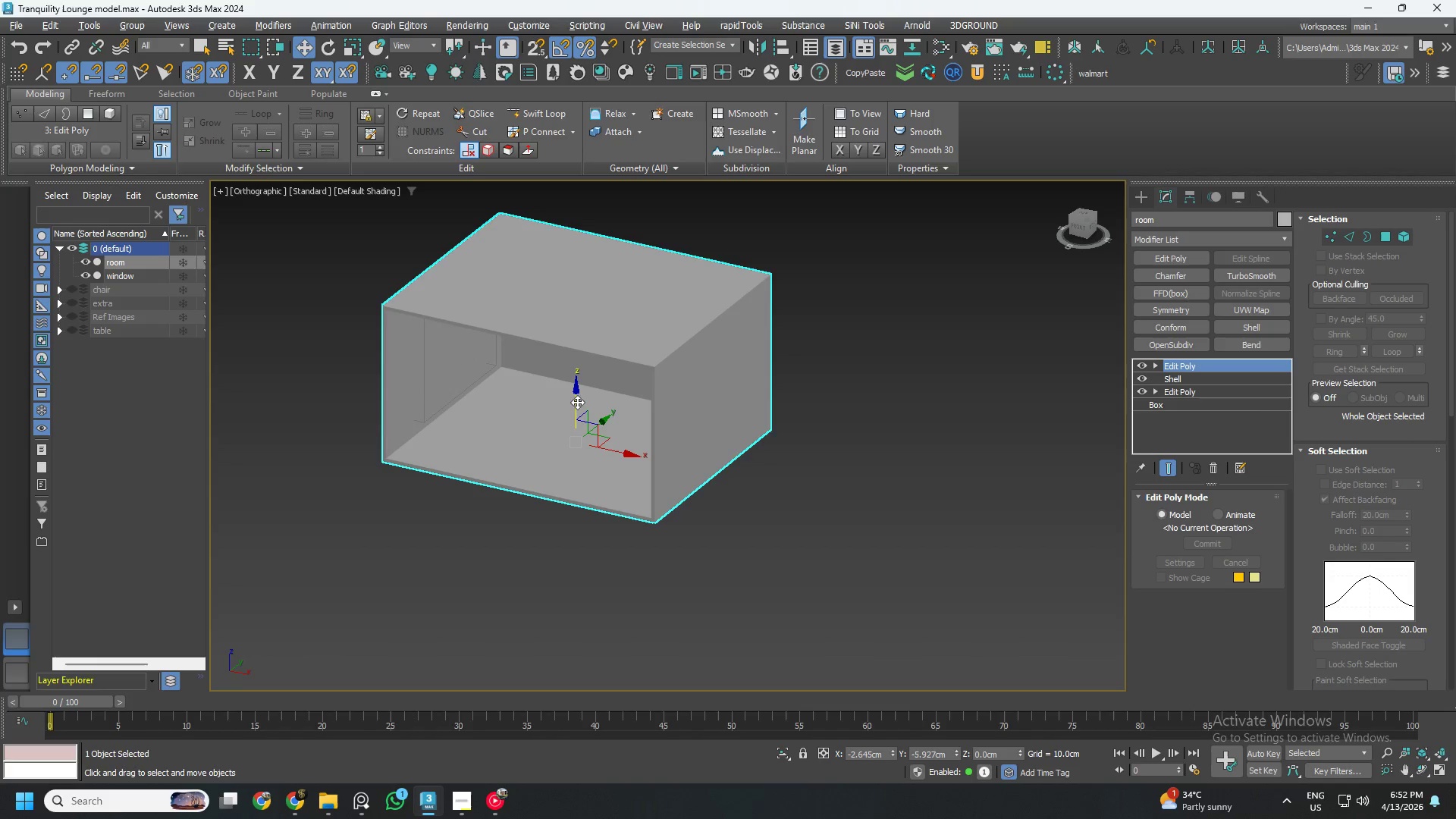 
scroll: coordinate [579, 403], scroll_direction: down, amount: 1.0
 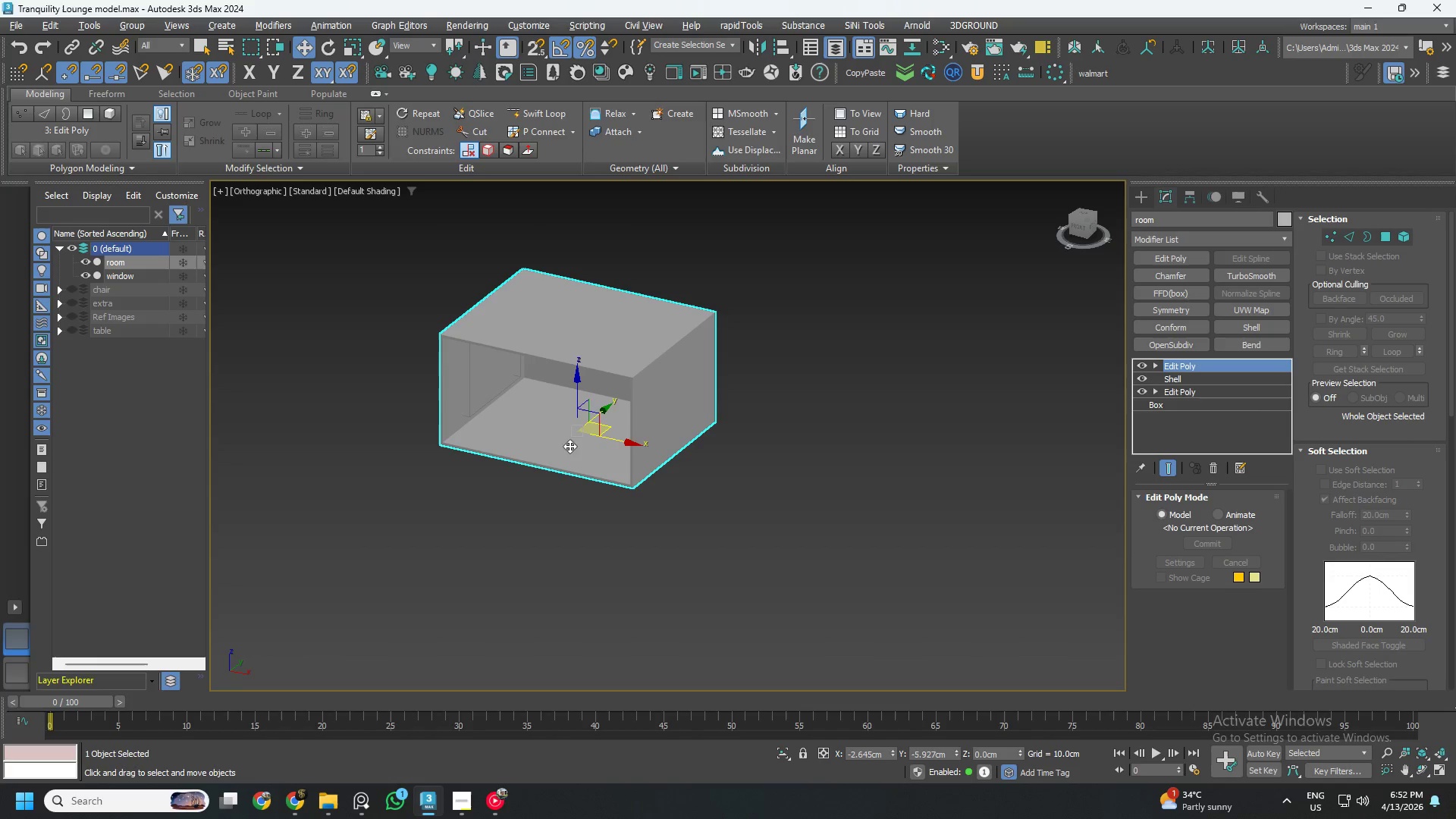 
hold_key(key=AltLeft, duration=0.44)
 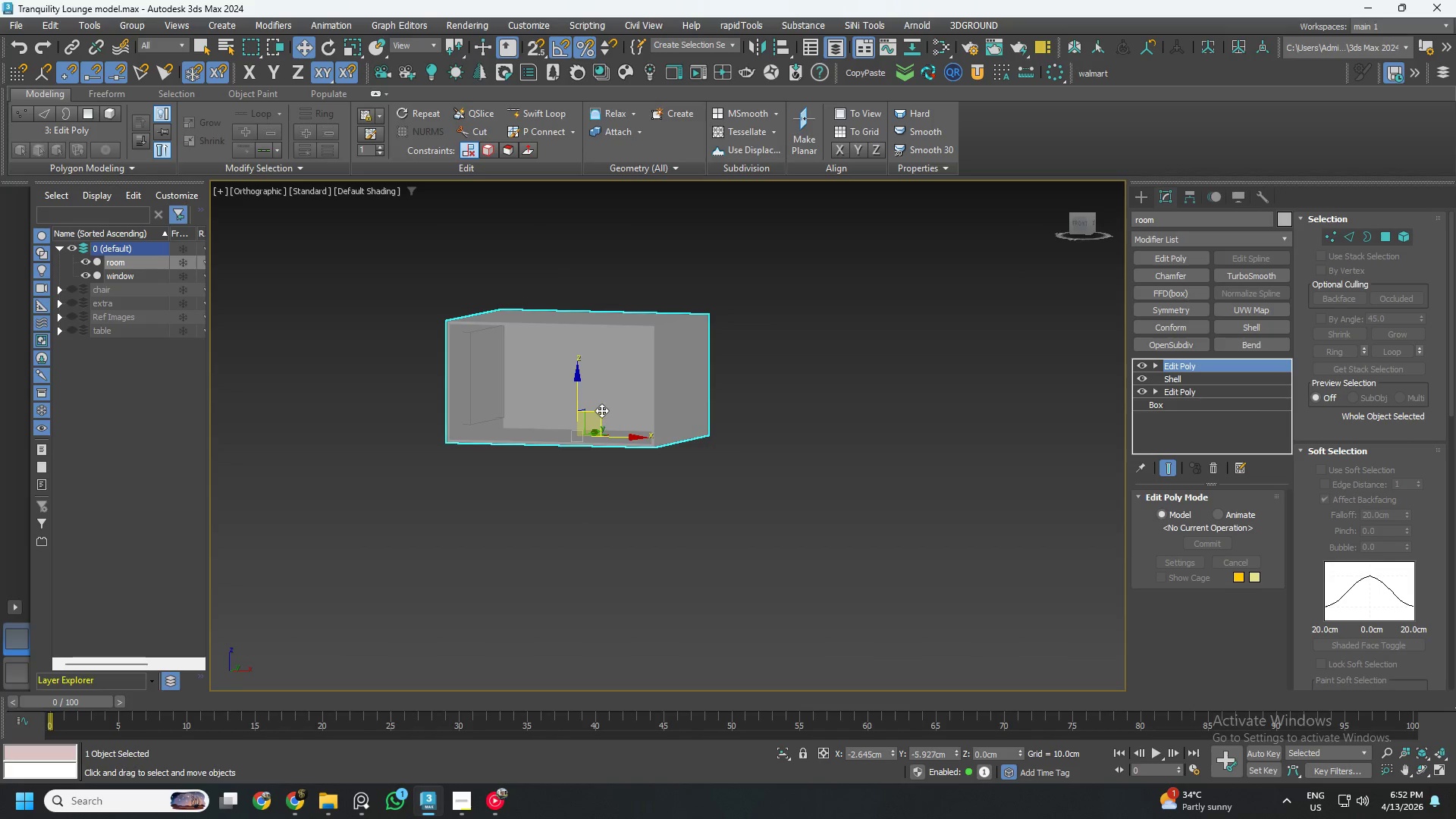 
key(M)
 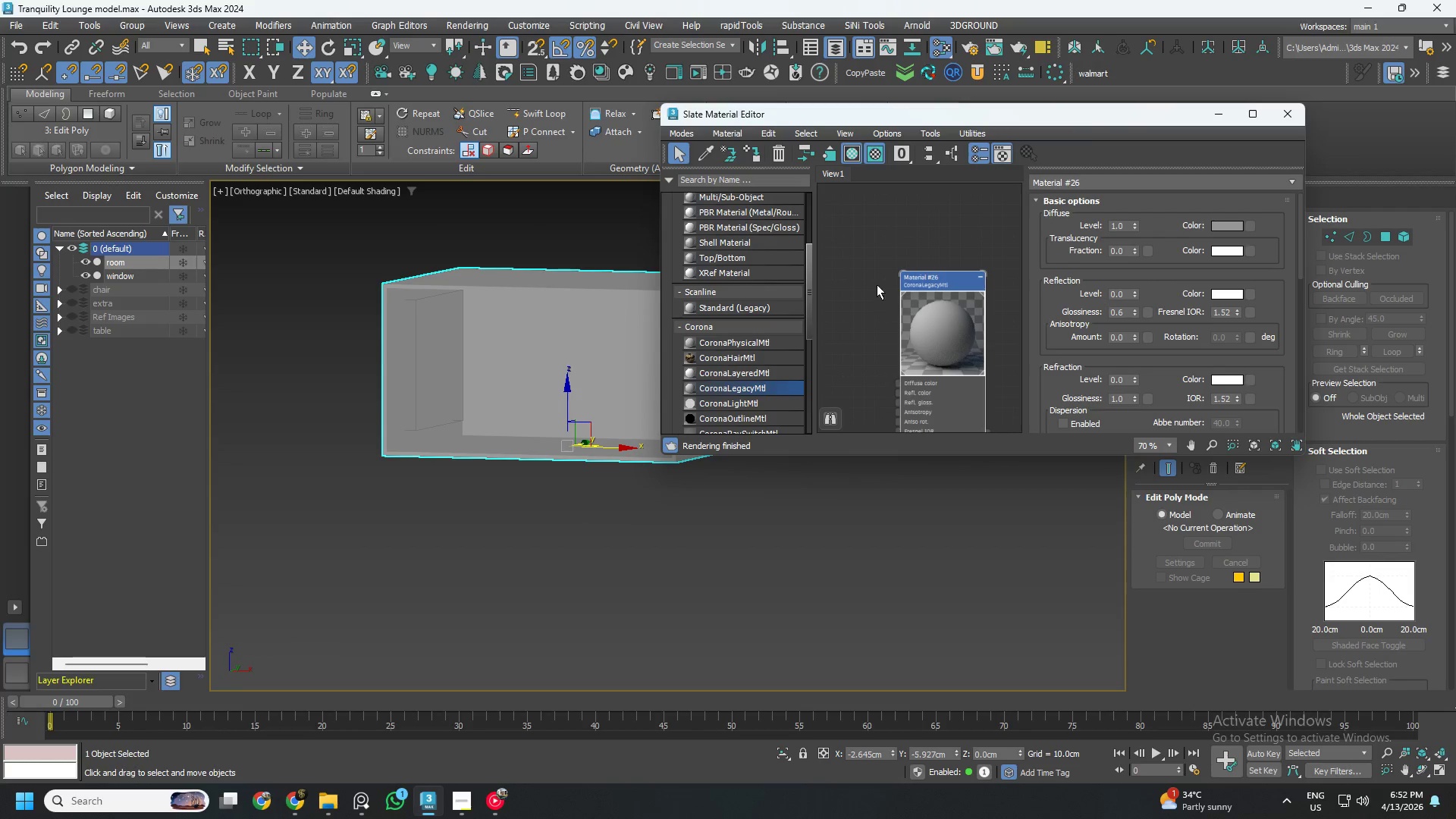 
scroll: coordinate [772, 246], scroll_direction: up, amount: 7.0
 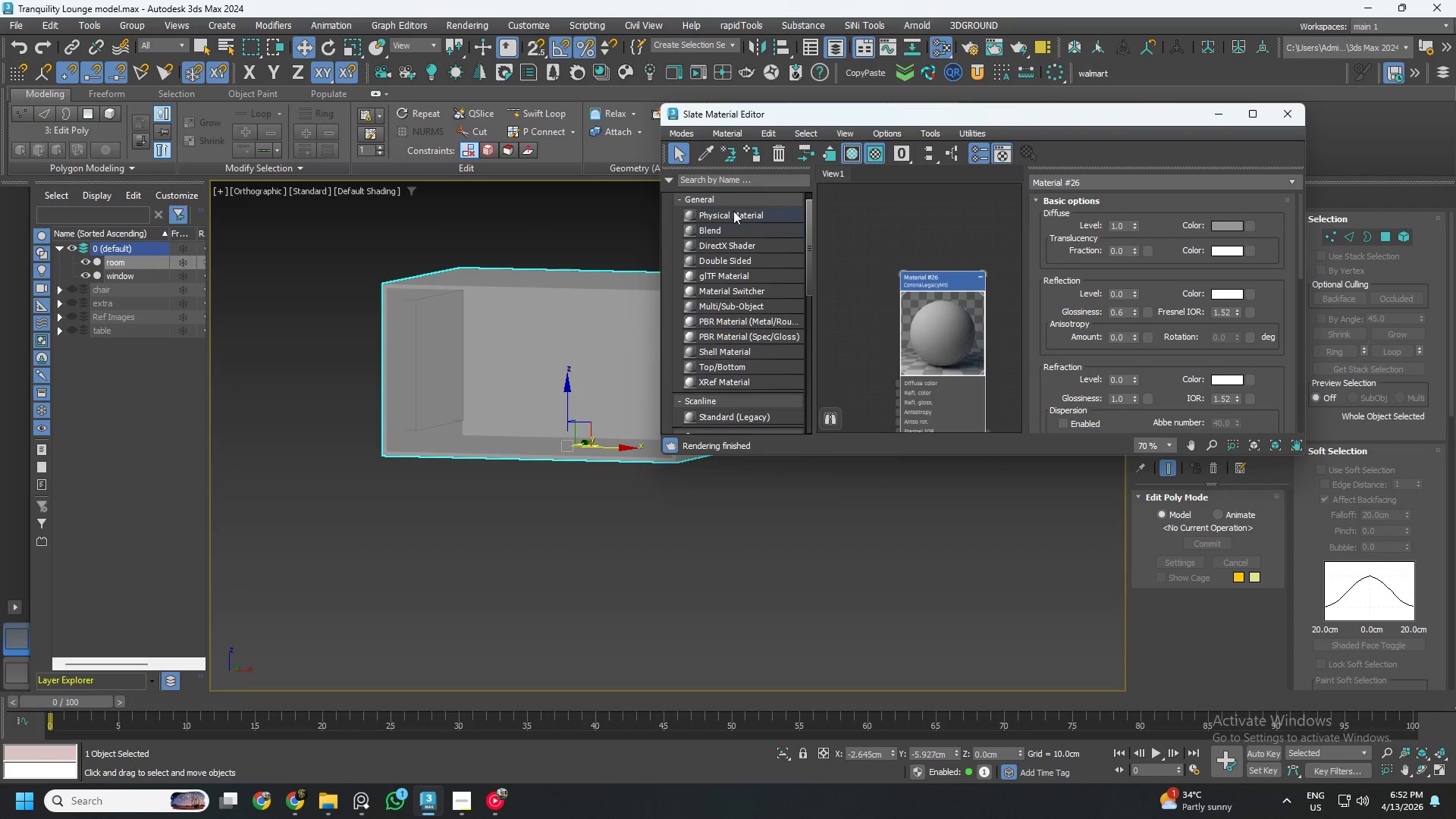 
left_click_drag(start_coordinate=[733, 210], to_coordinate=[858, 259])
 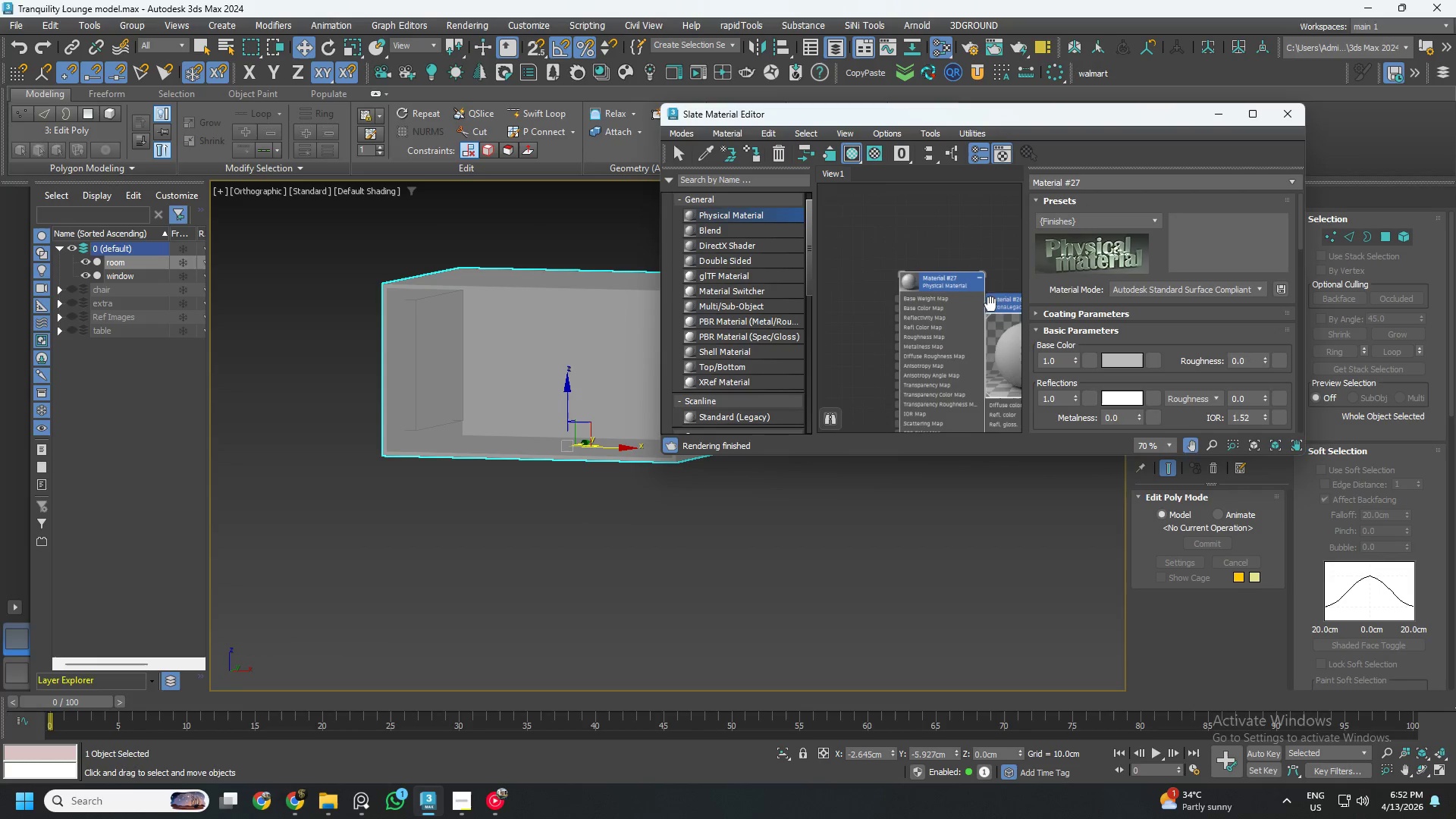 
left_click_drag(start_coordinate=[934, 282], to_coordinate=[870, 284])
 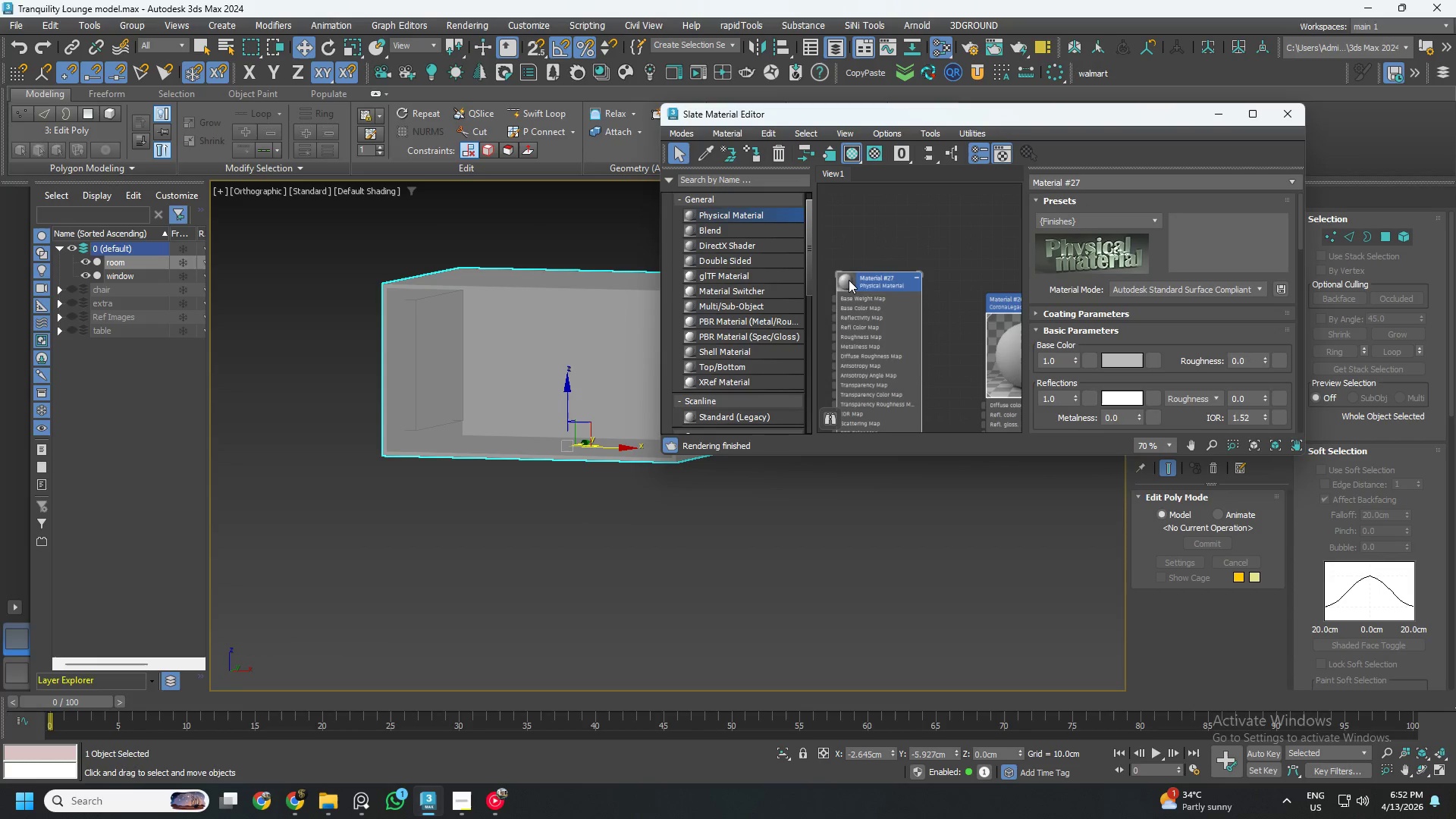 
double_click([849, 280])
 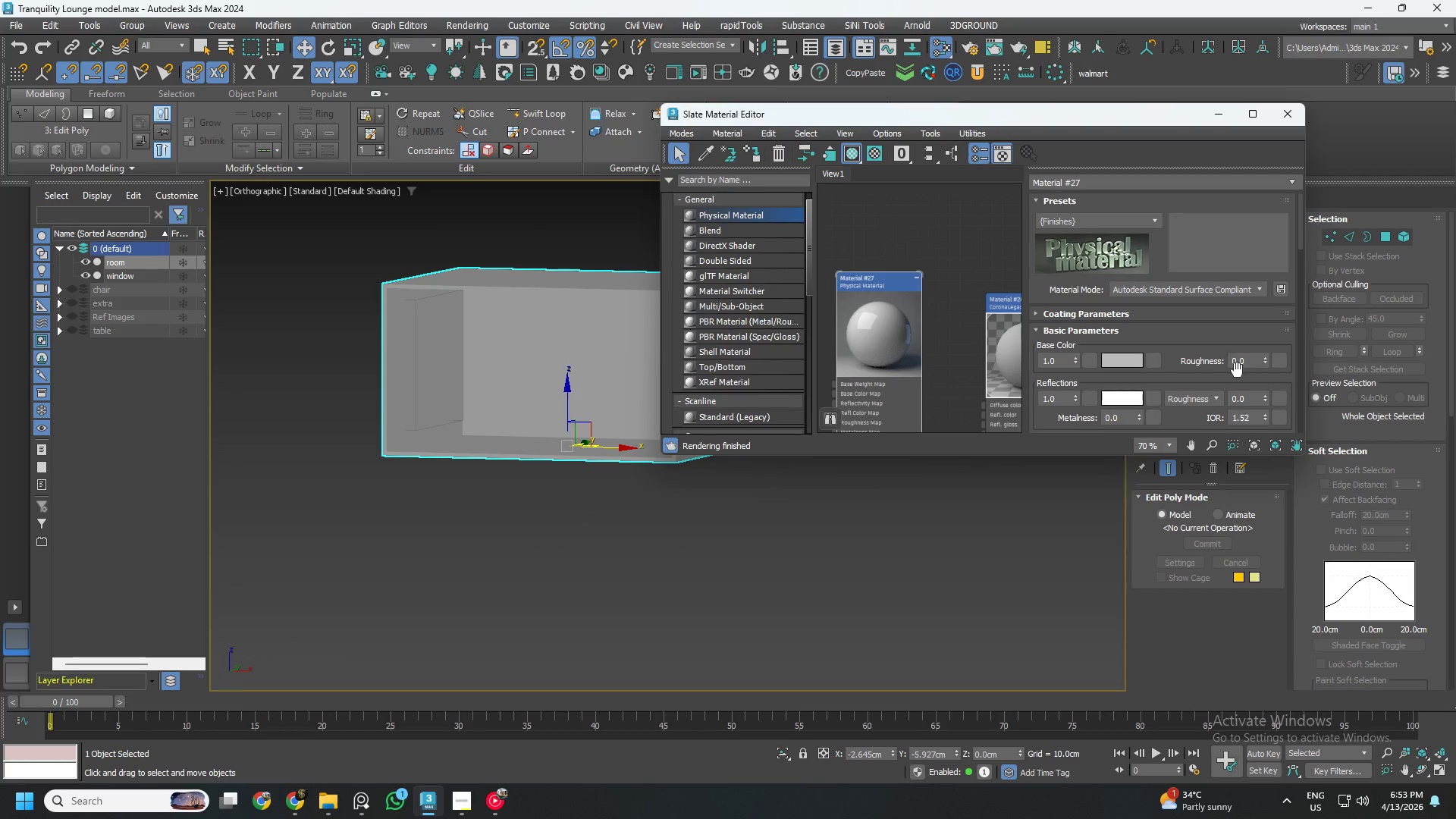 
left_click([1117, 357])
 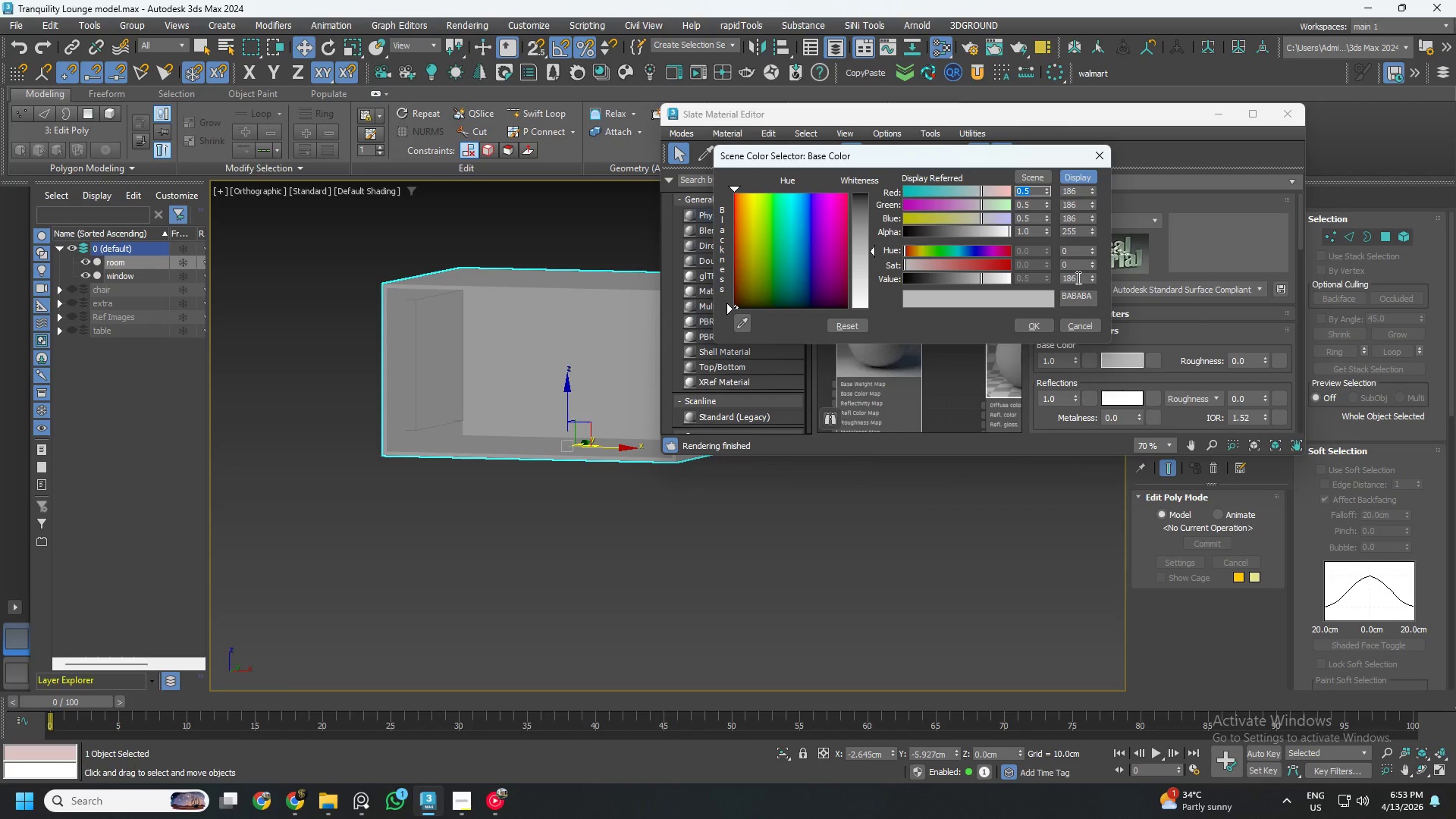 
double_click([1075, 277])
 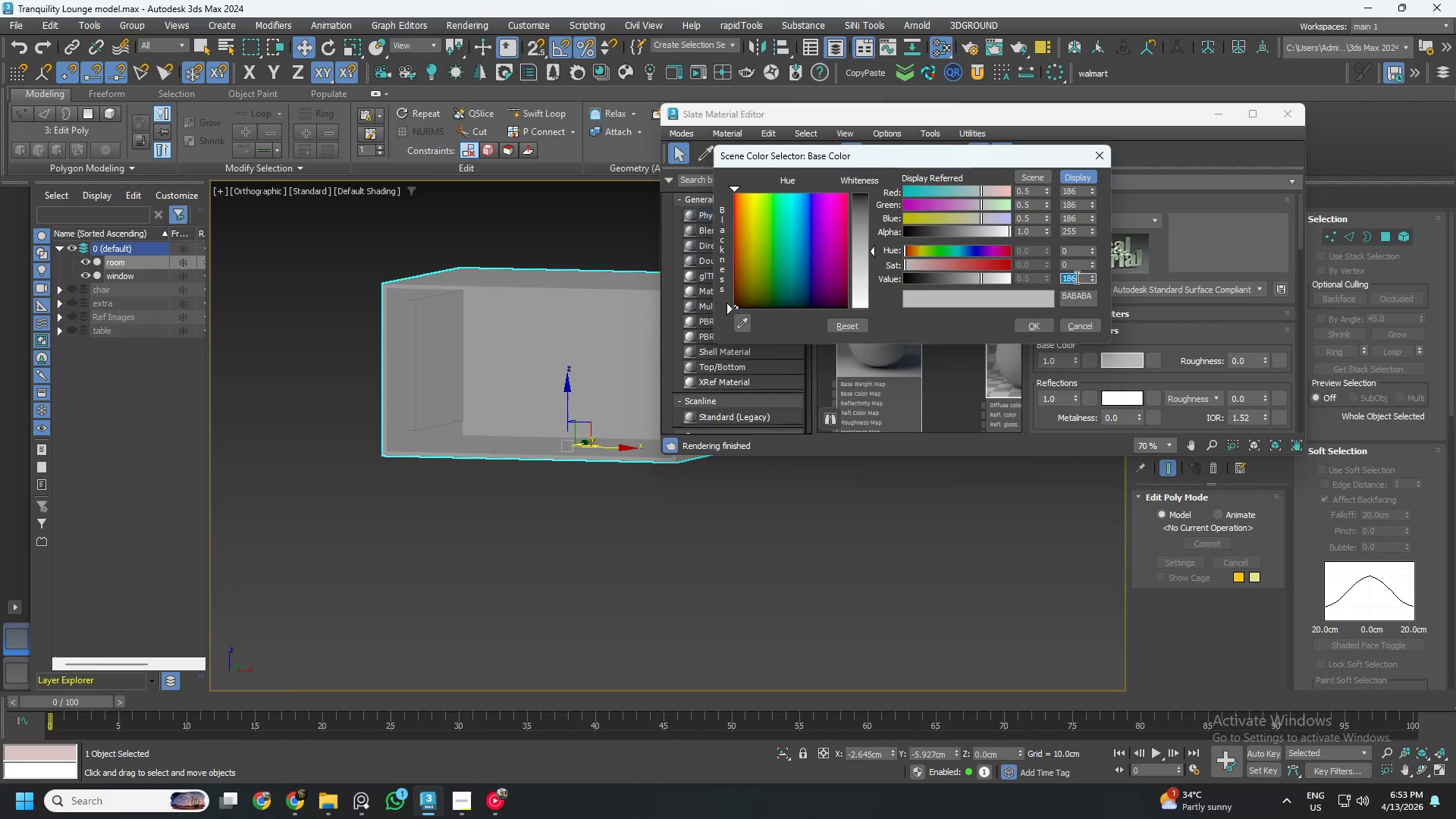 
key(Numpad1)
 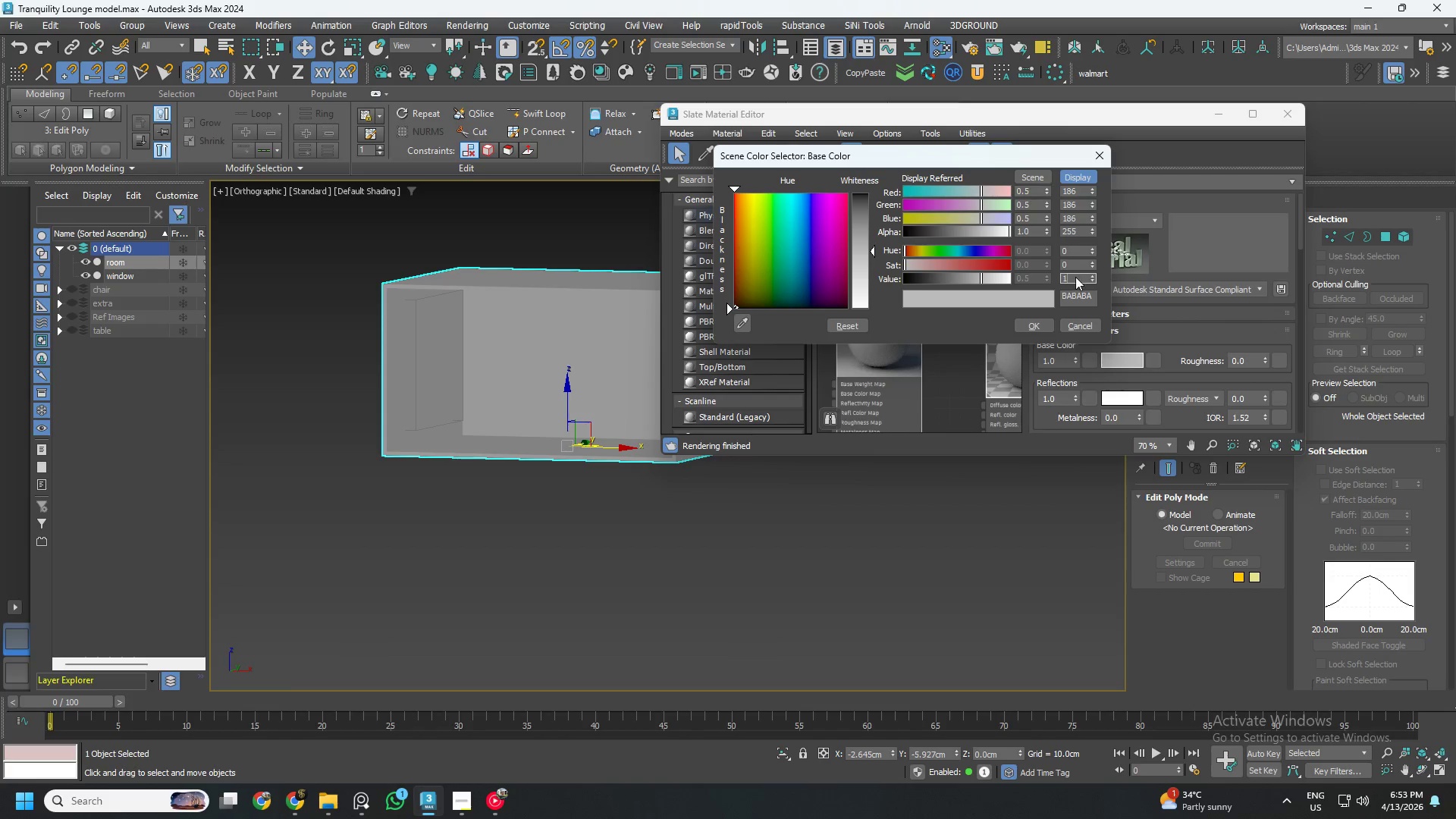 
key(Numpad6)
 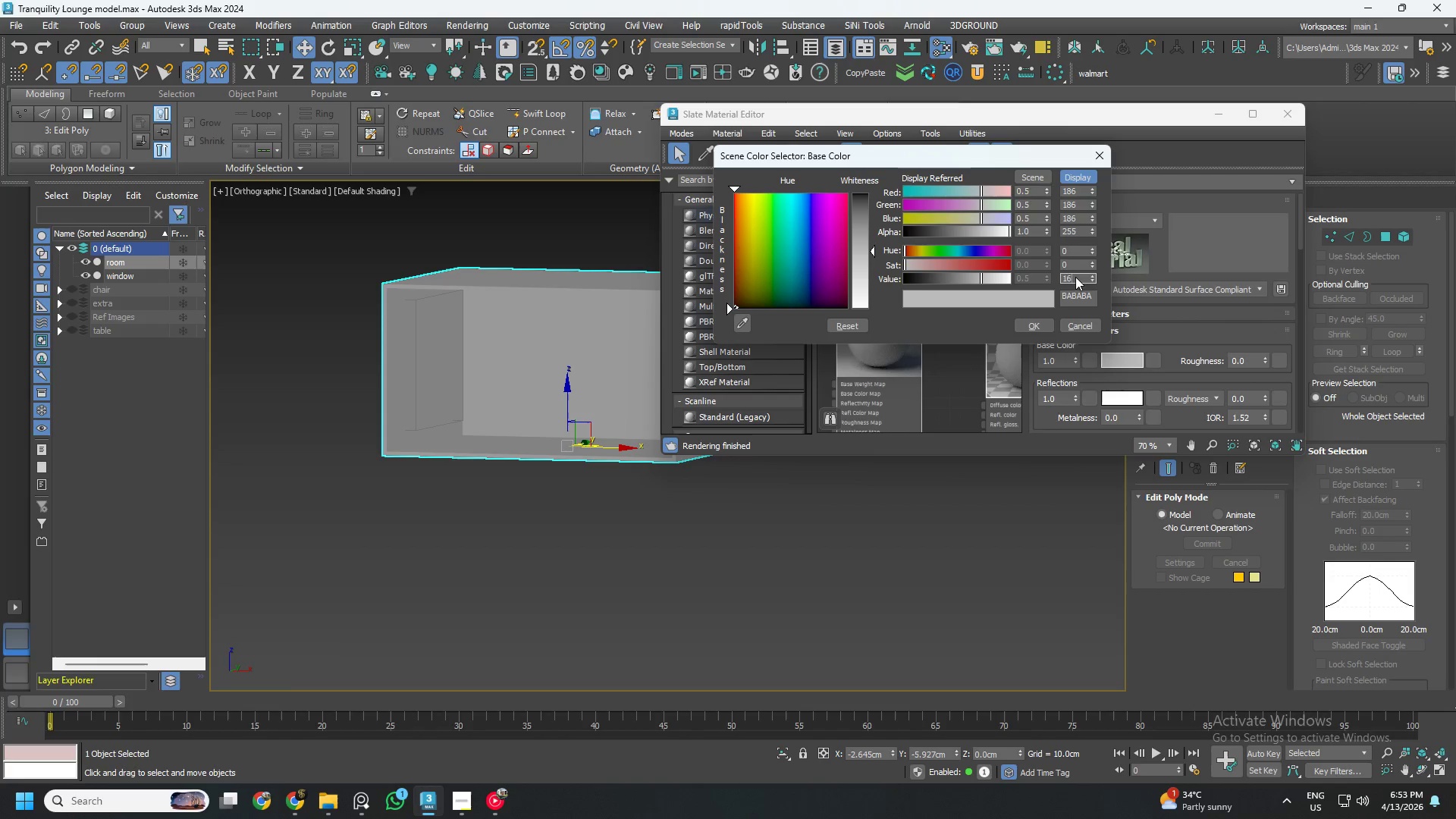 
key(Numpad0)
 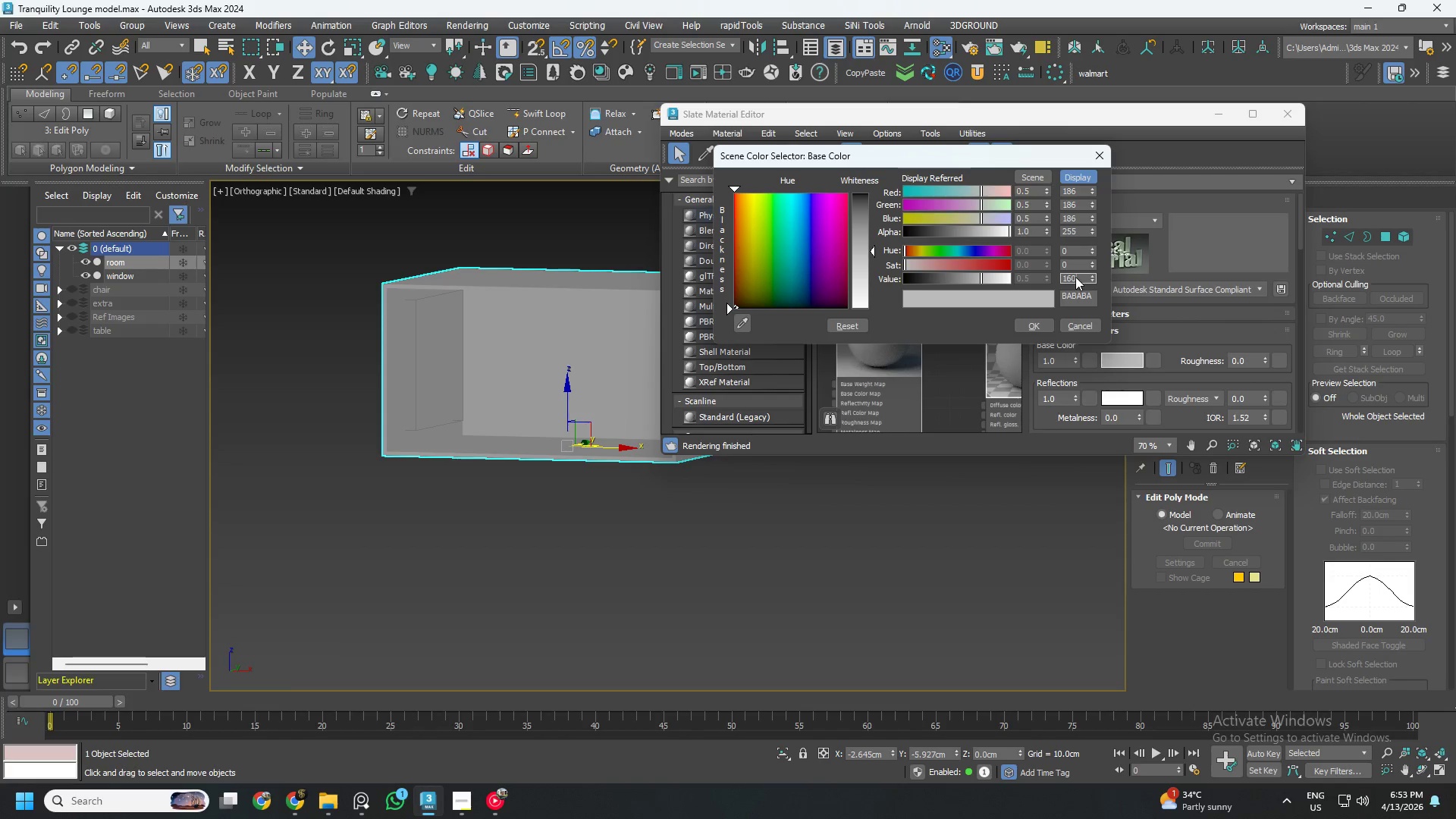 
key(NumpadEnter)
 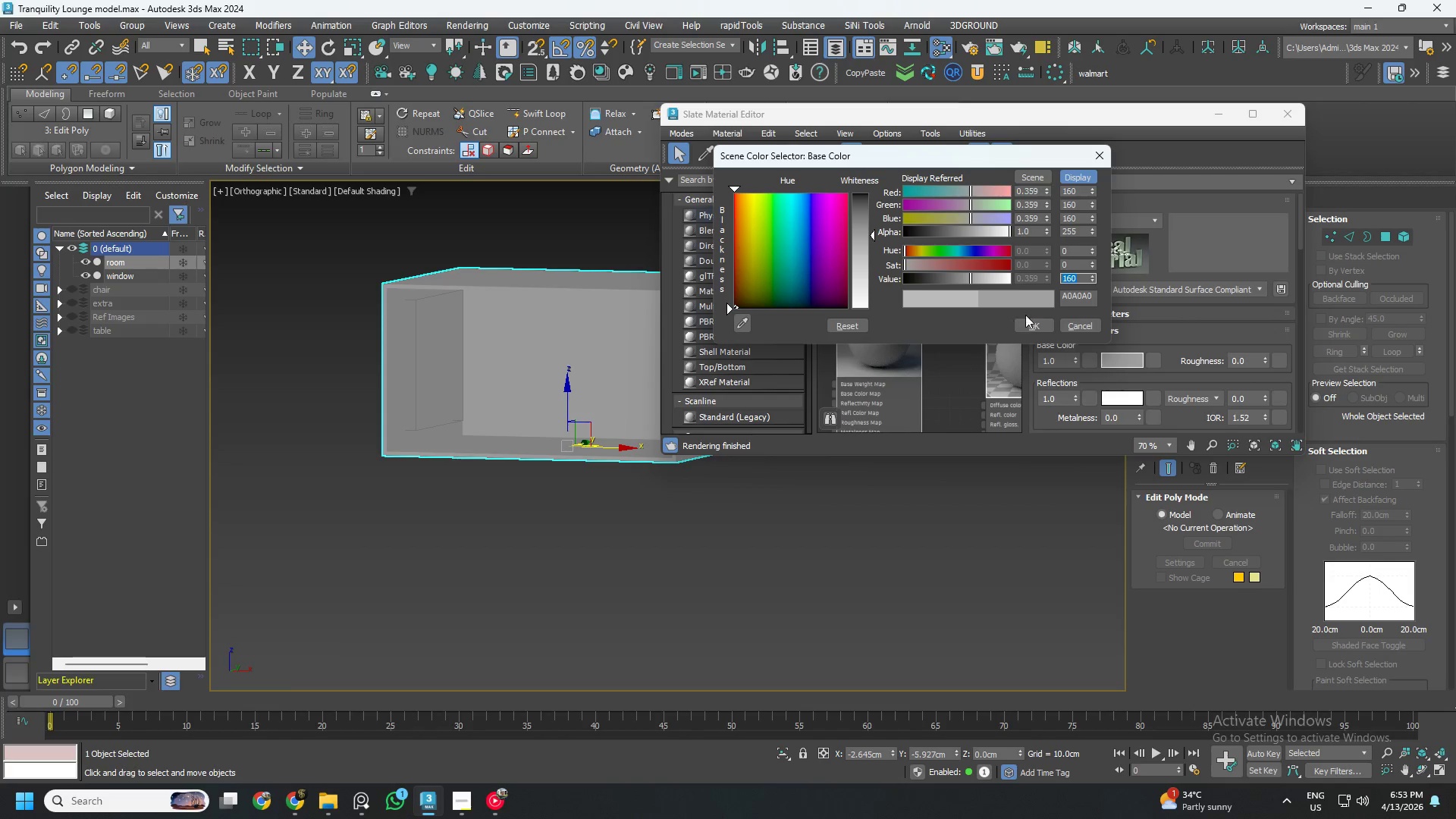 
left_click([1034, 323])
 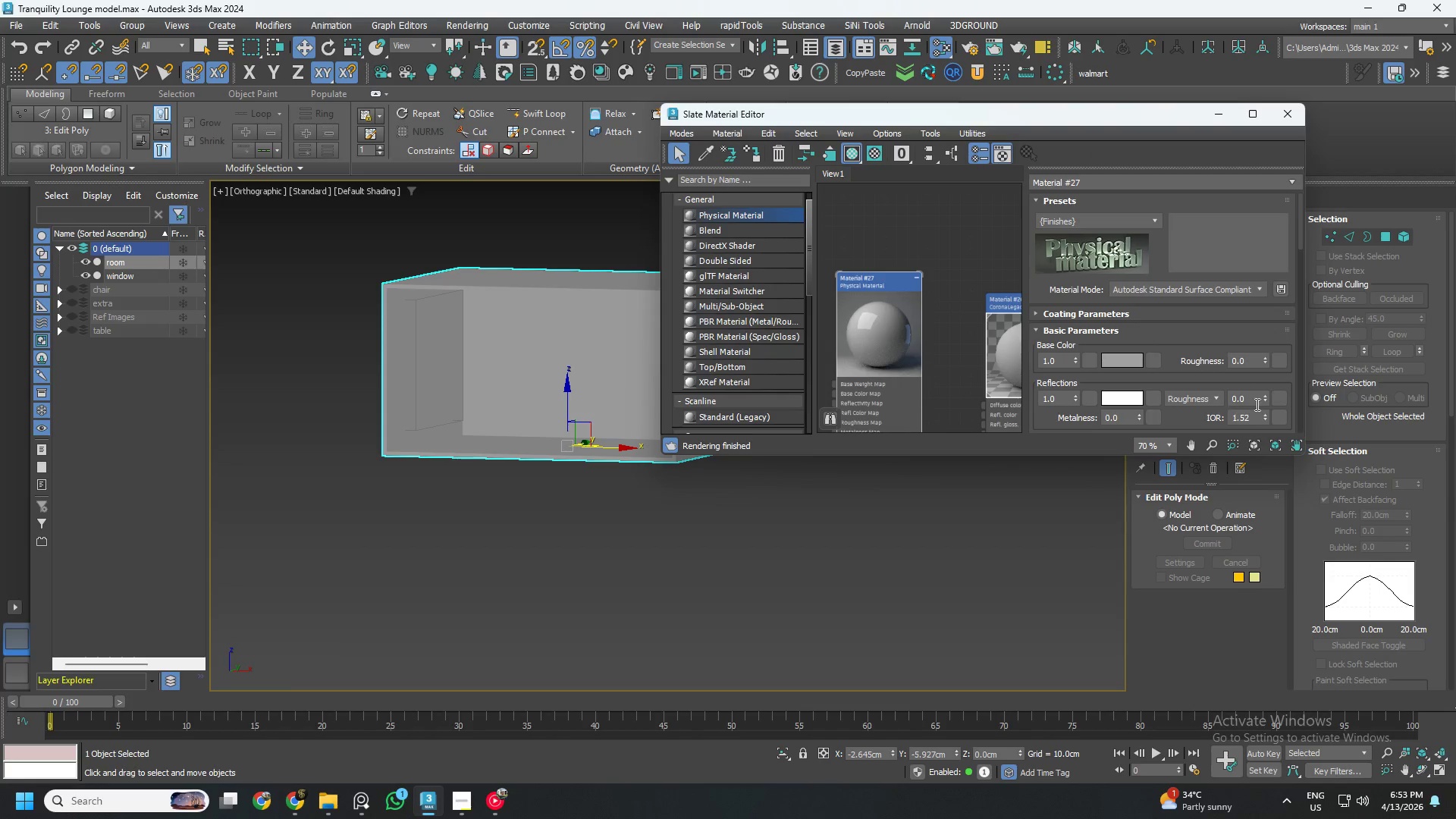 
double_click([1257, 398])
 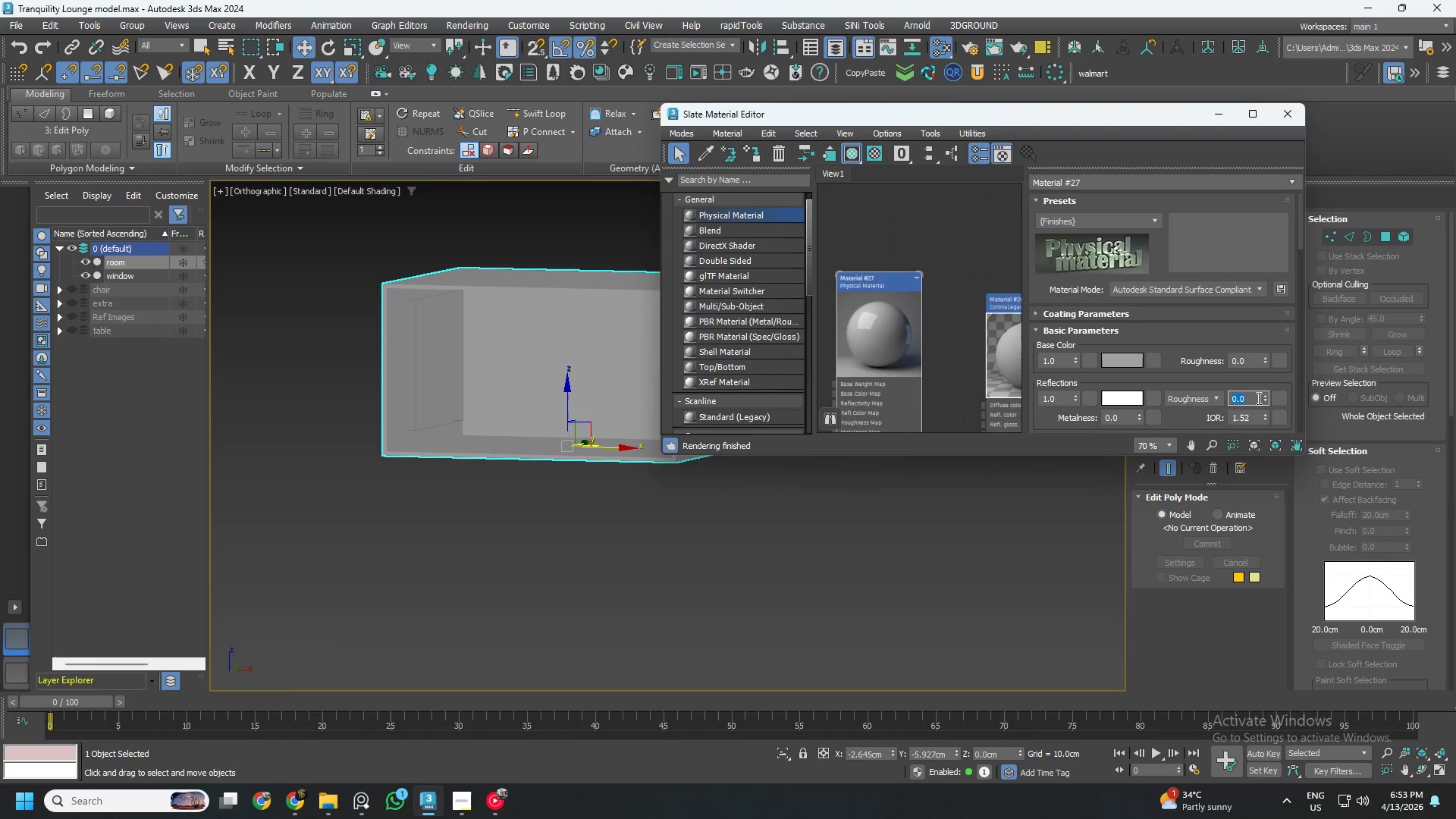 
hold_key(key=NumpadDecimal, duration=0.36)
 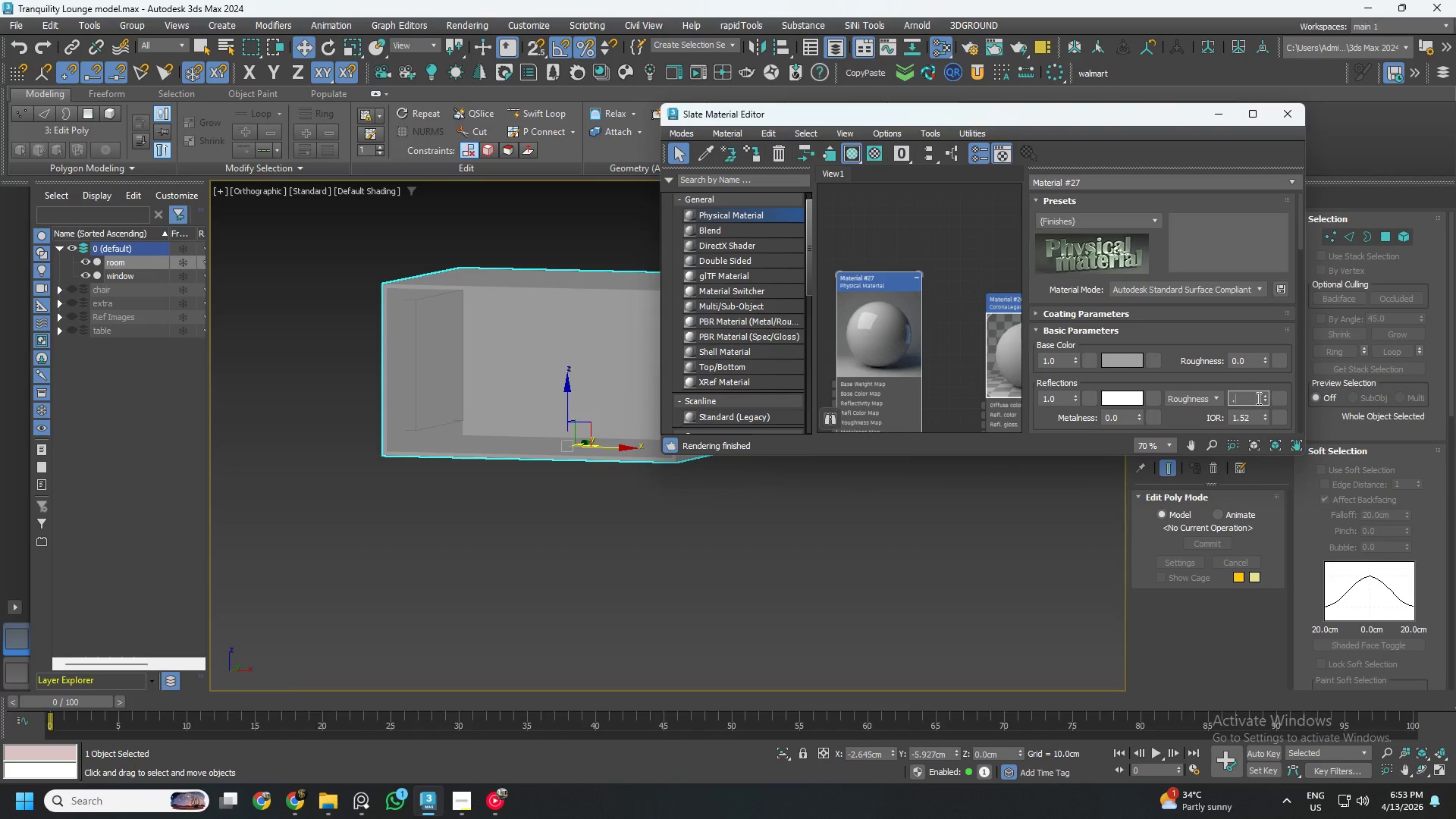 
key(Numpad6)
 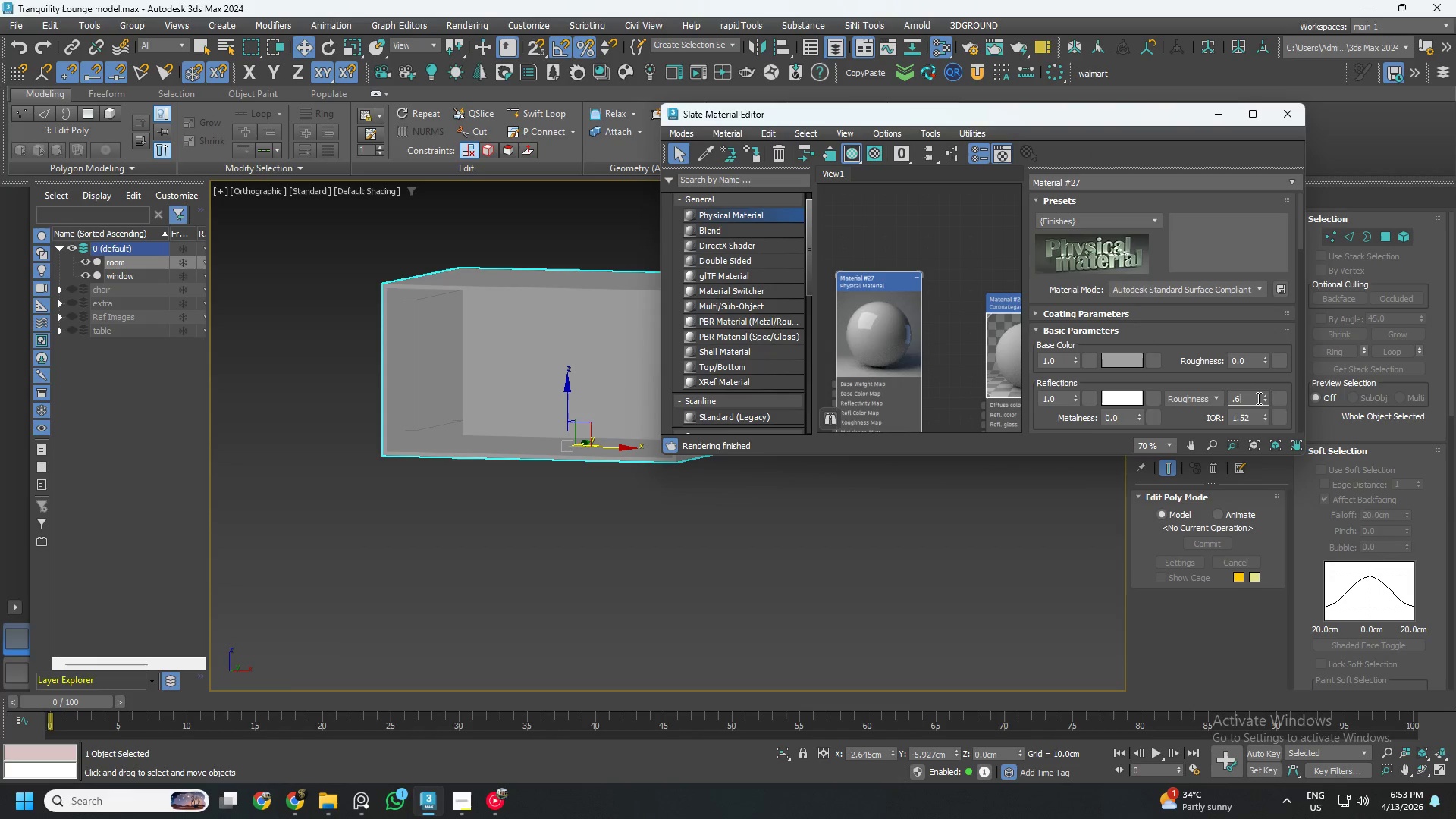 
key(NumpadEnter)
 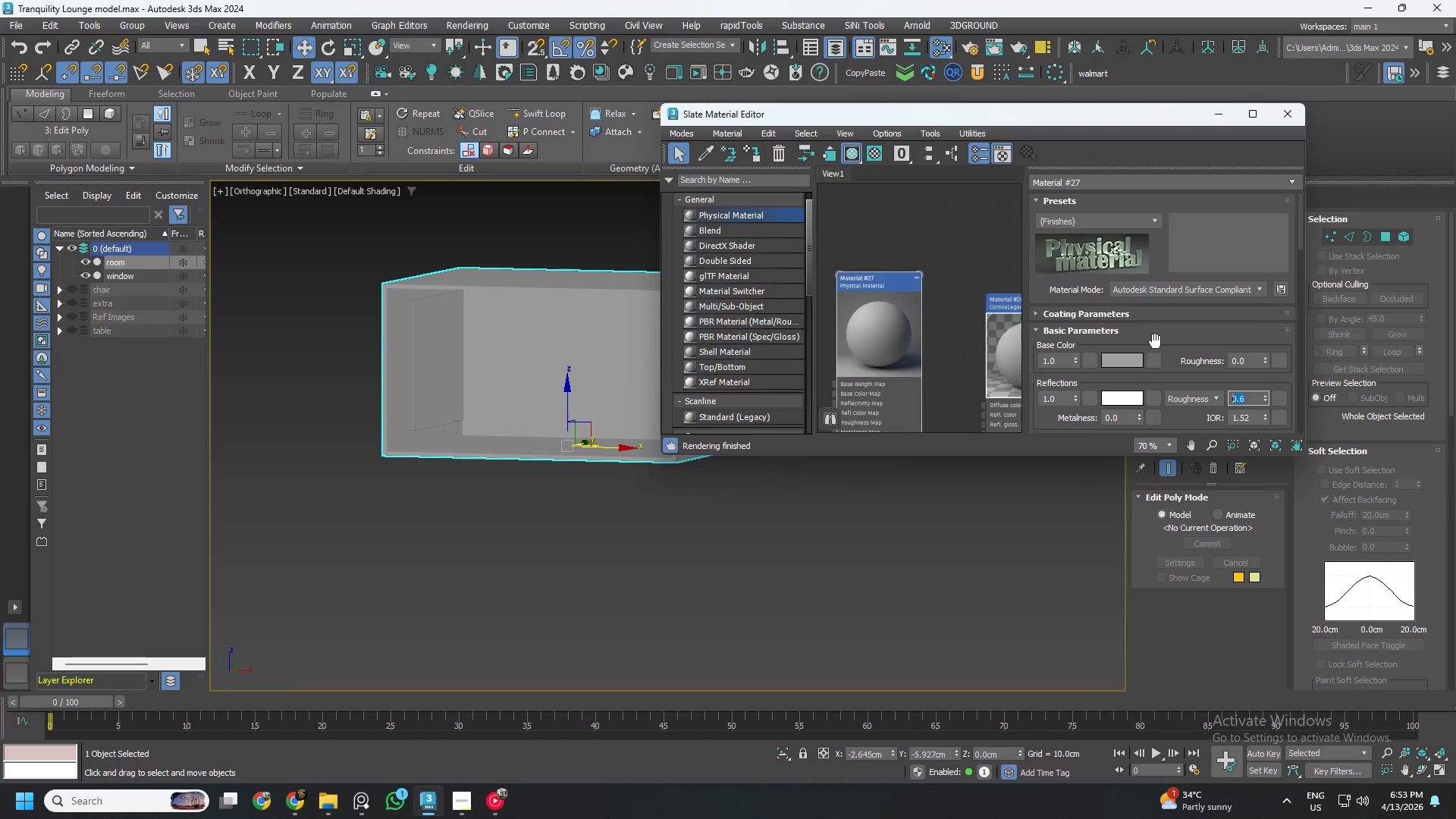 
left_click([1134, 360])
 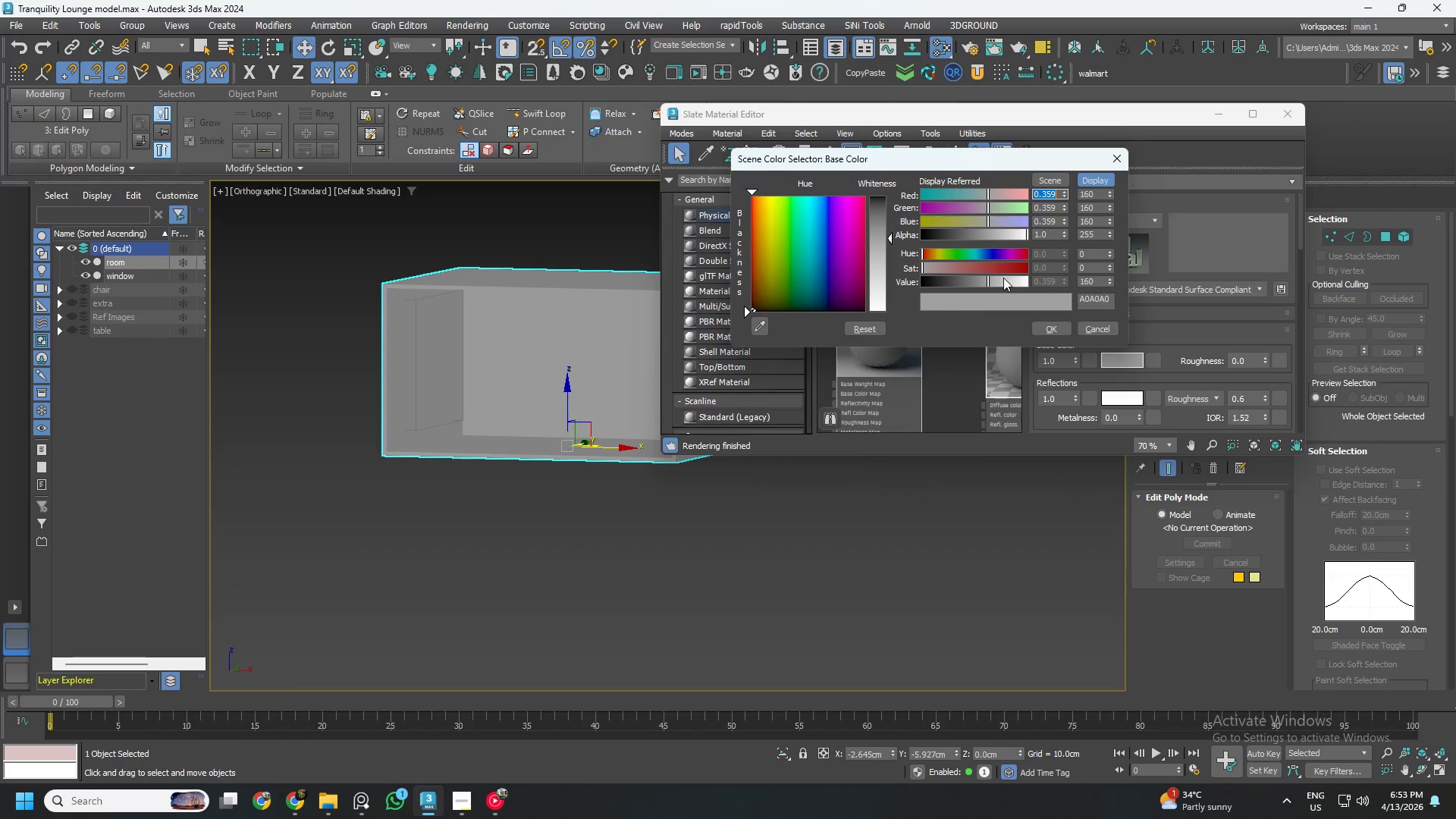 
left_click_drag(start_coordinate=[999, 278], to_coordinate=[1011, 281])
 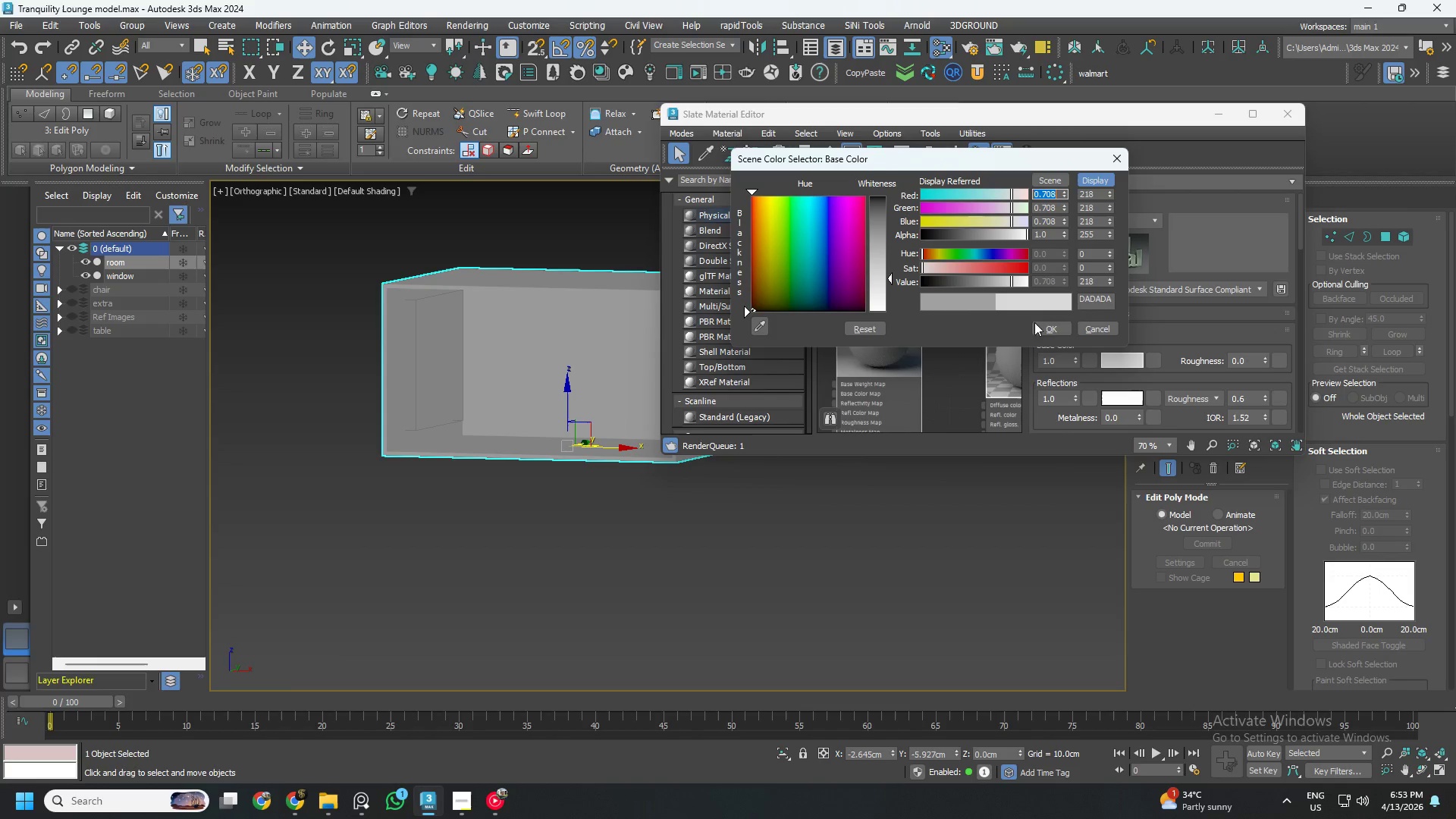 
left_click([1053, 327])
 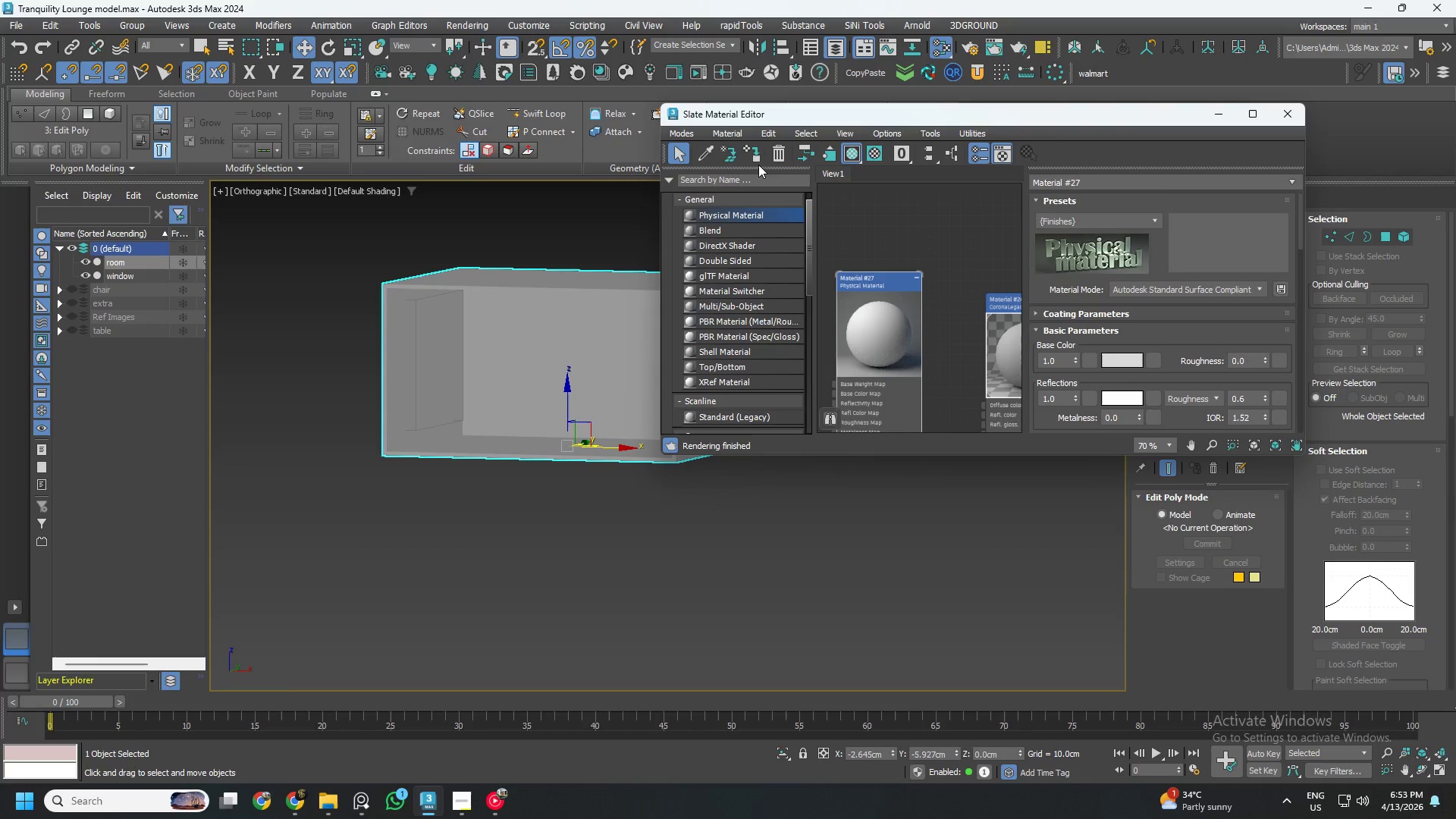 
left_click([758, 151])
 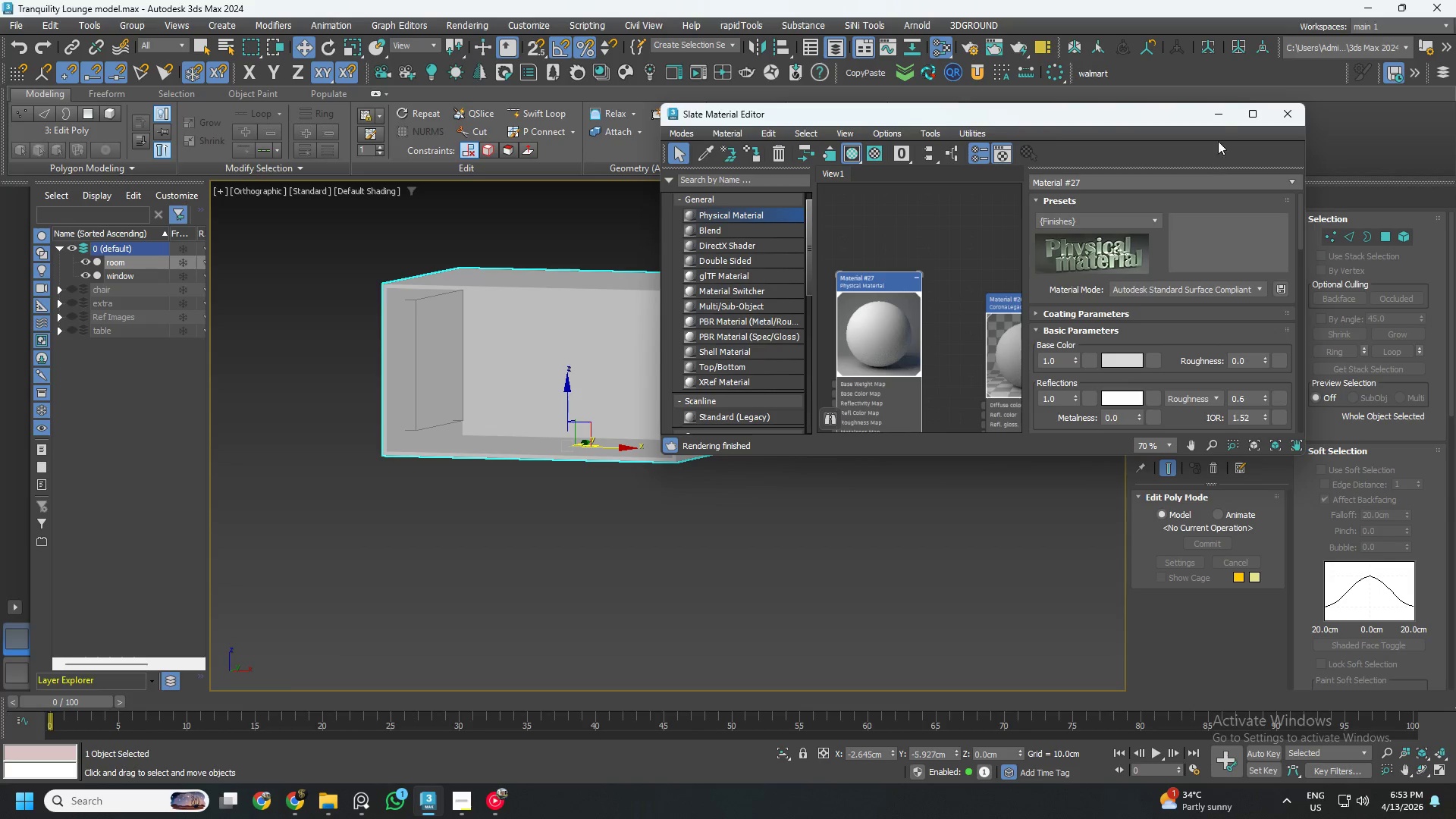 
left_click([1223, 115])
 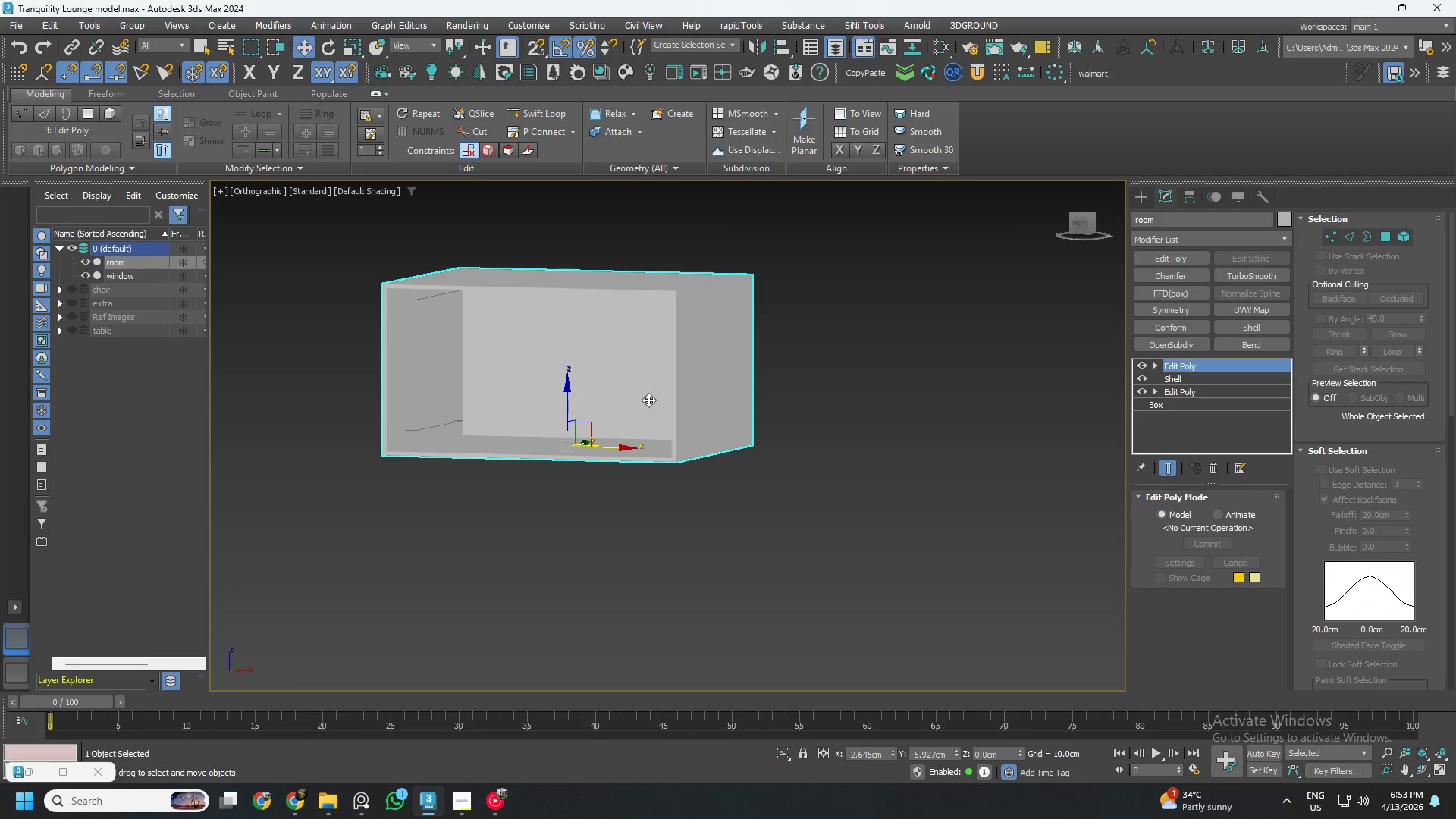 
key(Control+S)
 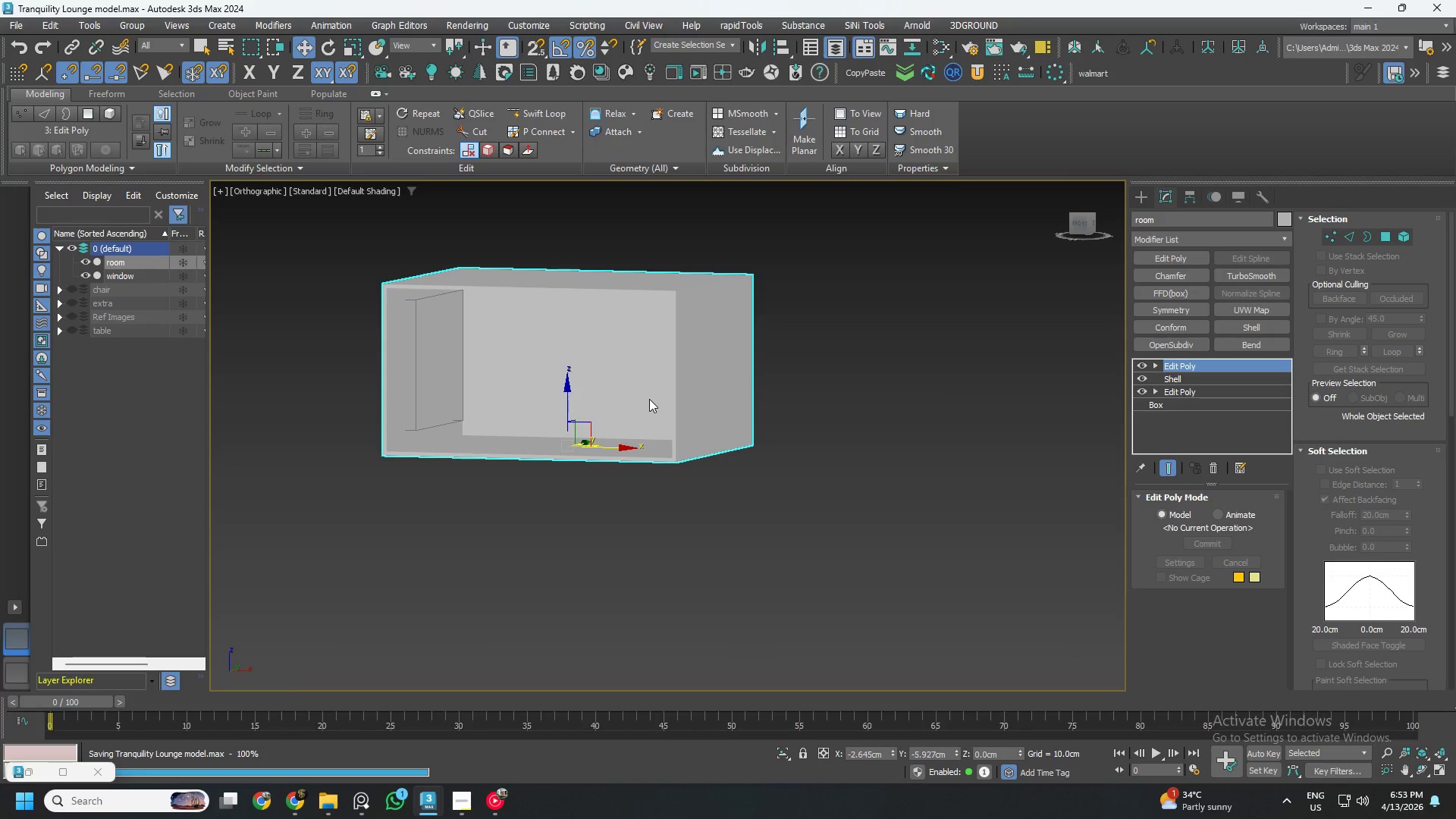 
hold_key(key=AltLeft, duration=1.5)
 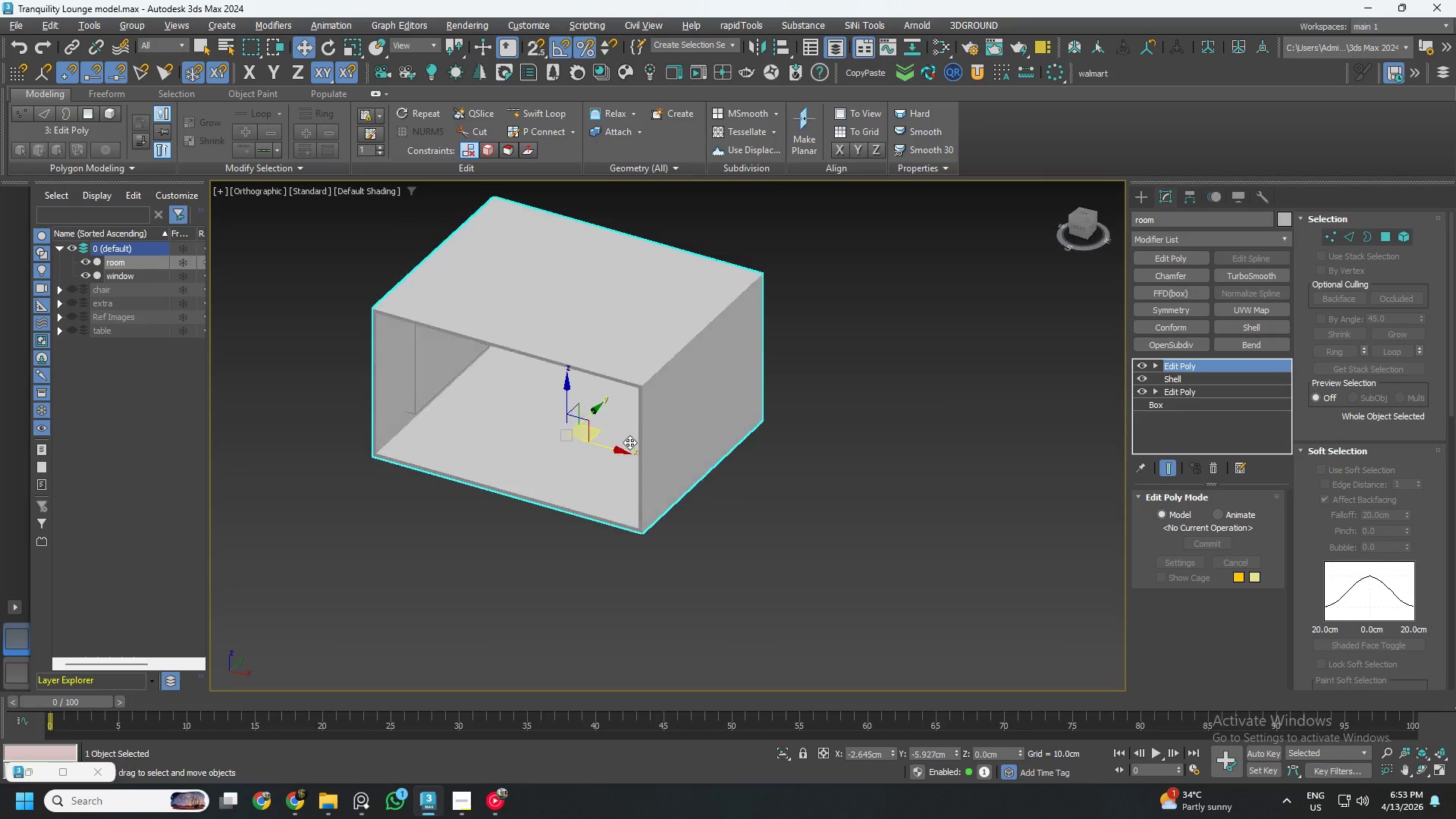 
key(Alt+AltLeft)
 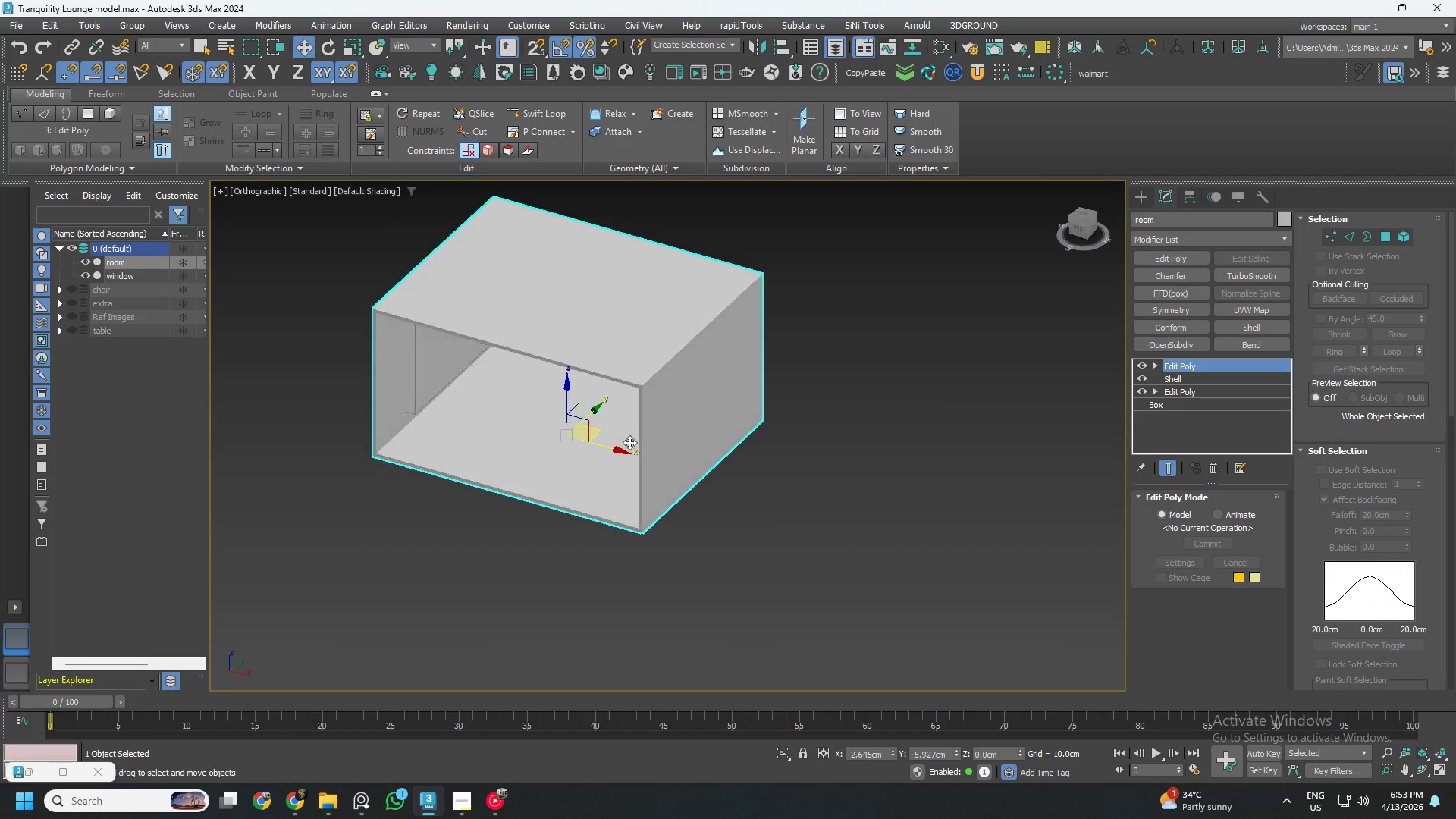 
key(Alt+AltLeft)
 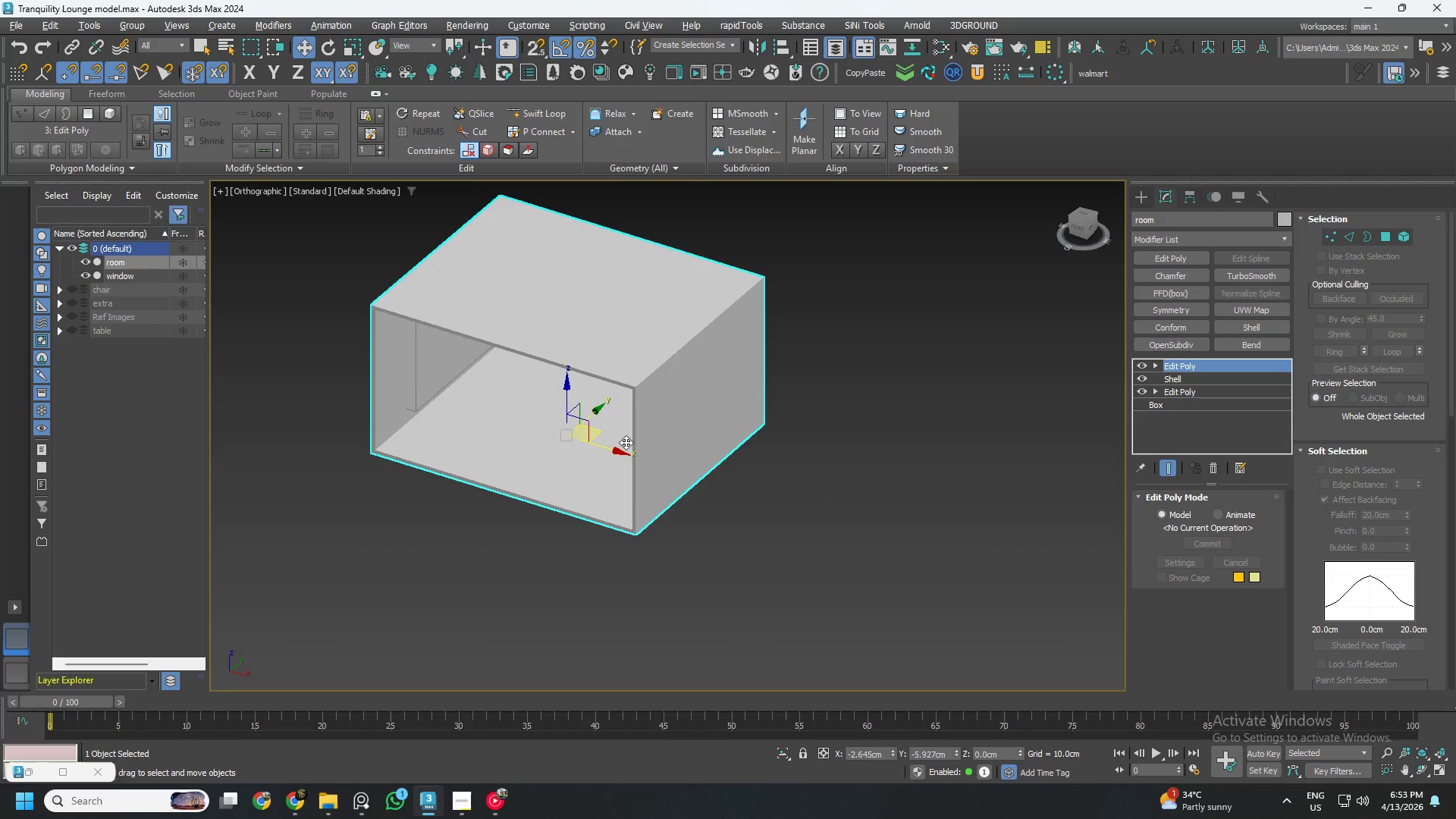 
key(Alt+AltLeft)
 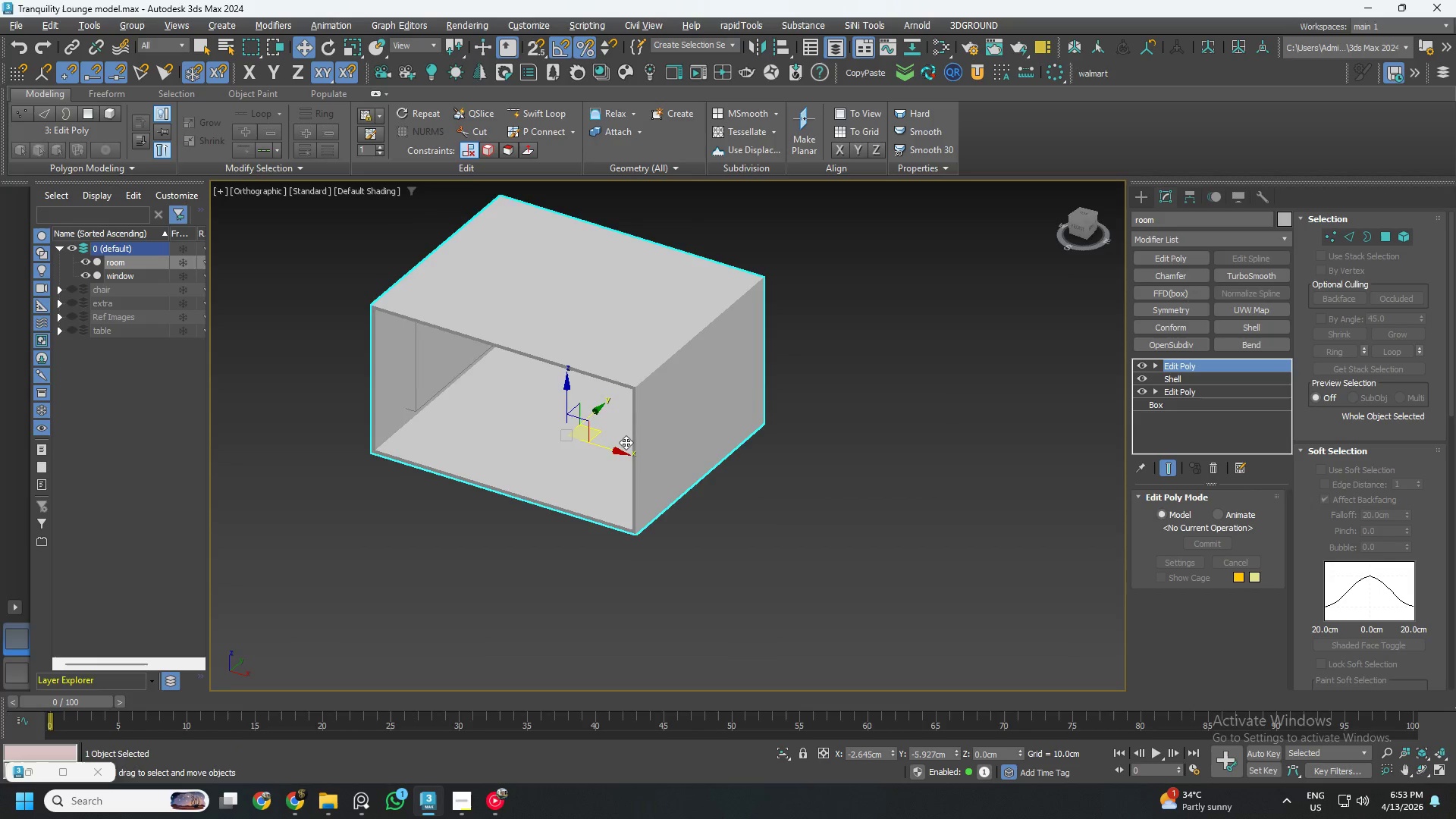 
key(Alt+AltLeft)
 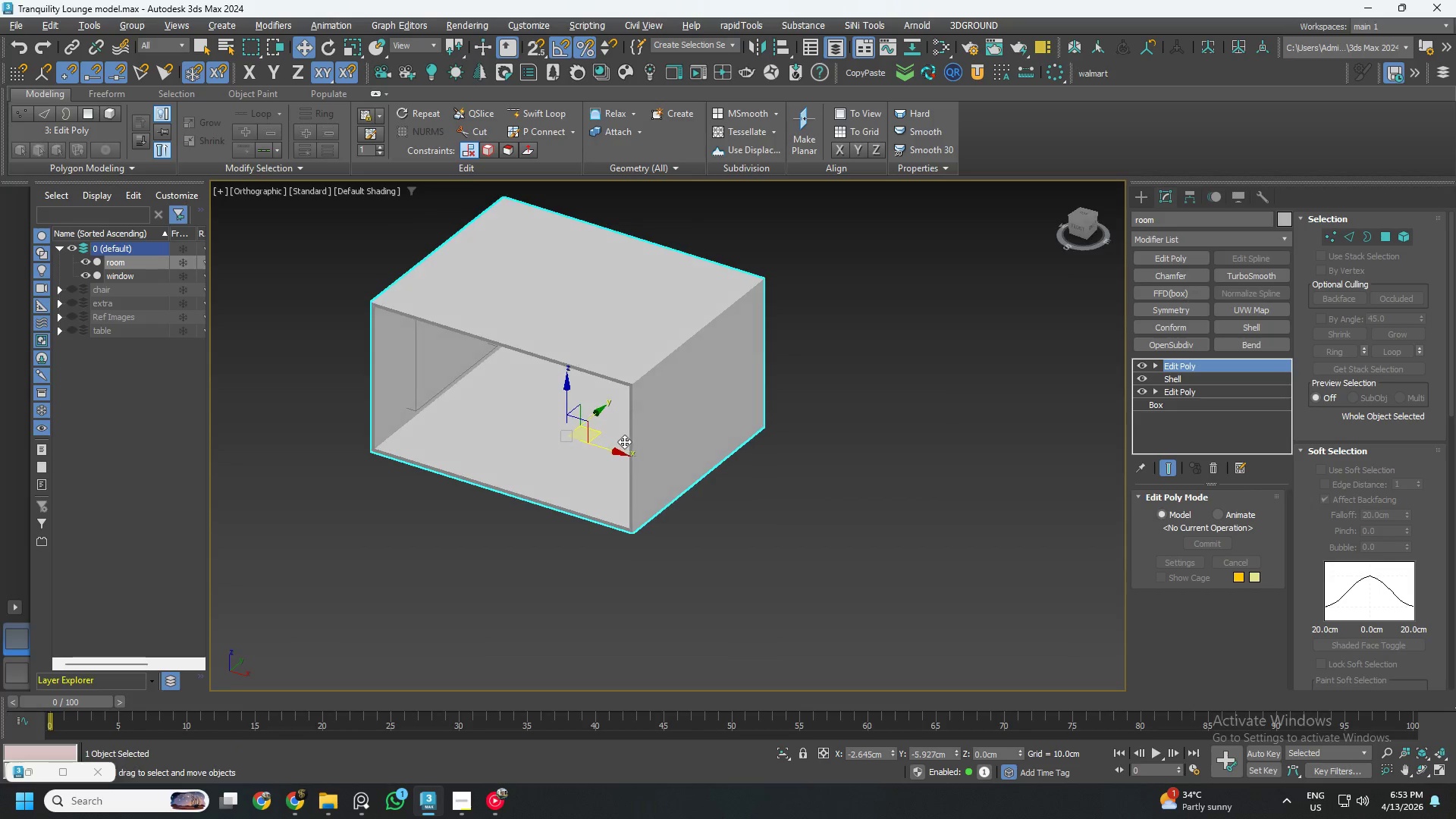 
key(Alt+AltLeft)
 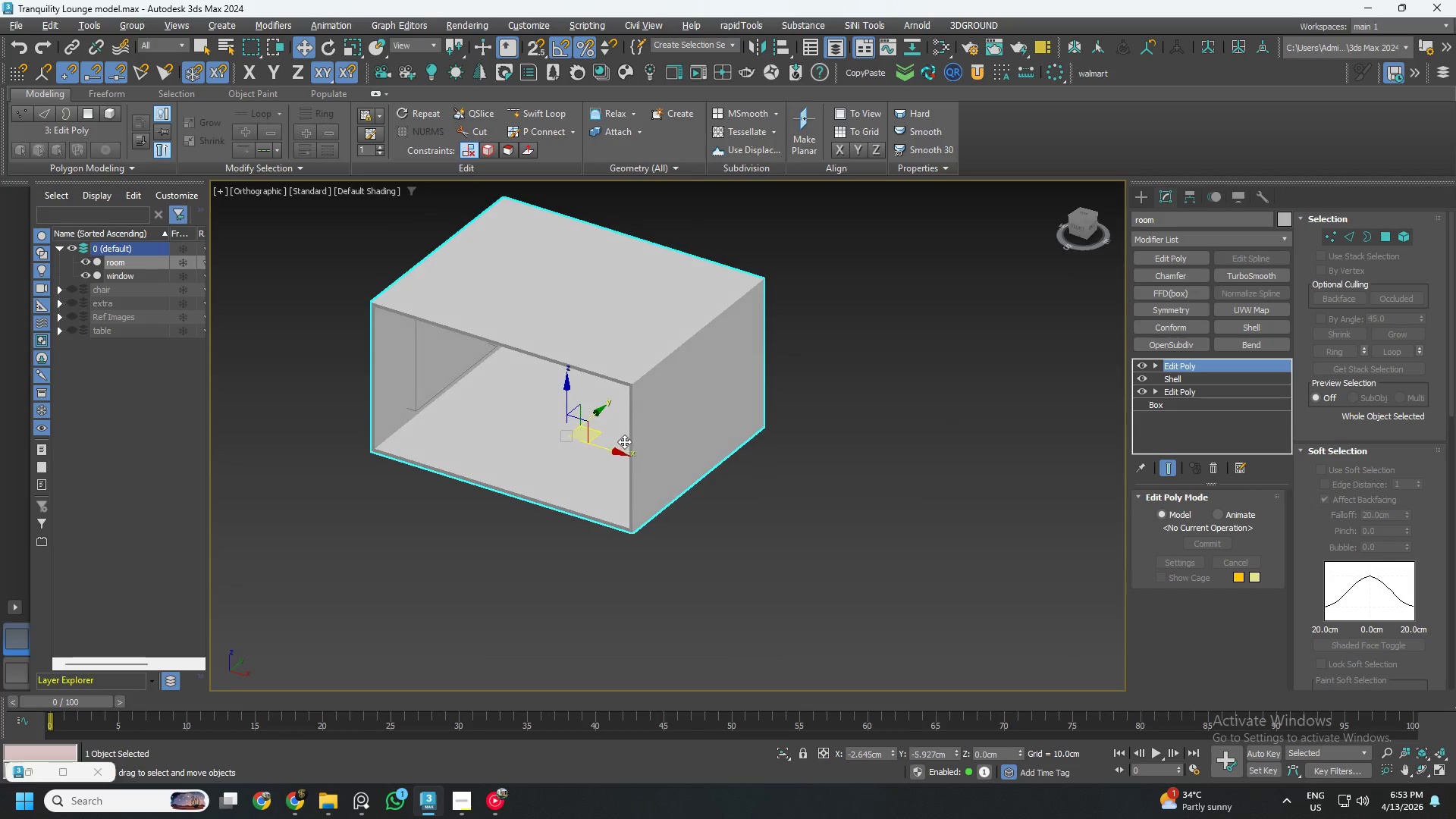 
key(Alt+AltLeft)
 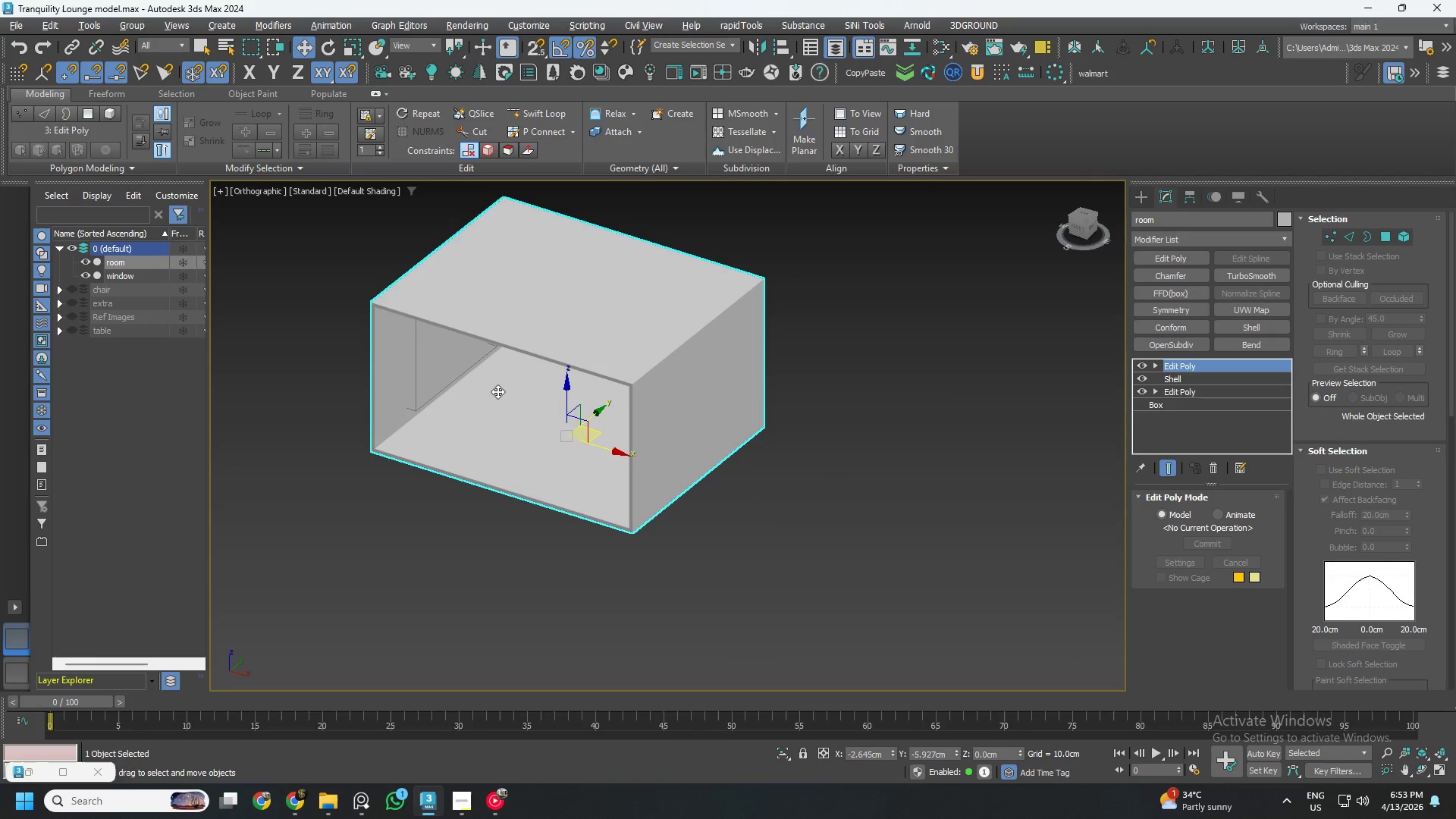 
hold_key(key=AltLeft, duration=0.78)
 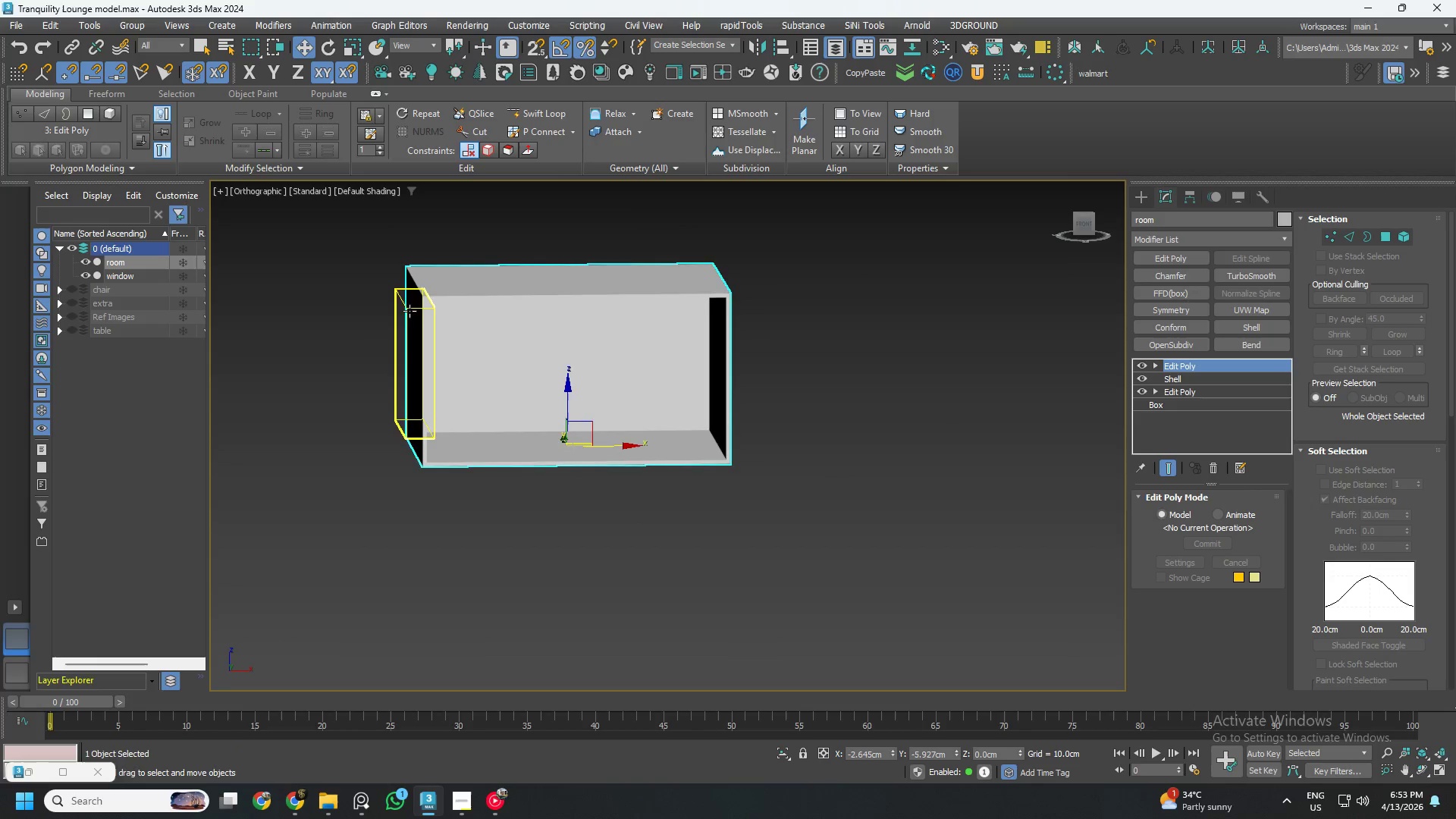 
hold_key(key=AltLeft, duration=0.5)
 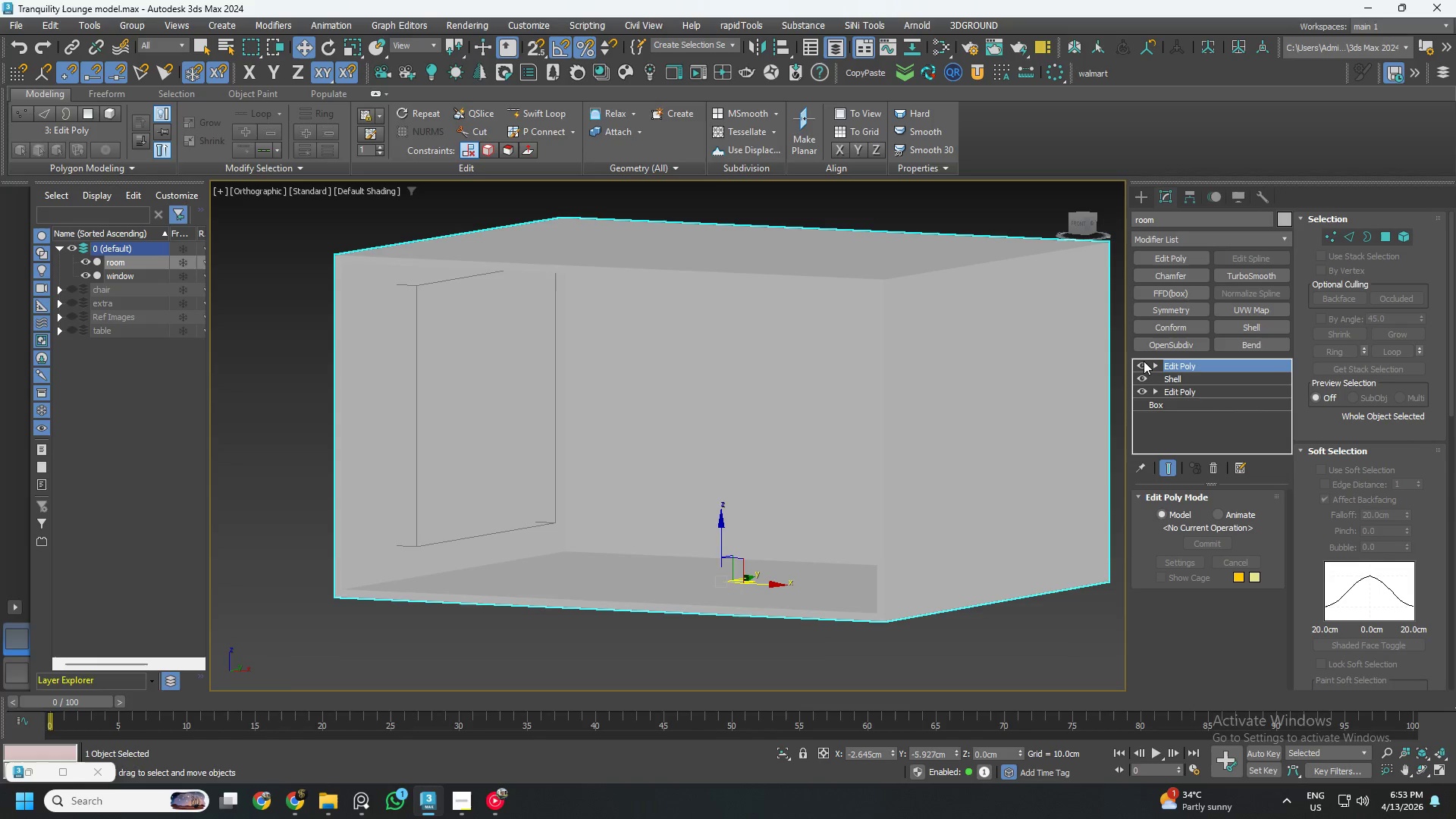 
scroll: coordinate [417, 312], scroll_direction: up, amount: 2.0
 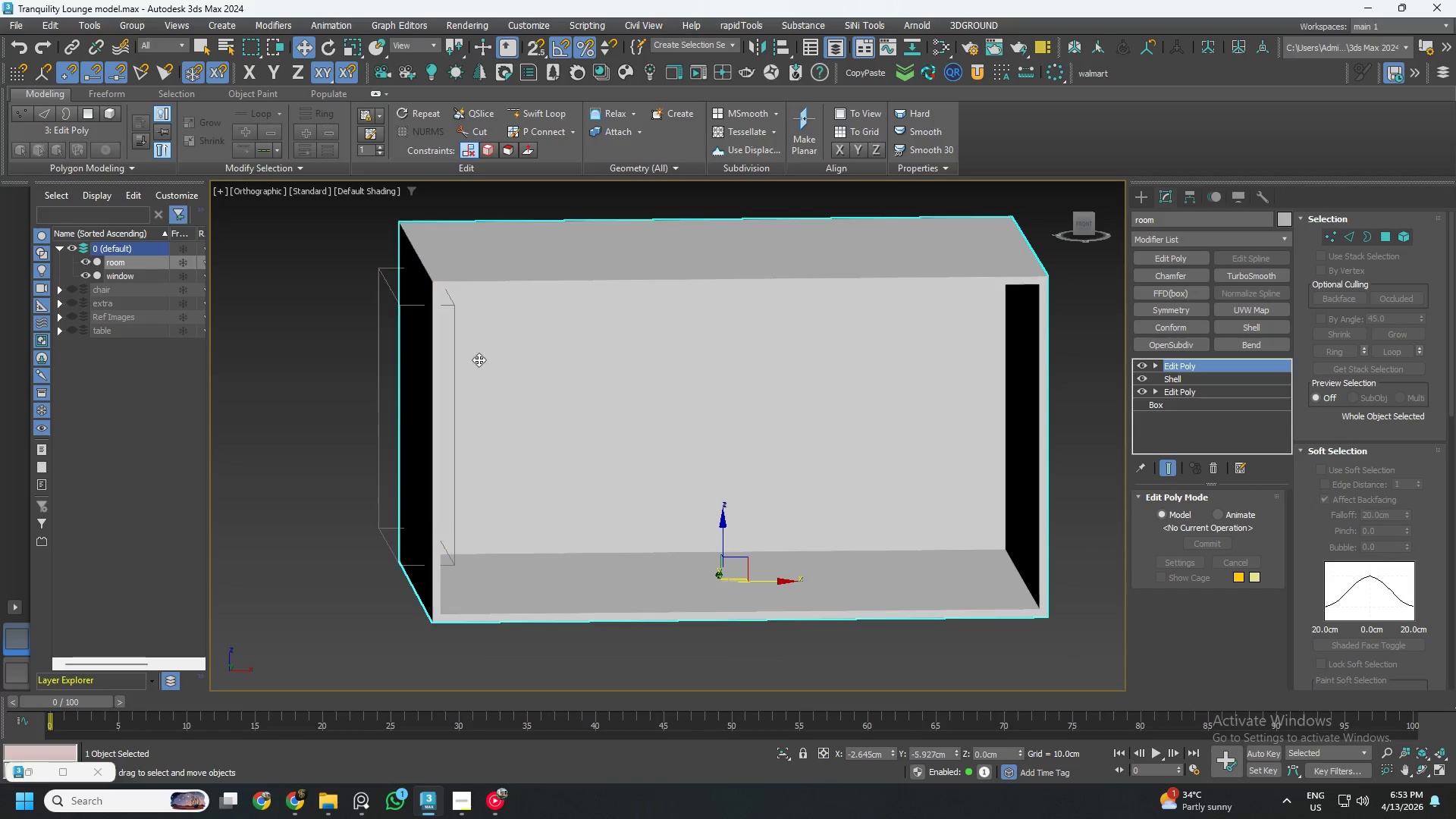 
key(F4)
 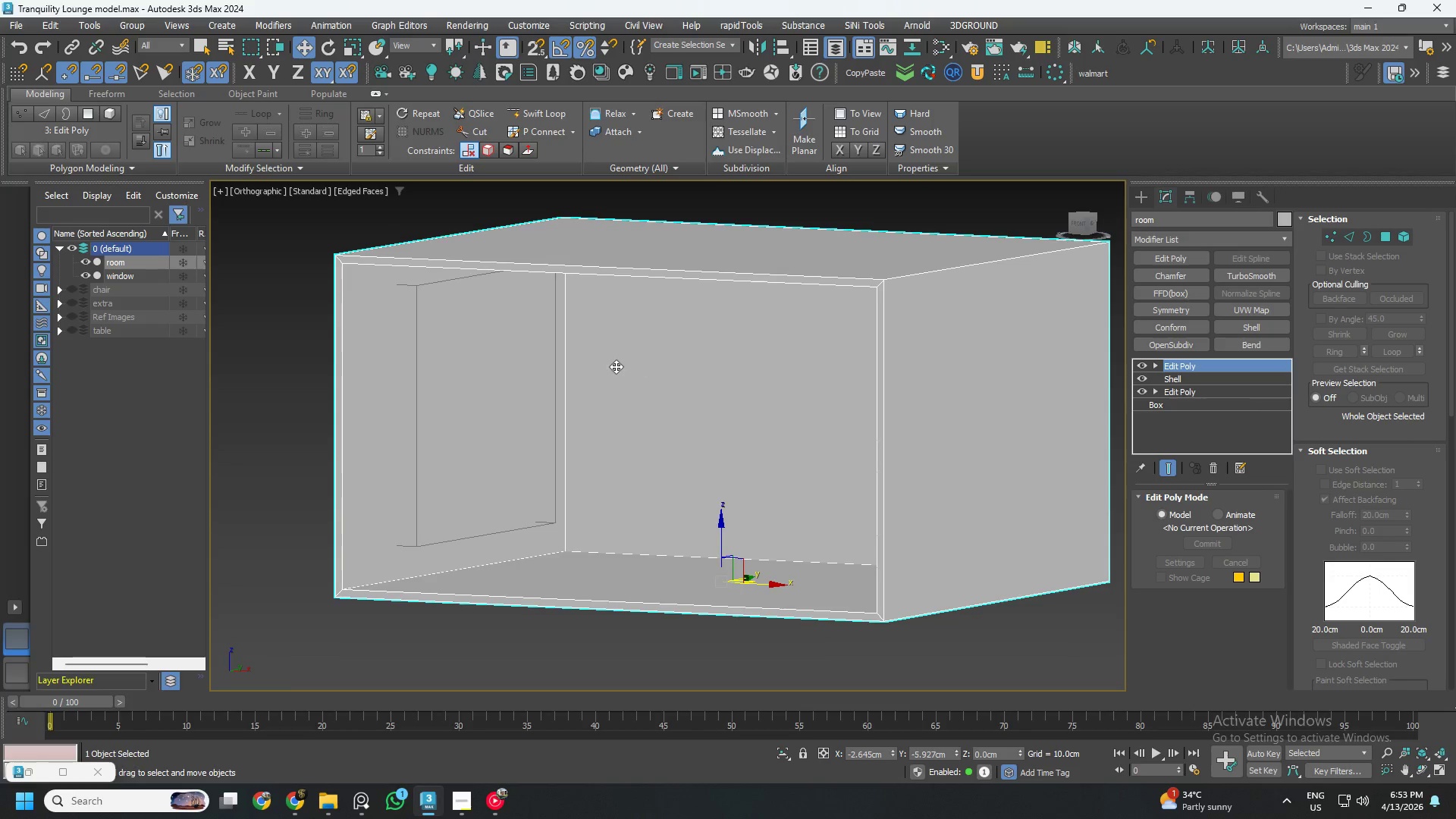 
hold_key(key=AltLeft, duration=0.78)
 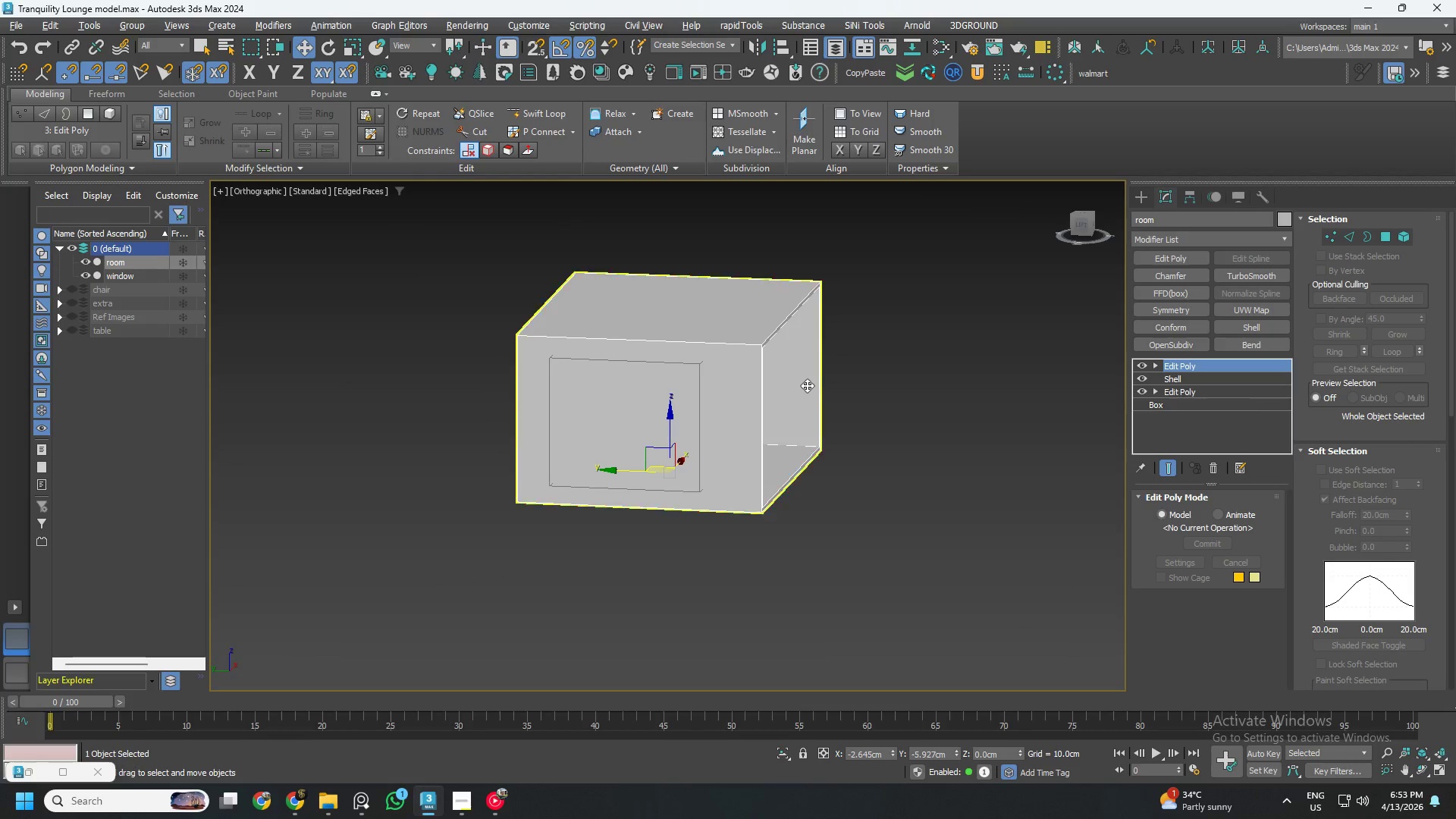 
scroll: coordinate [614, 366], scroll_direction: down, amount: 2.0
 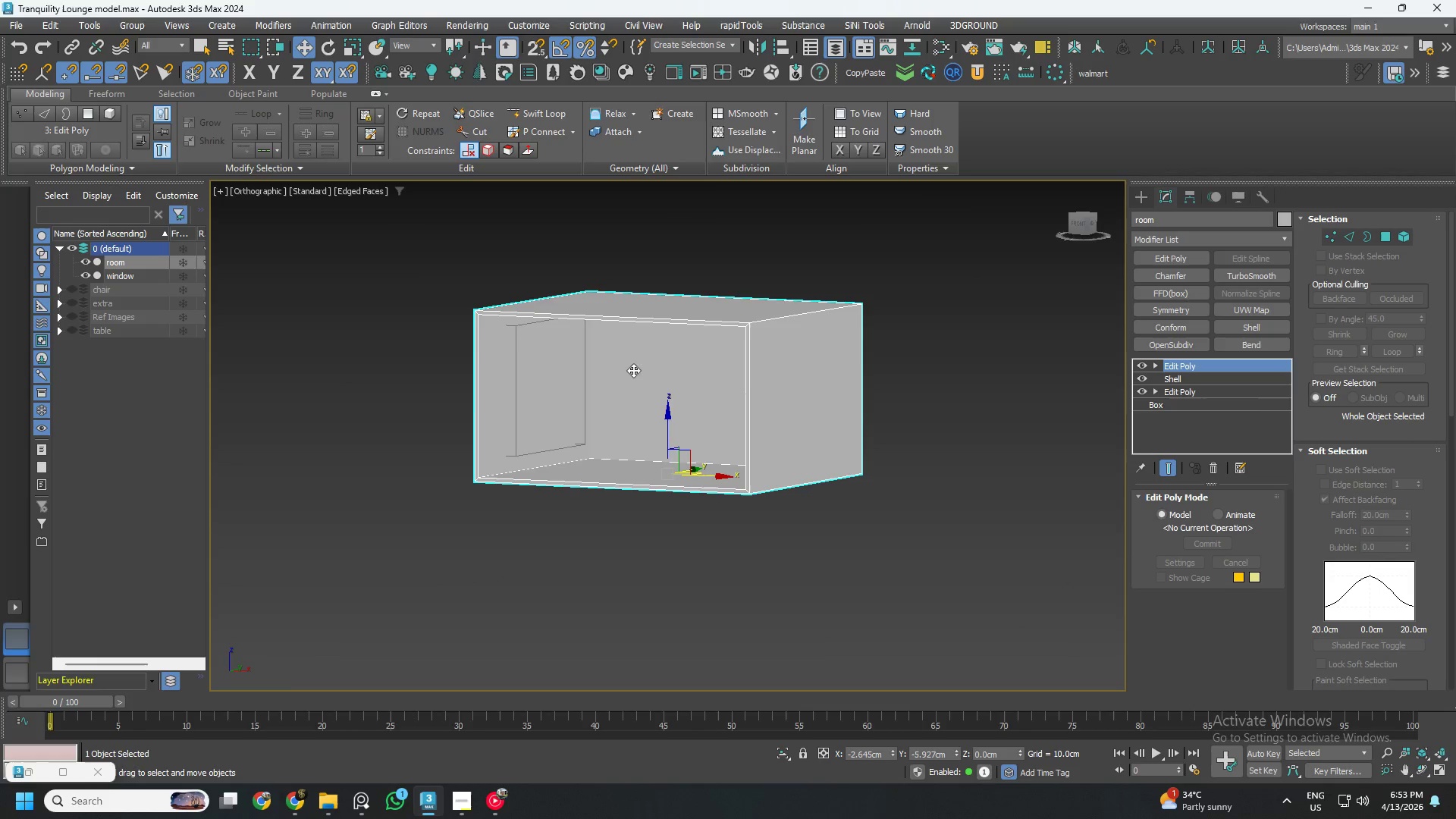 
key(Alt+AltLeft)
 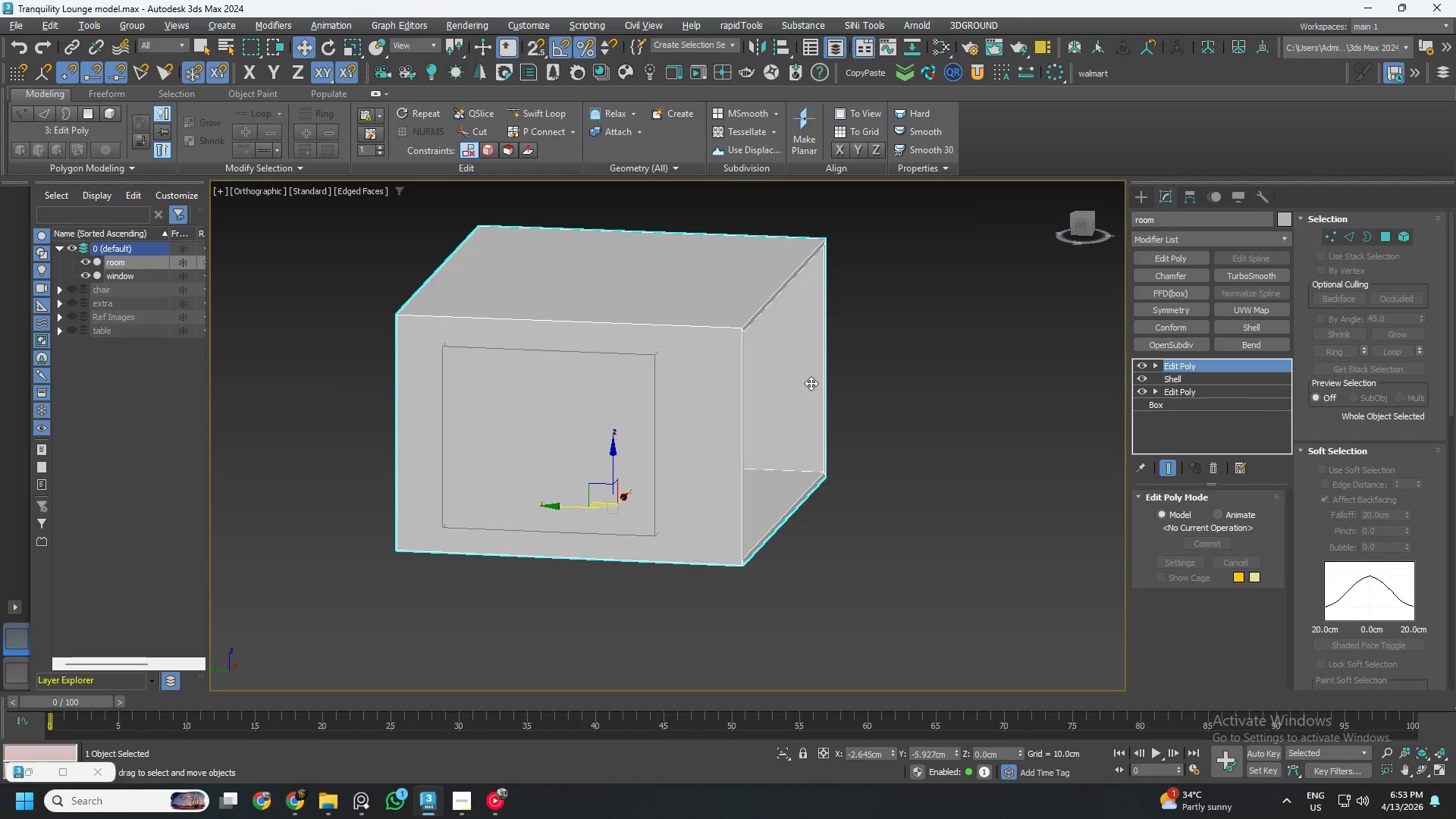 
key(Alt+X)
 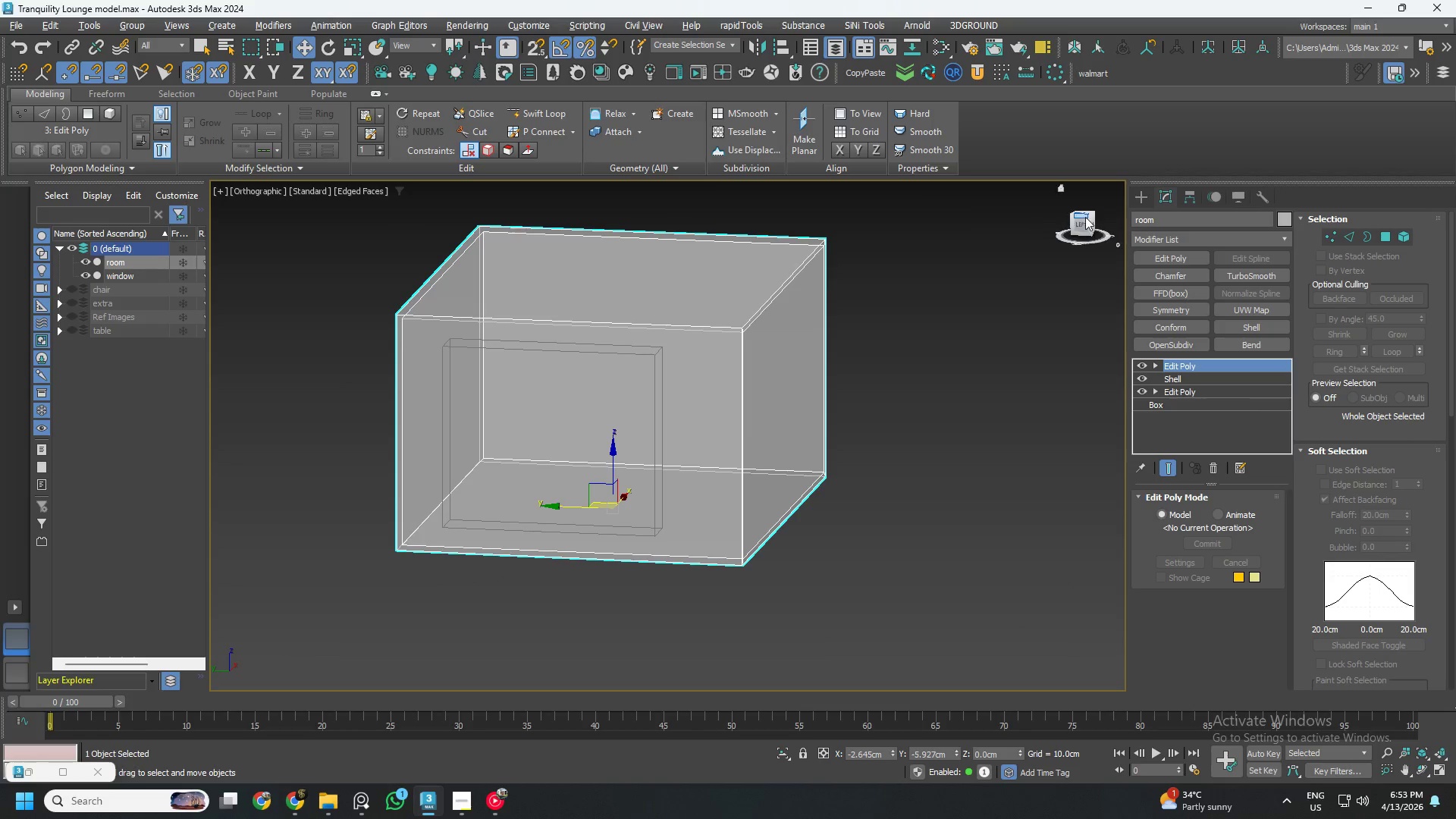 
scroll: coordinate [807, 385], scroll_direction: up, amount: 1.0
 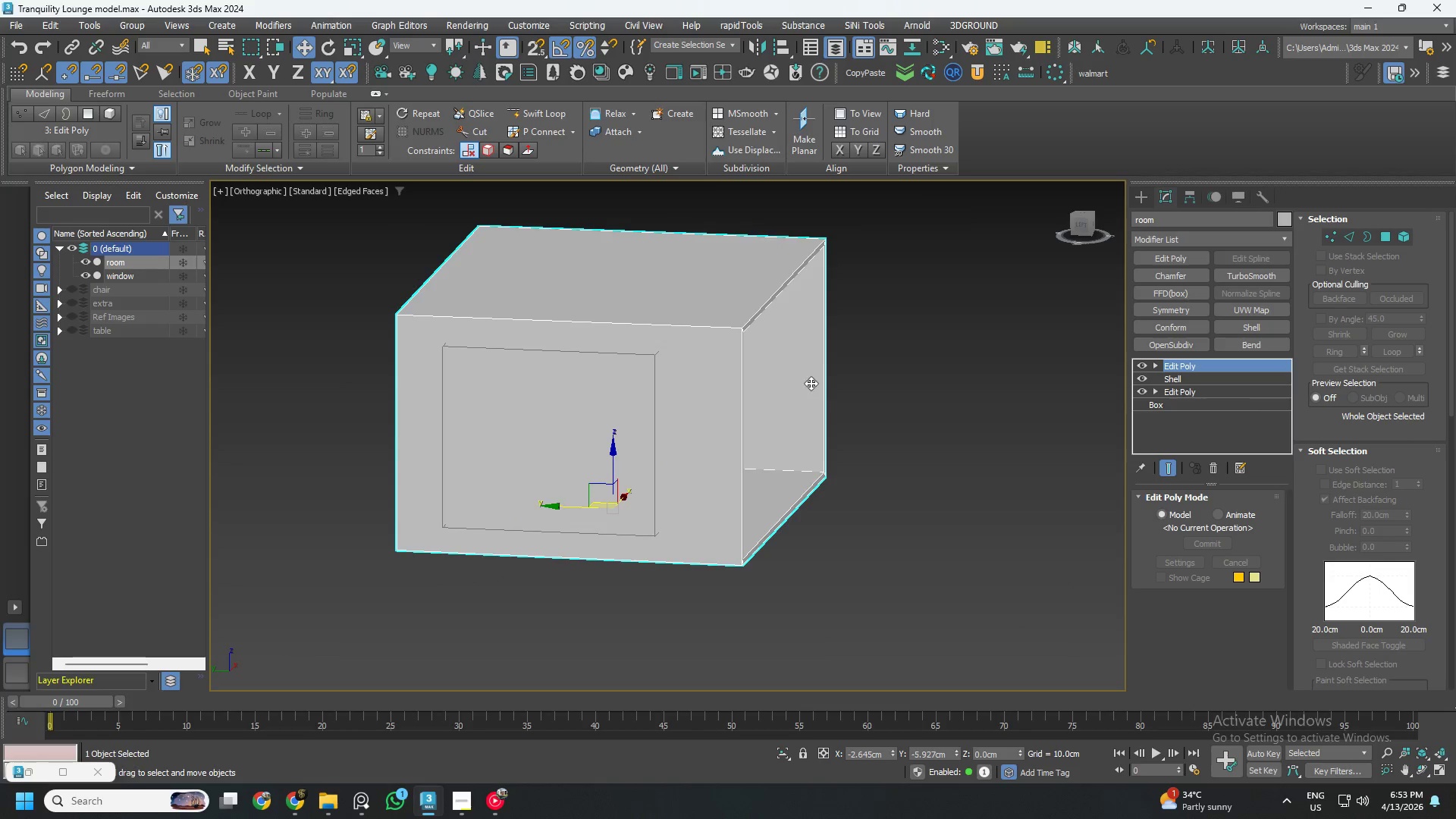 
left_click([1086, 217])
 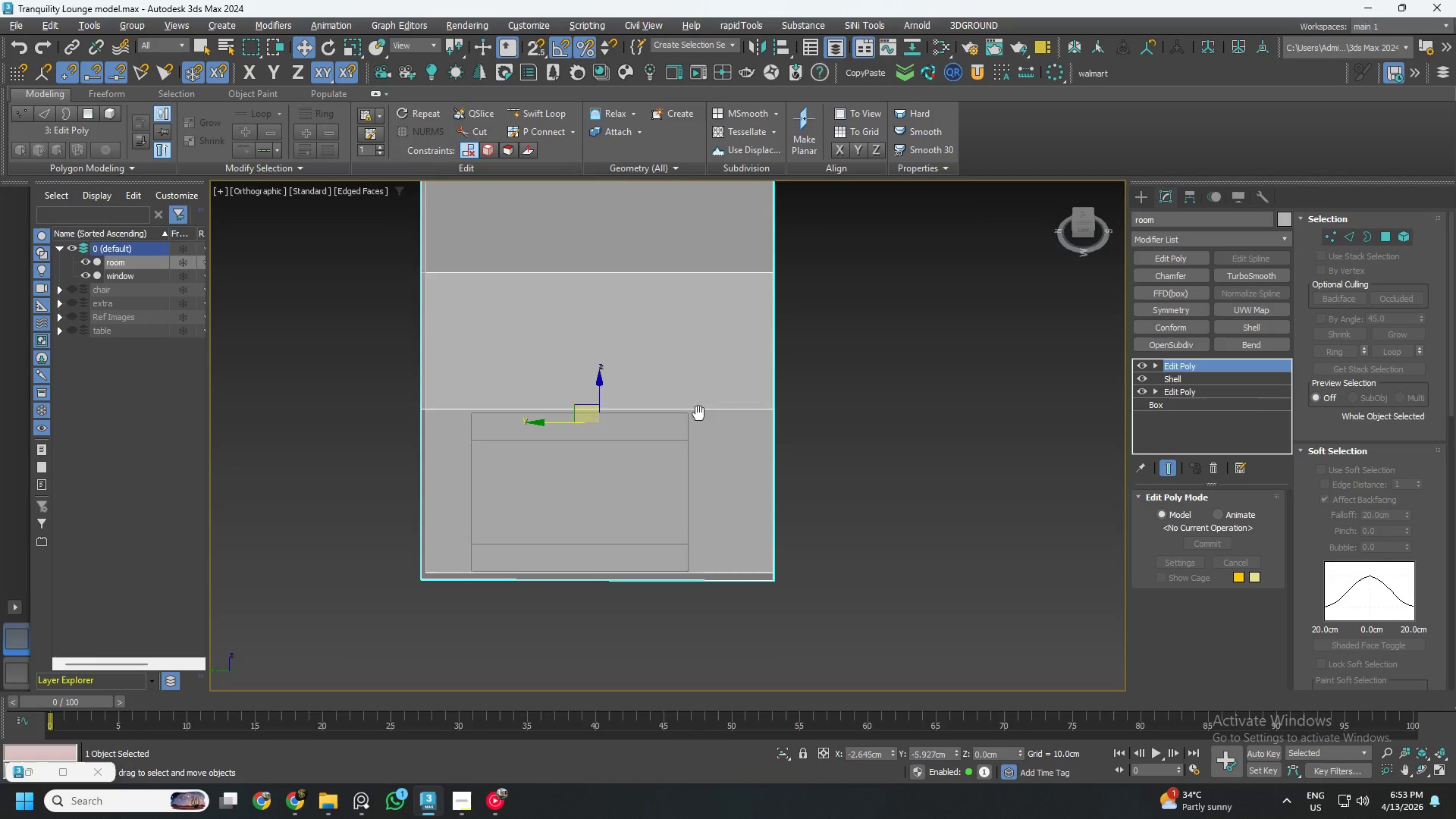 
key(Alt+AltLeft)
 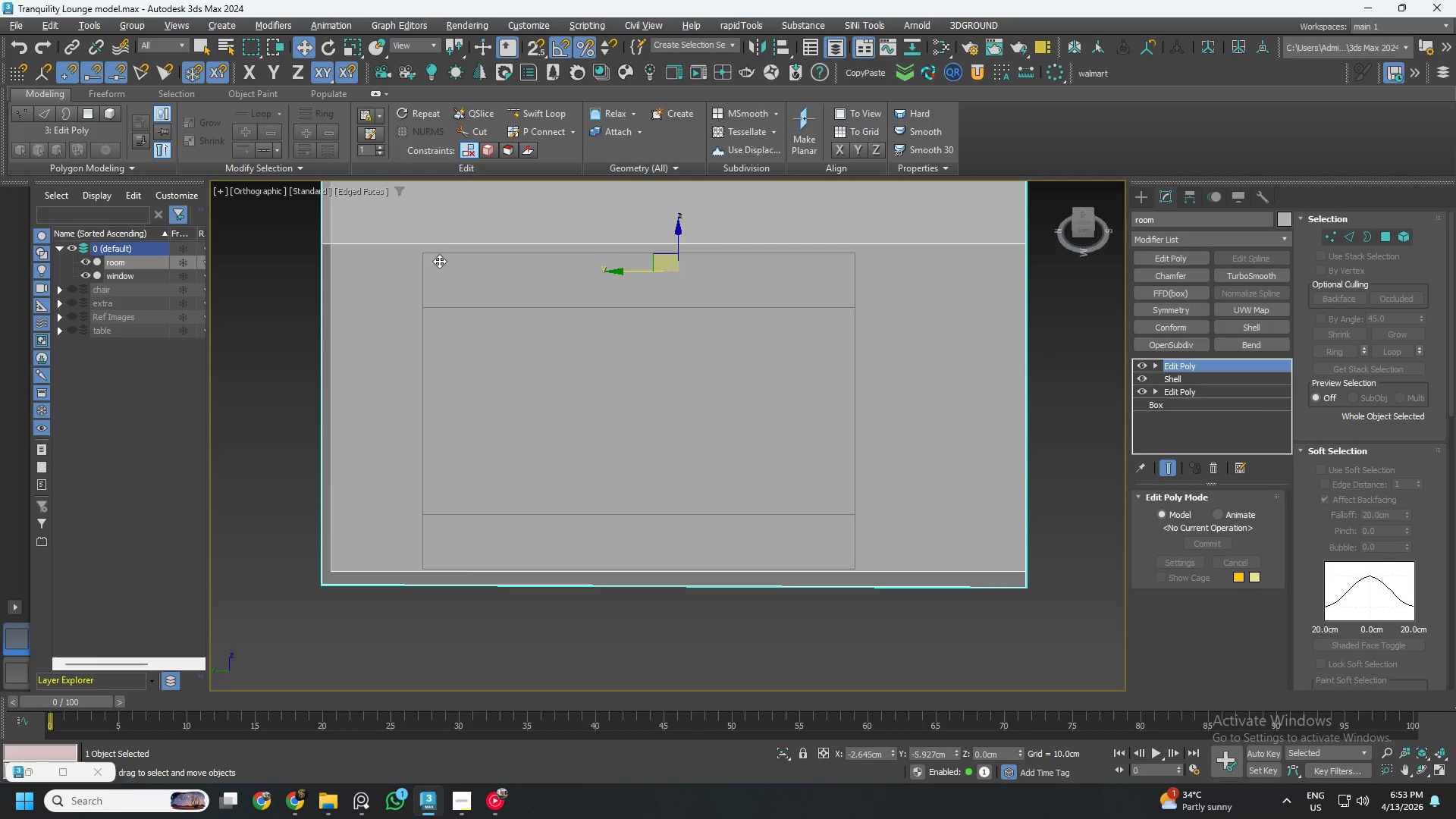 
key(Alt+1)
 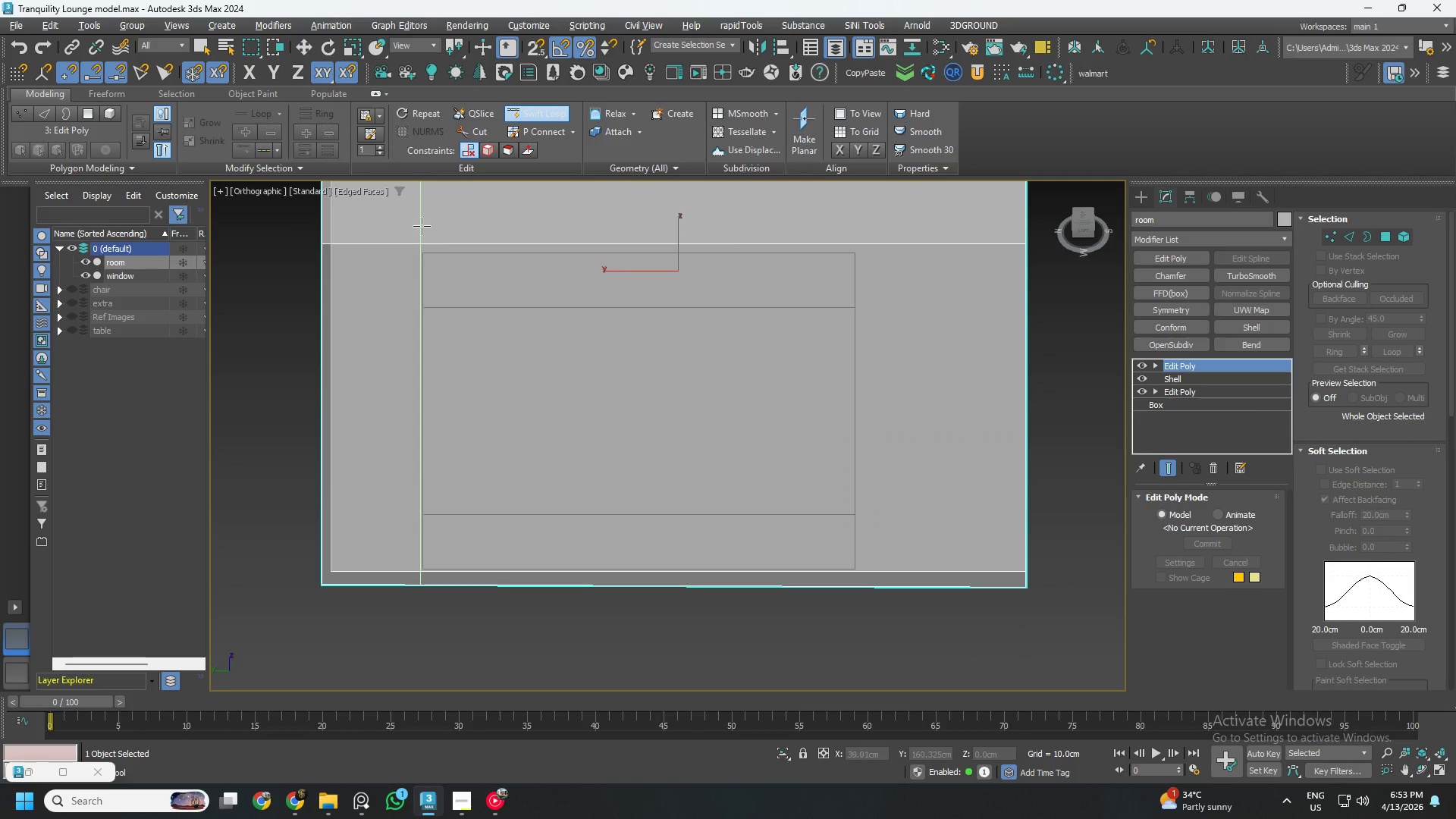 
scroll: coordinate [447, 290], scroll_direction: up, amount: 2.0
 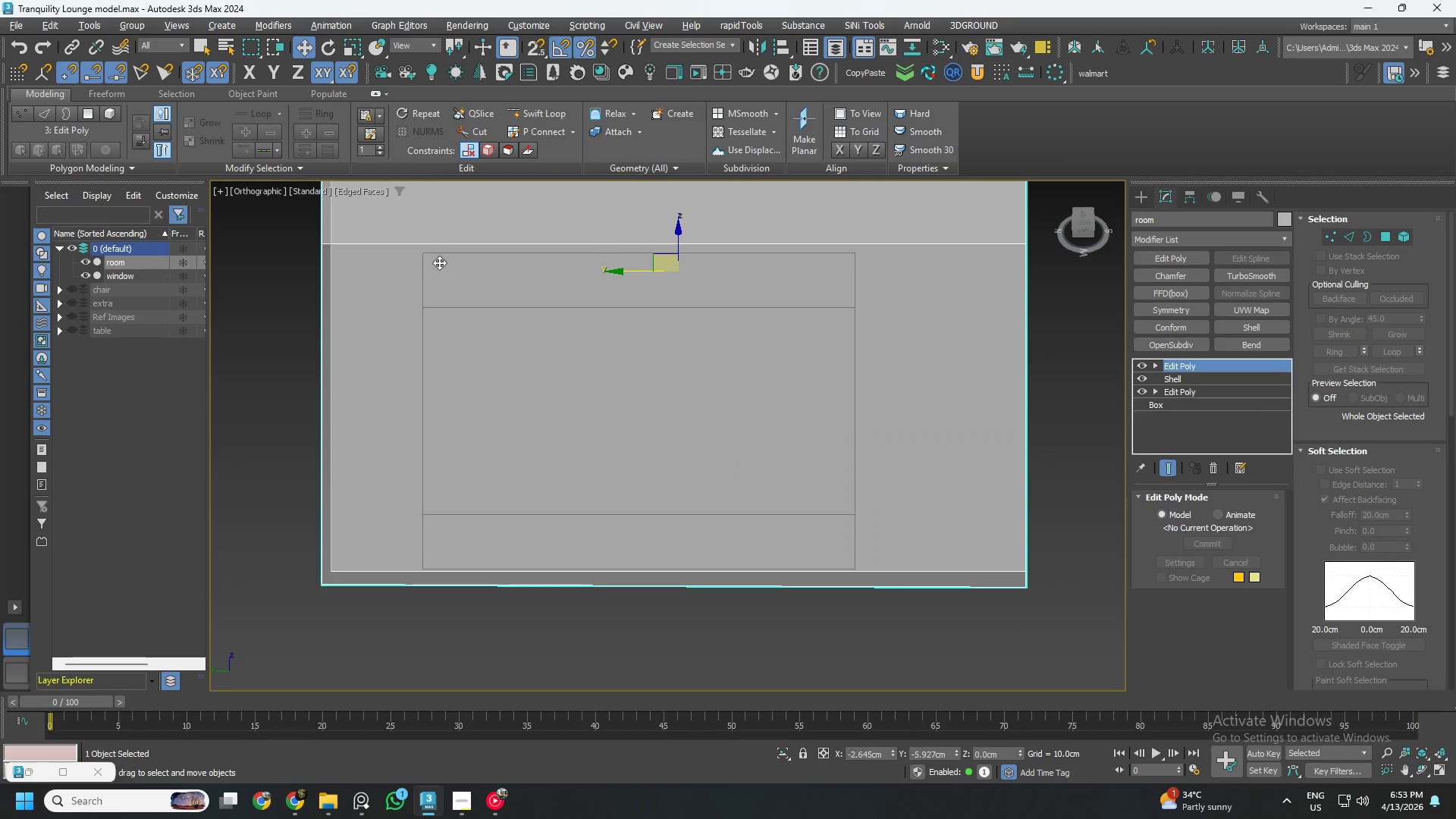 
left_click([422, 225])
 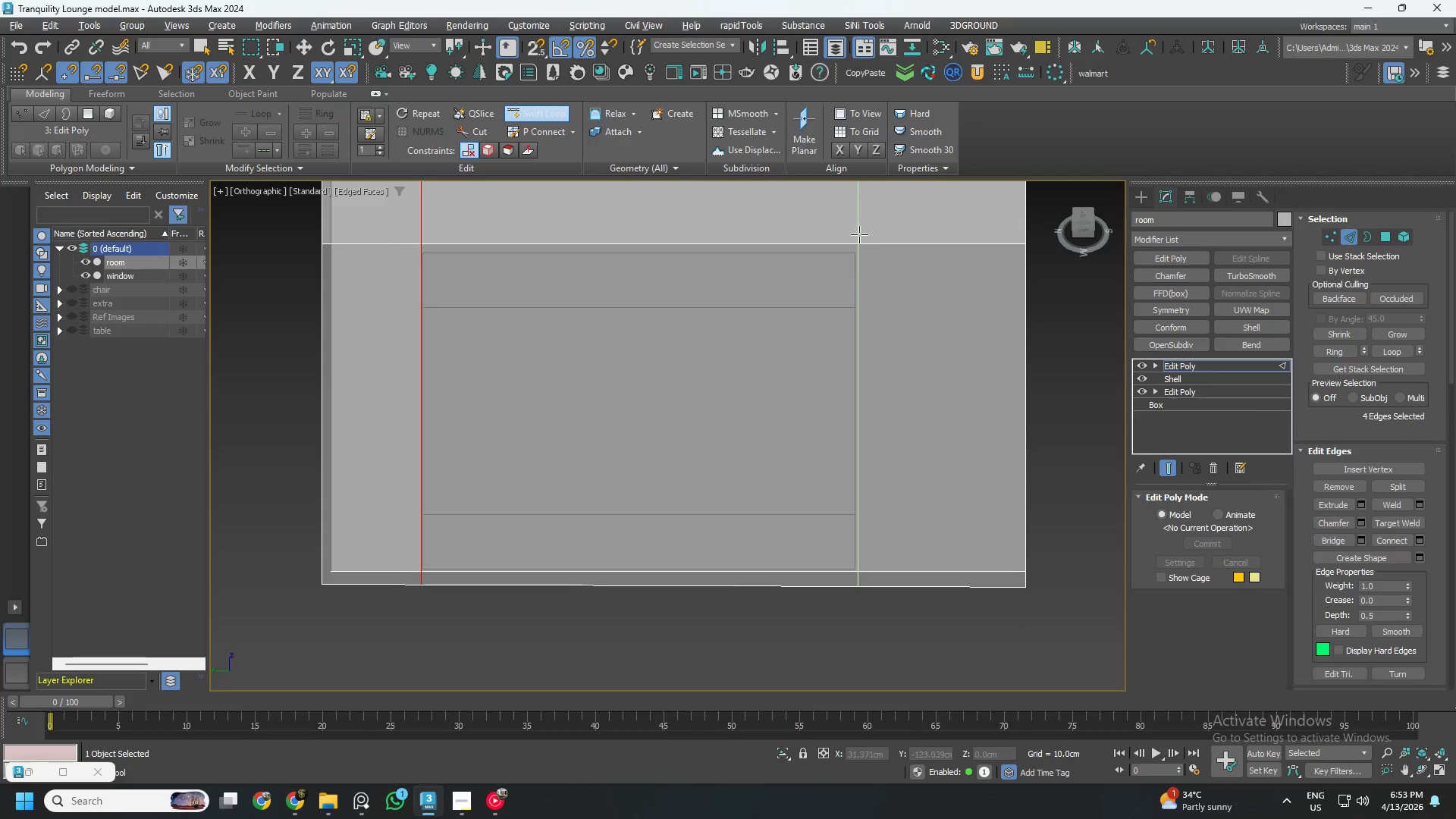 
left_click([856, 233])
 